 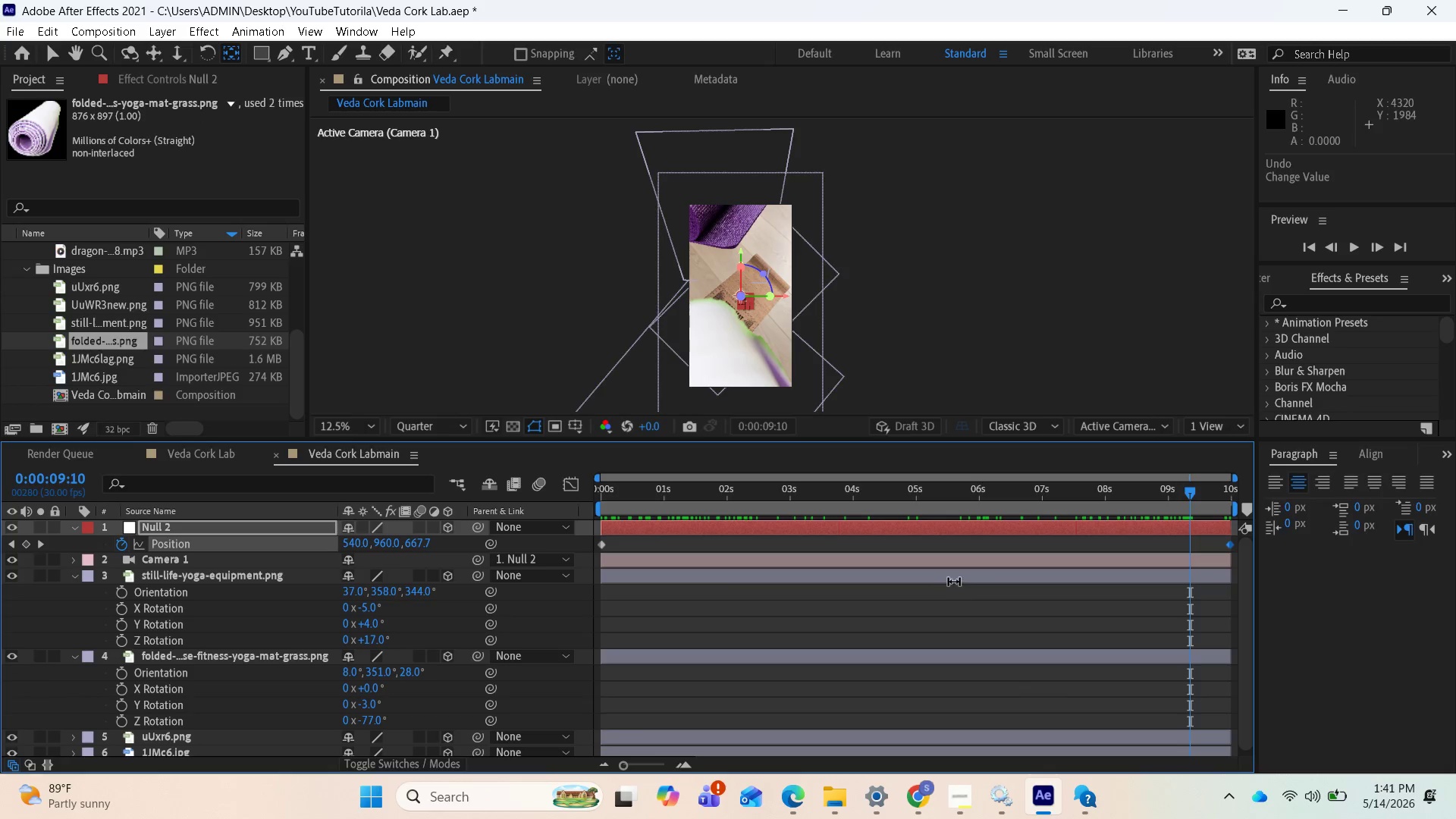 
left_click_drag(start_coordinate=[1174, 493], to_coordinate=[601, 605])
 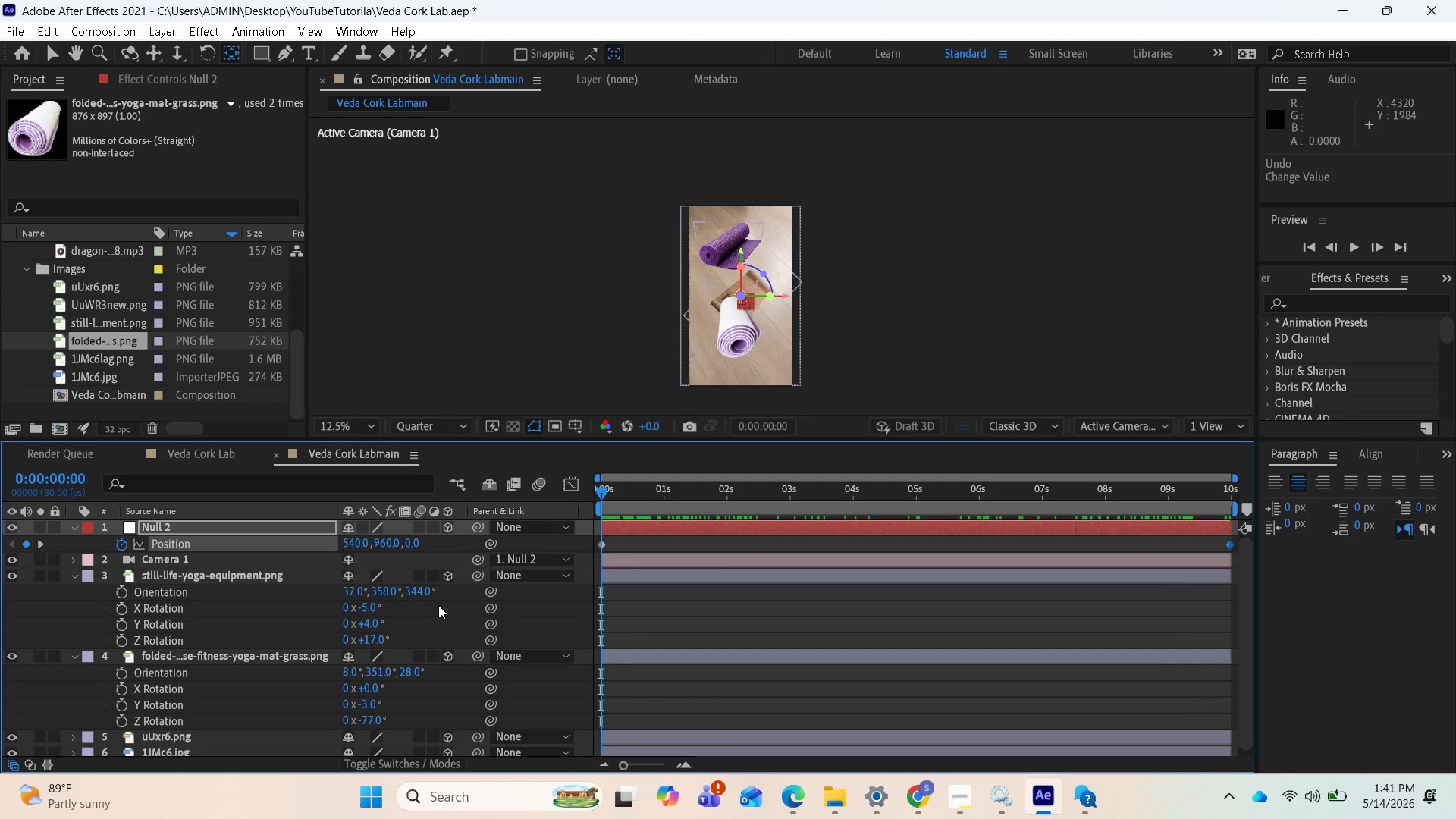 
wait(6.14)
 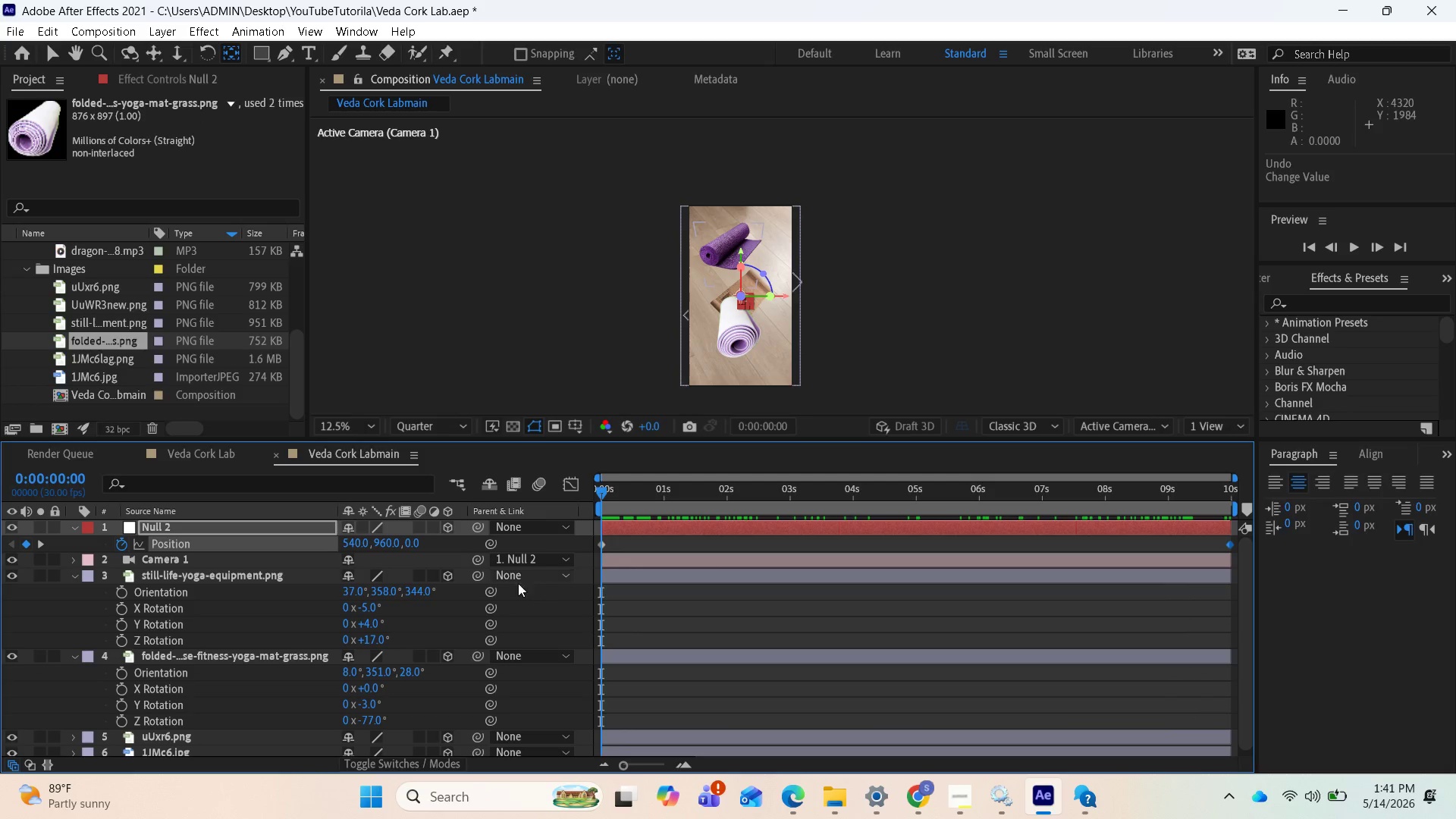 
scroll: coordinate [533, 639], scroll_direction: down, amount: 5.0
 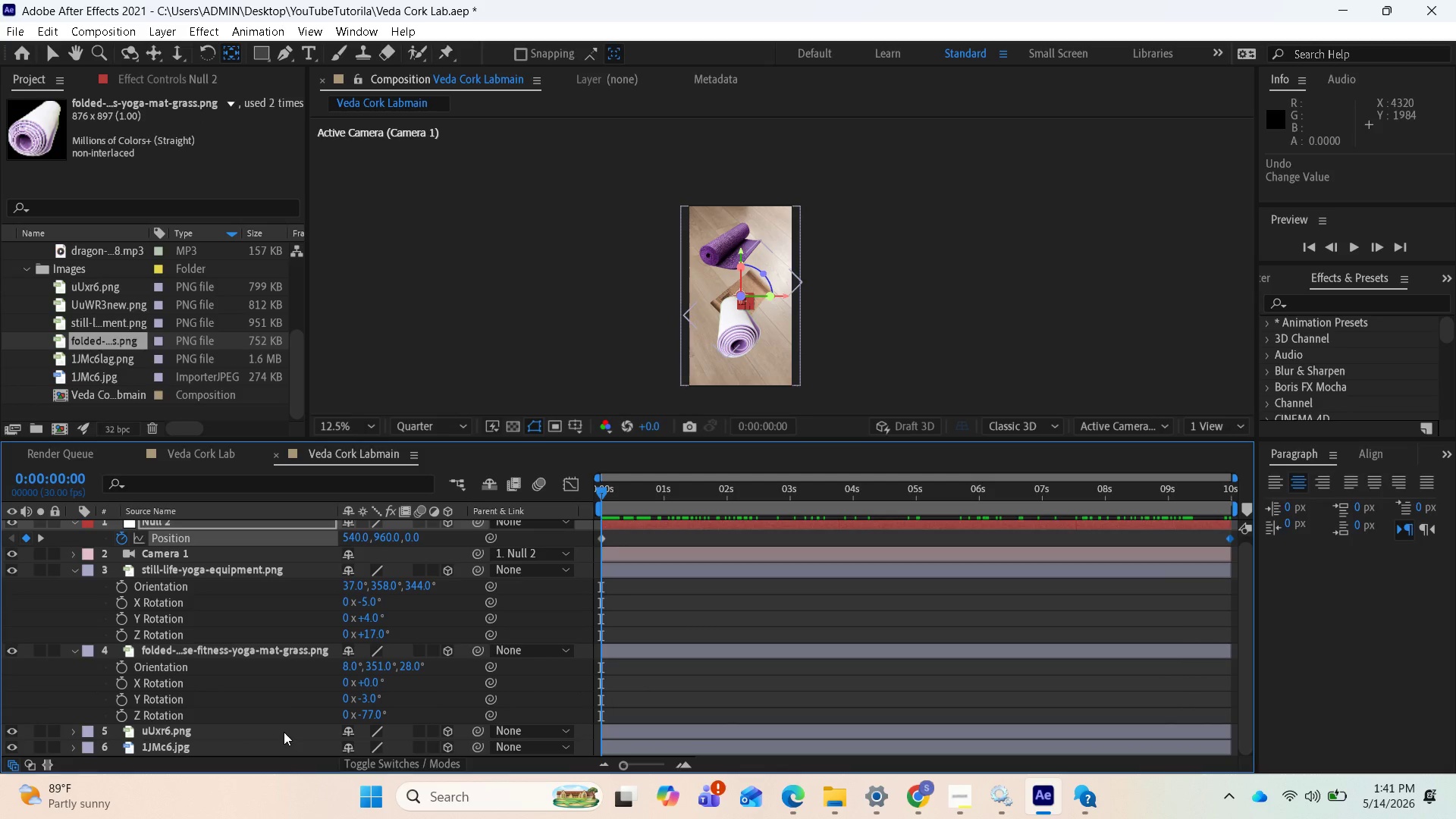 
left_click([284, 732])
 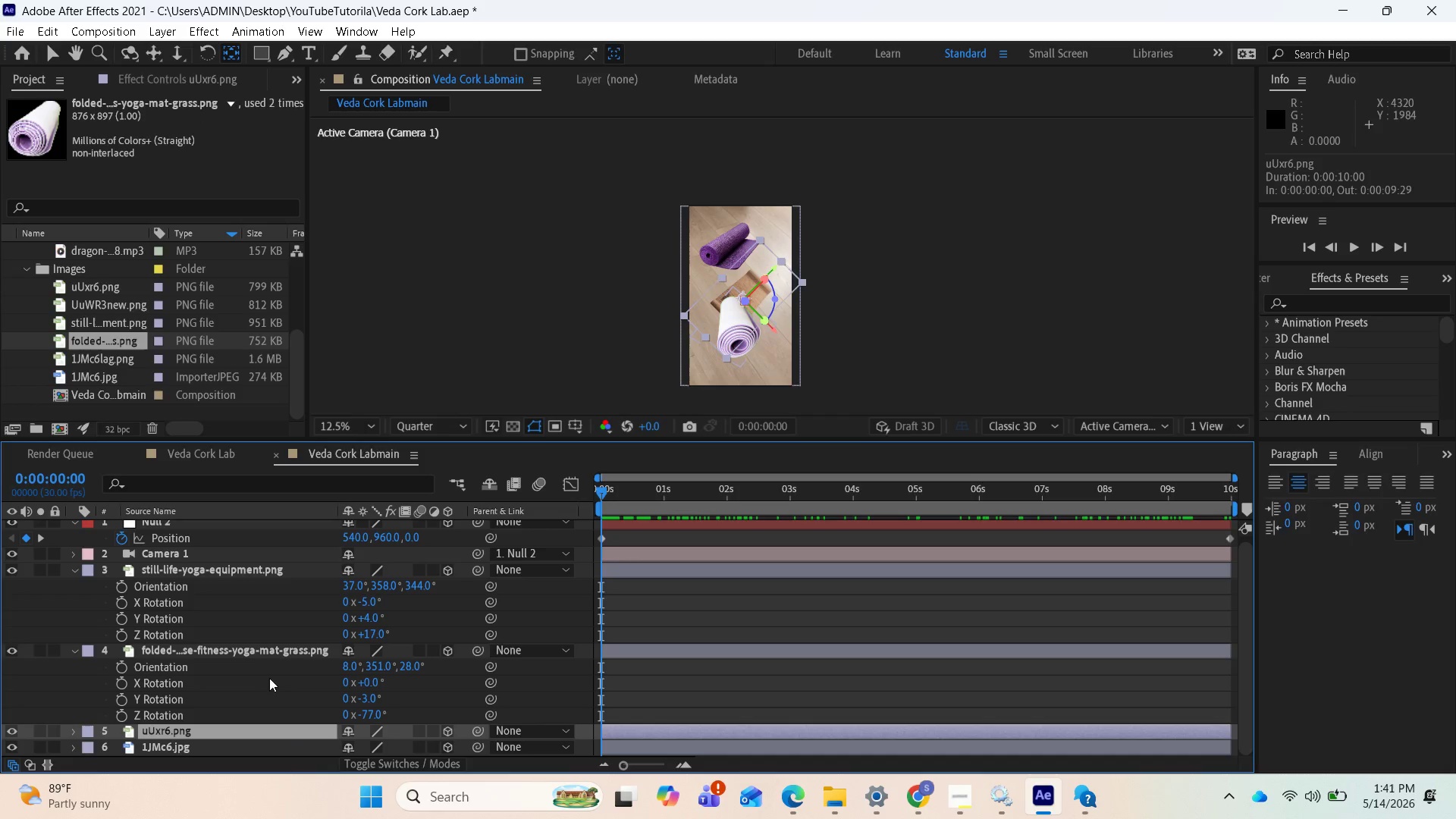 
left_click([258, 652])
 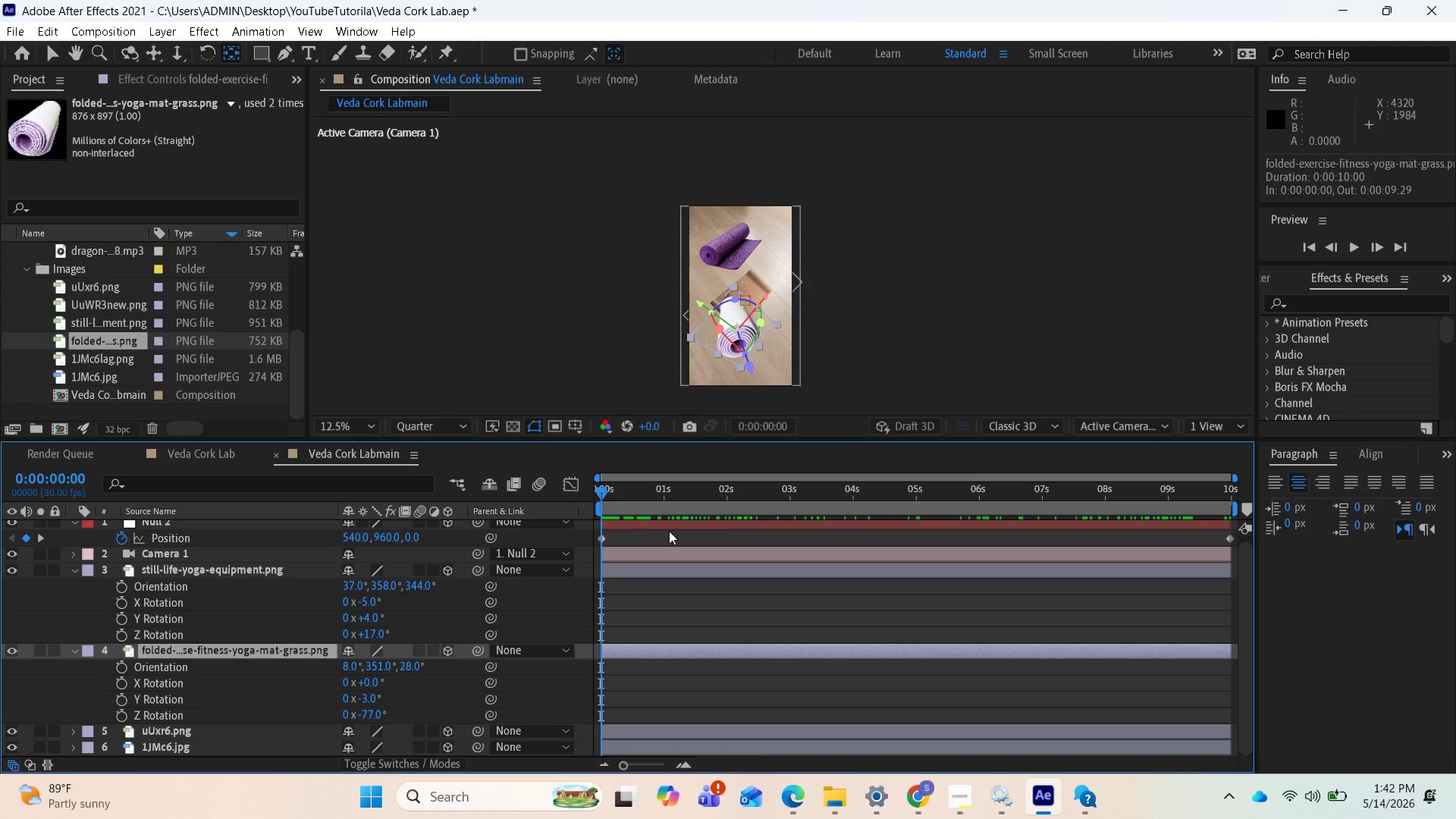 
left_click_drag(start_coordinate=[606, 491], to_coordinate=[952, 504])
 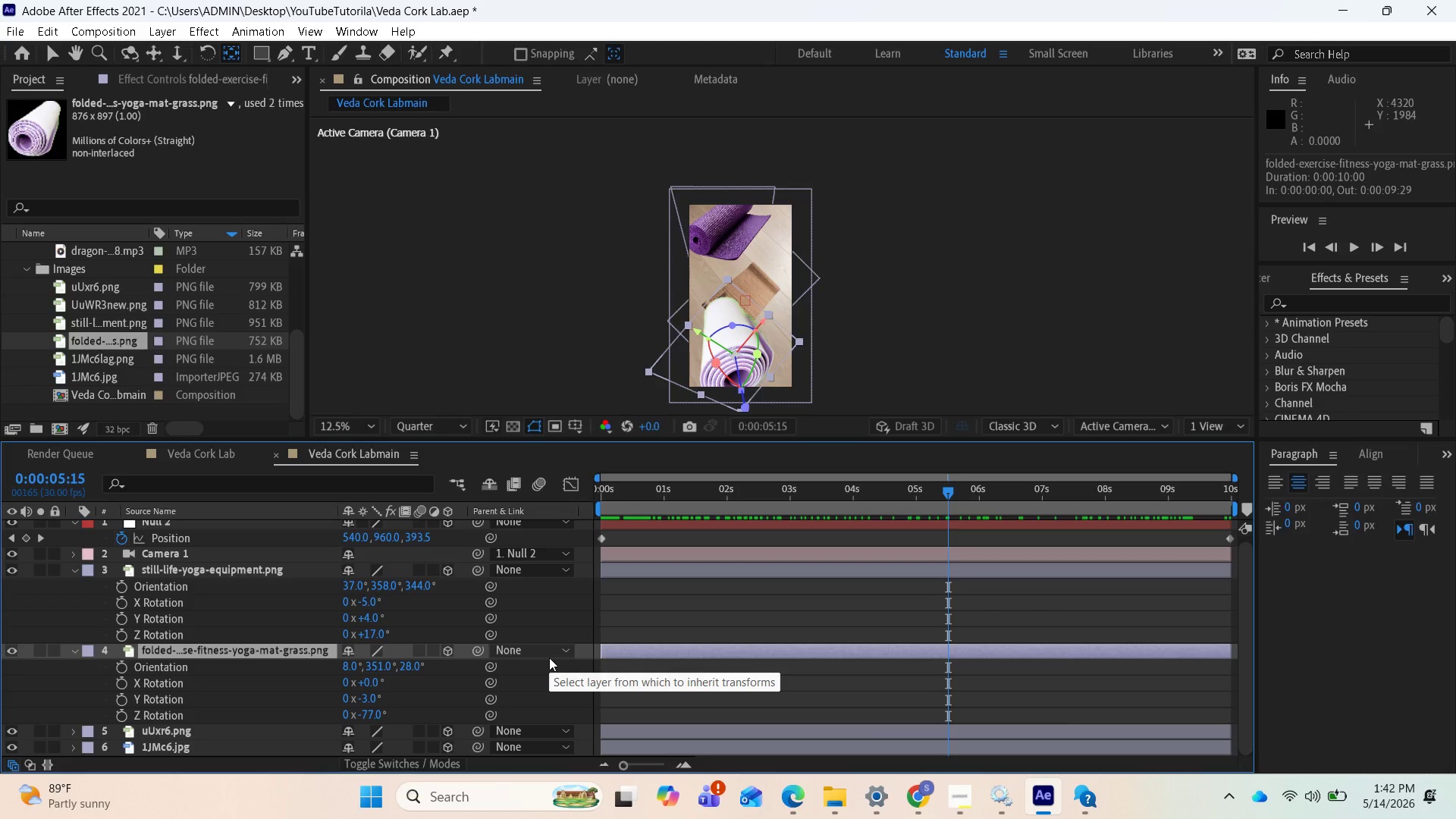 
key(P)
 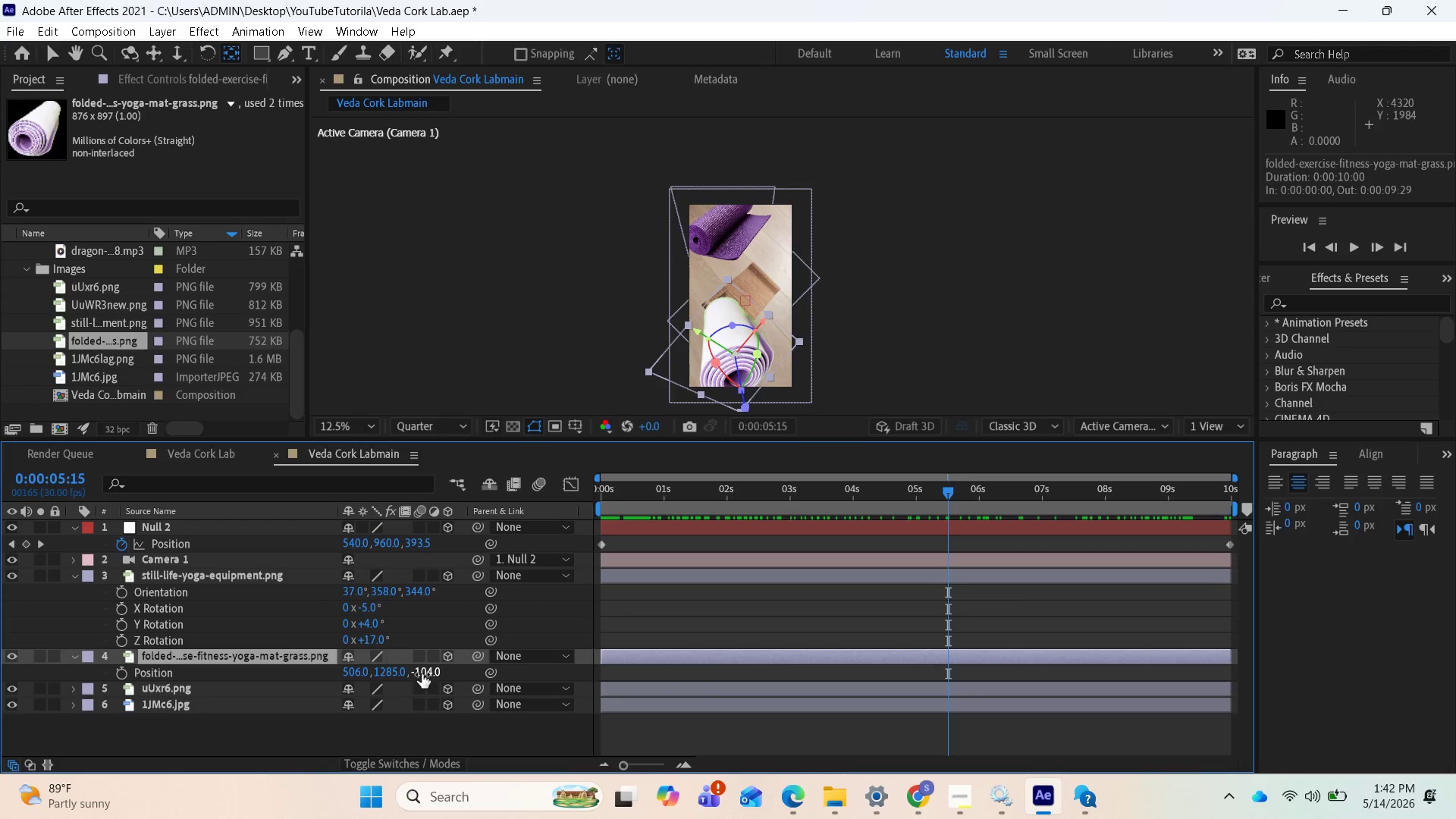 
left_click_drag(start_coordinate=[422, 670], to_coordinate=[381, 671])
 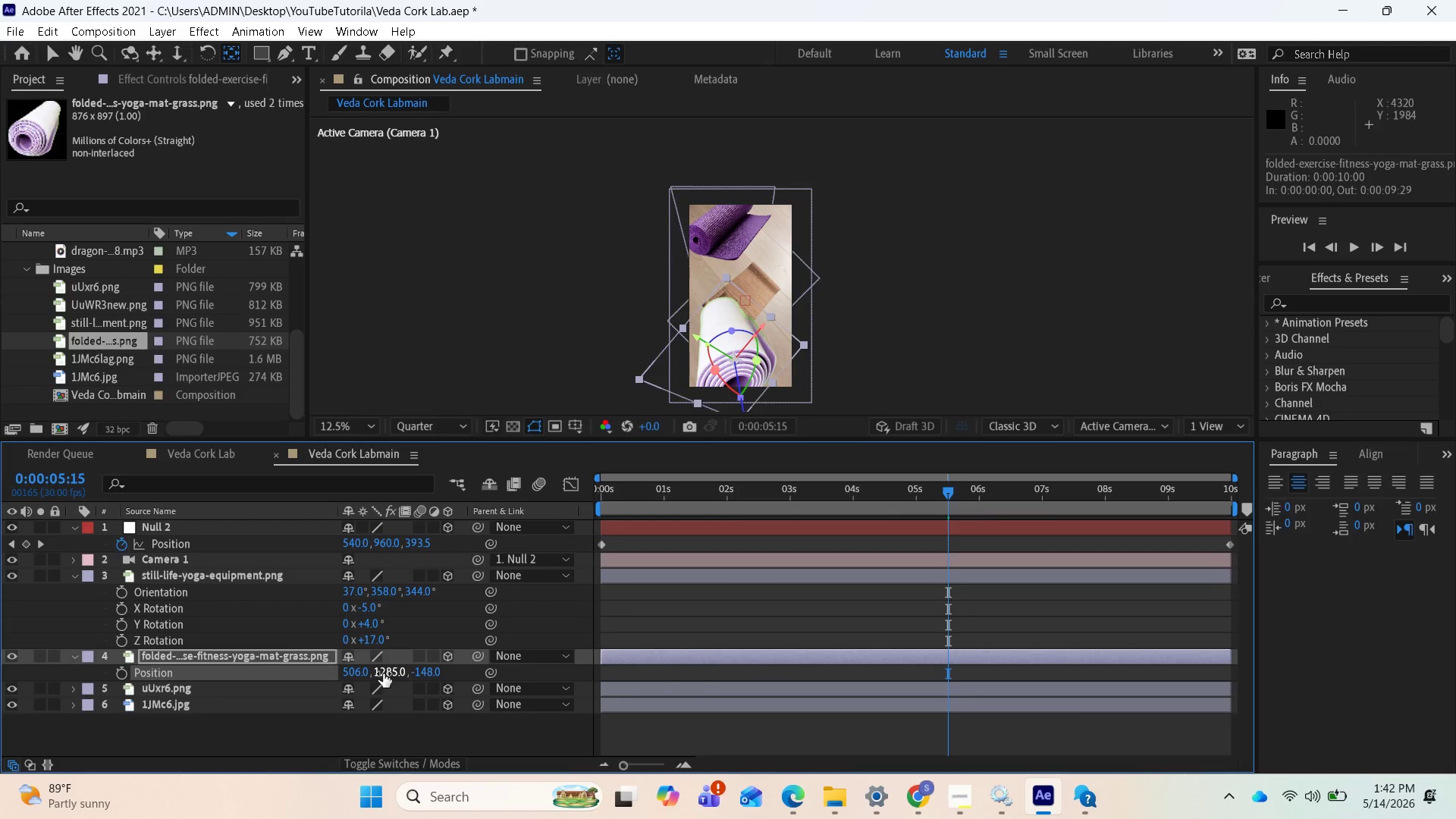 
left_click_drag(start_coordinate=[383, 673], to_coordinate=[598, 645])
 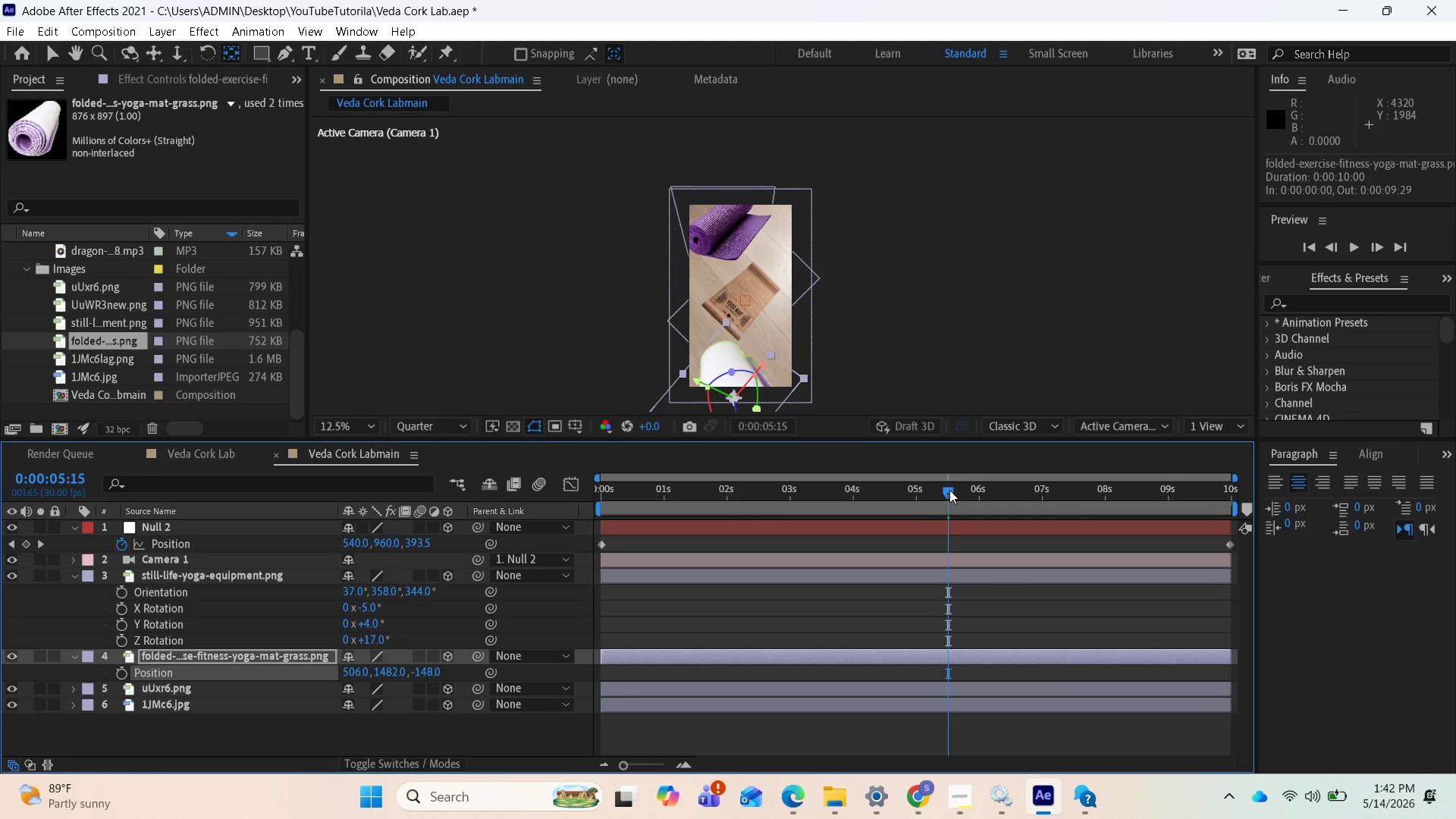 
left_click_drag(start_coordinate=[949, 490], to_coordinate=[559, 576])
 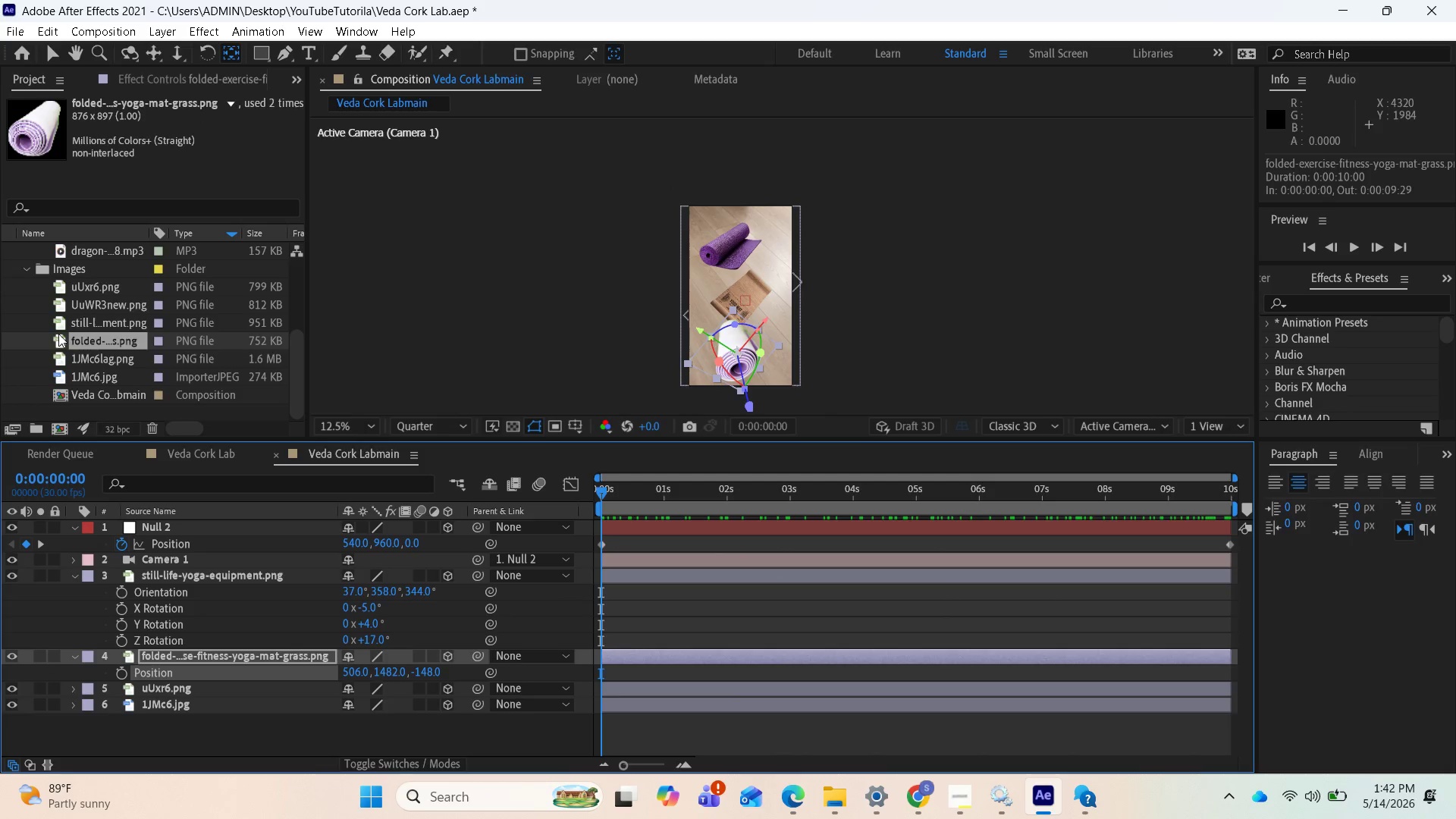 
left_click([58, 325])
 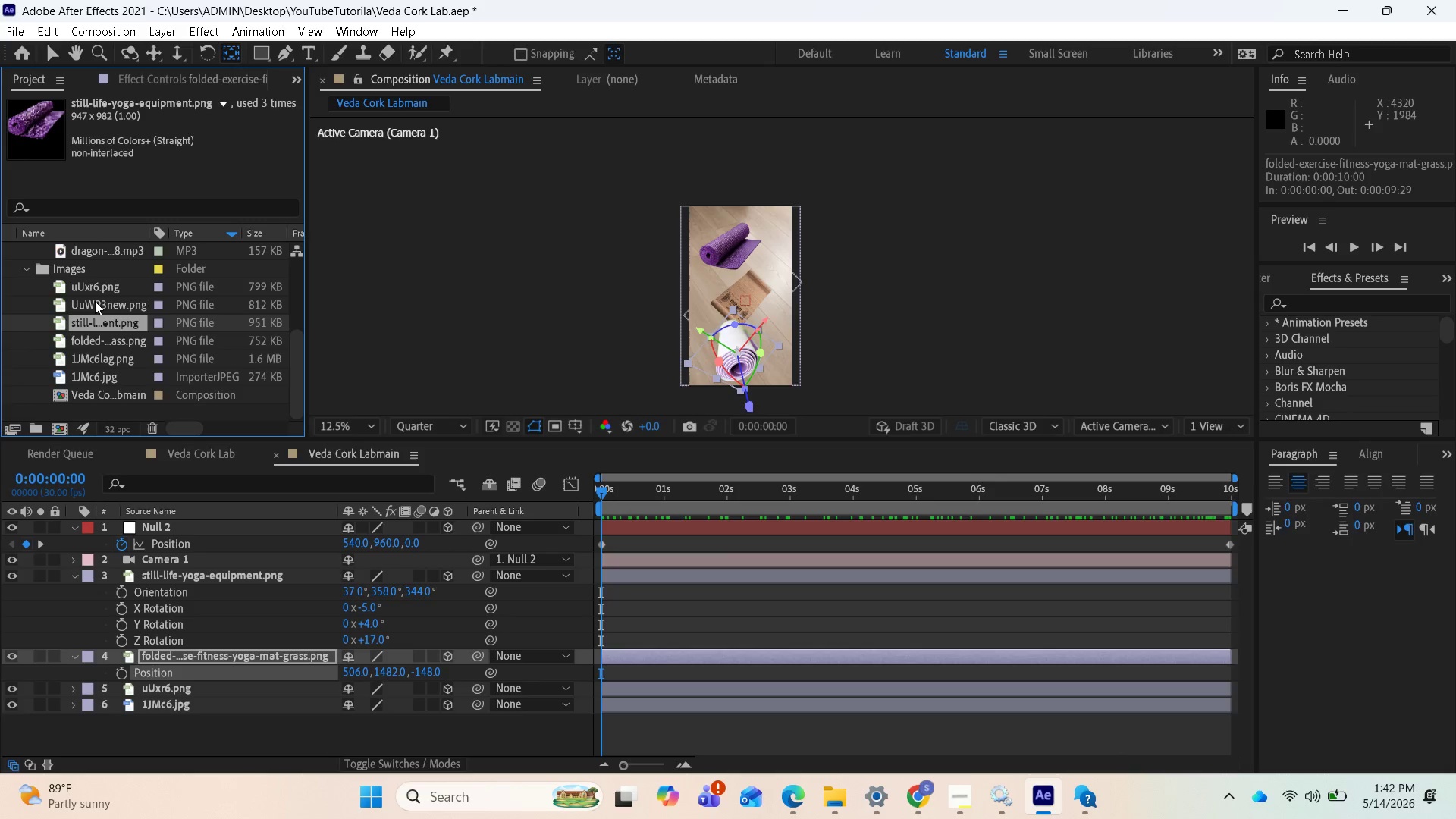 
left_click([95, 301])
 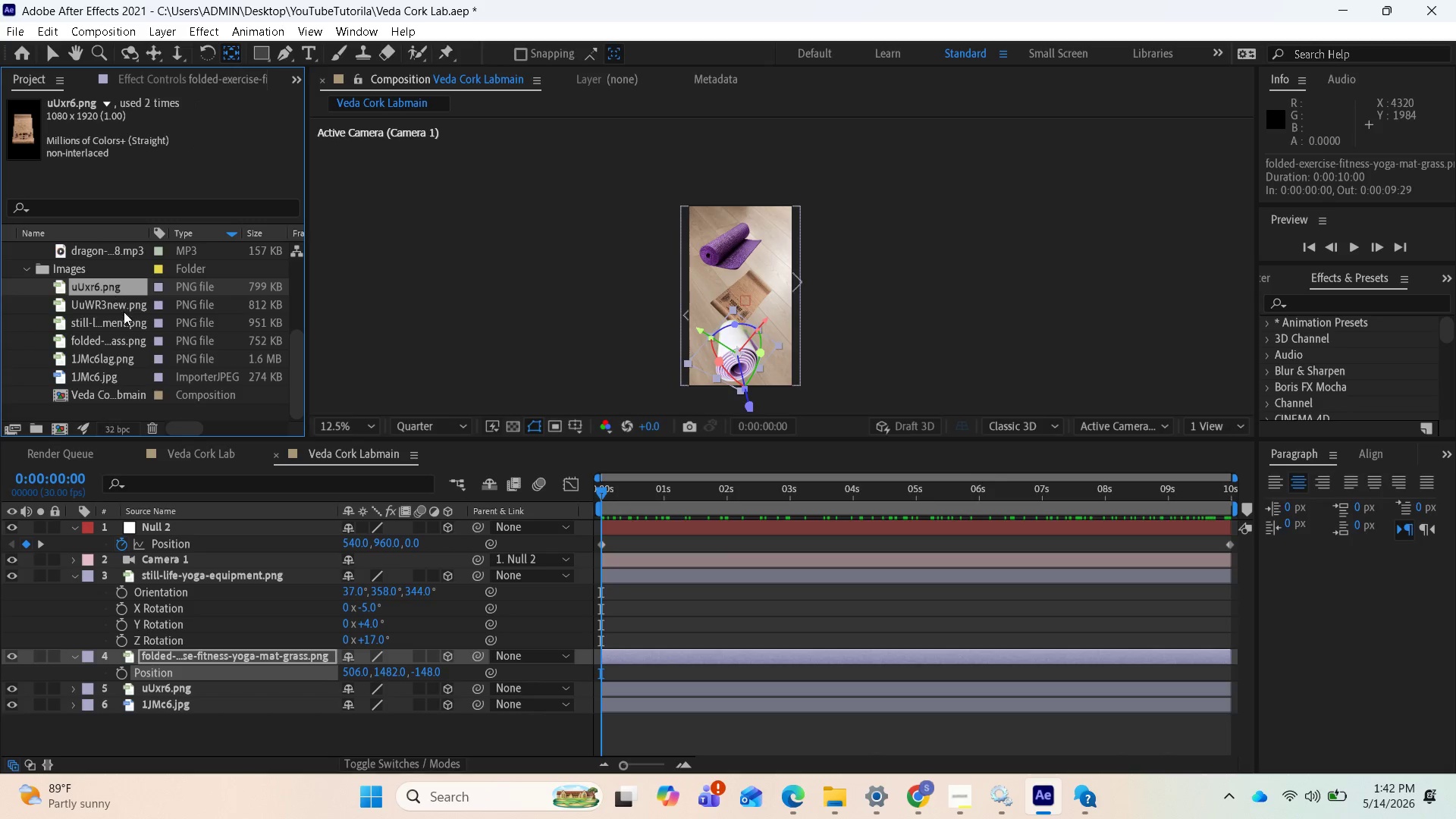 
left_click([120, 312])
 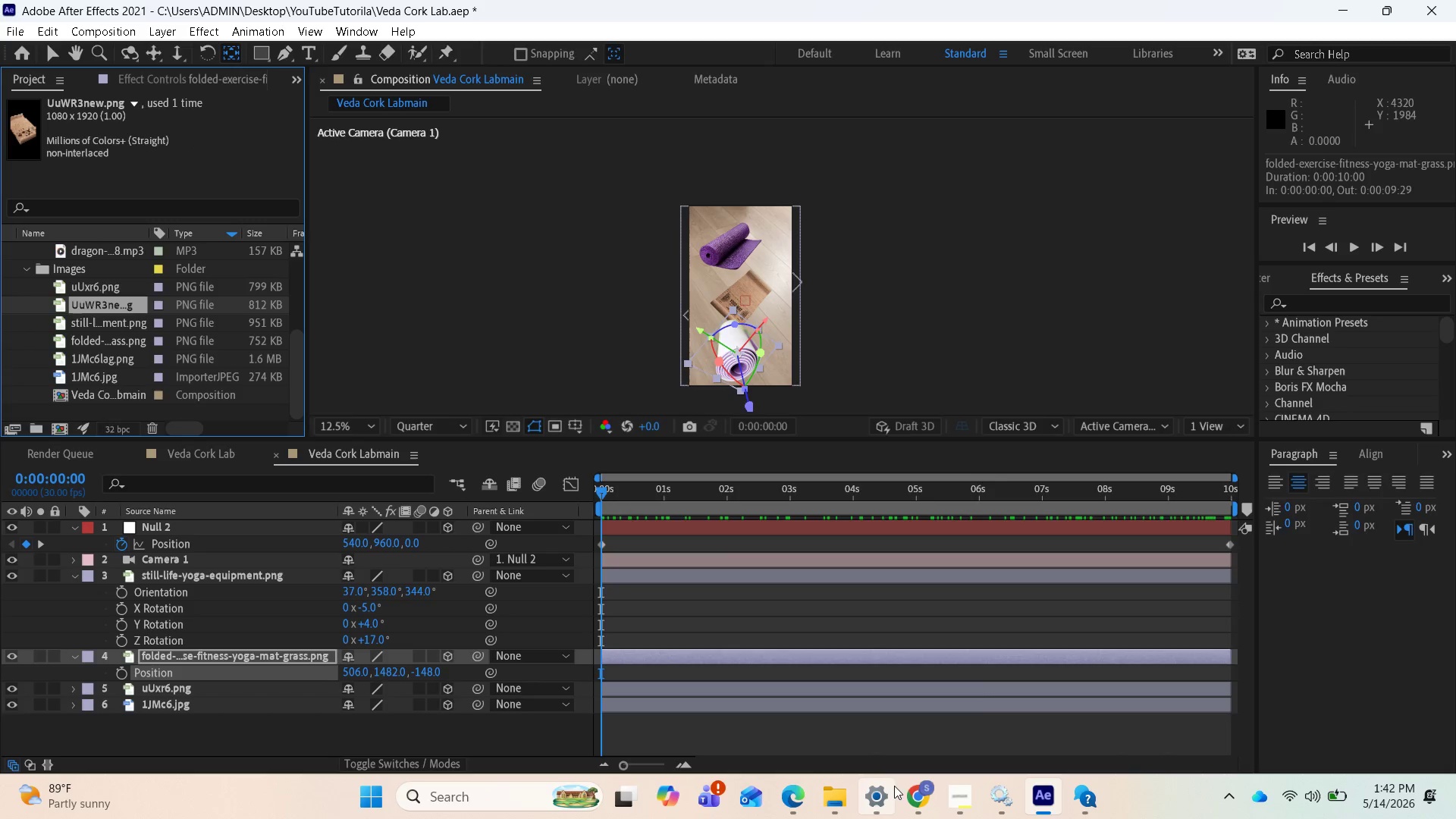 
wait(6.92)
 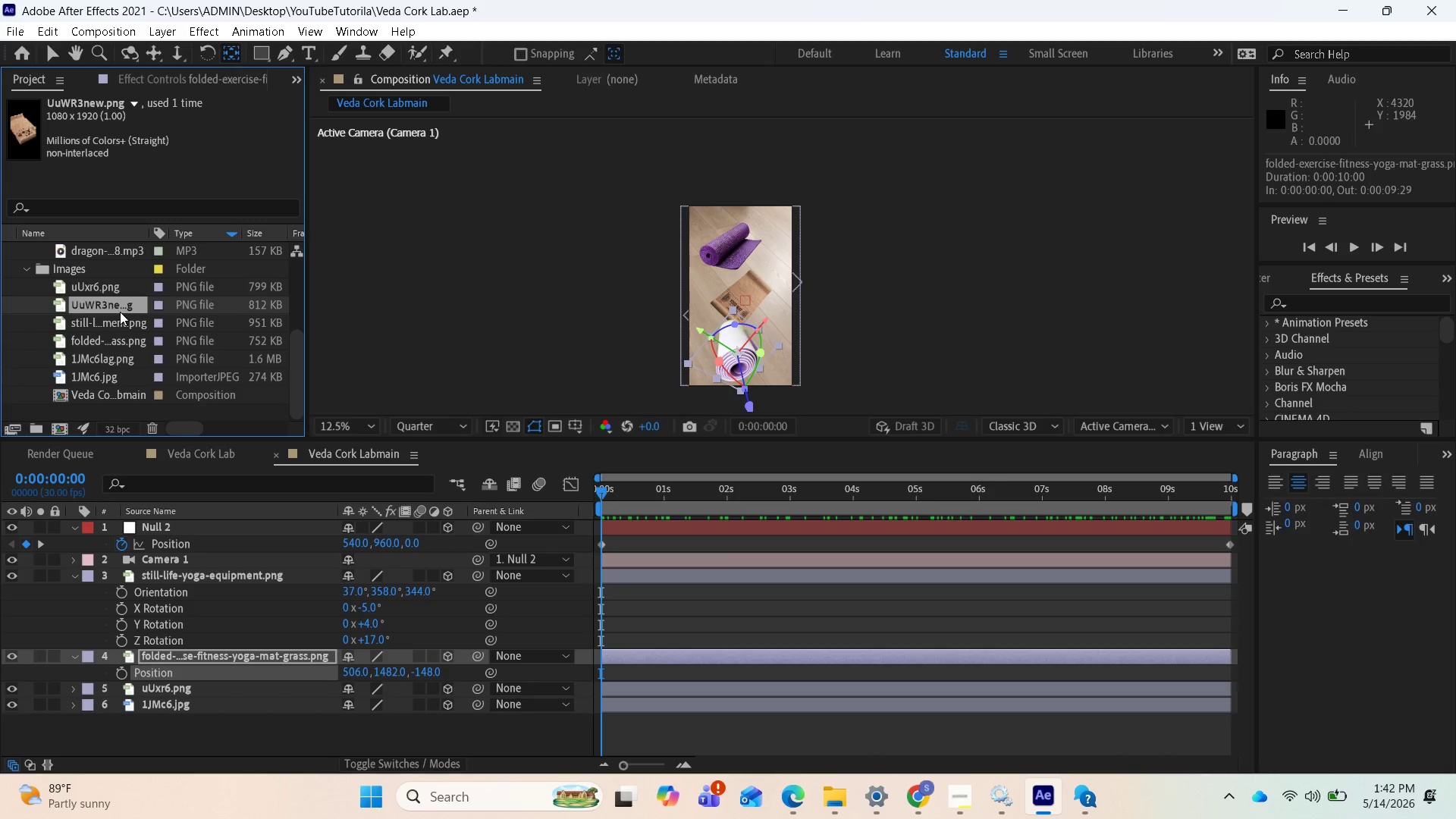 
left_click([834, 737])
 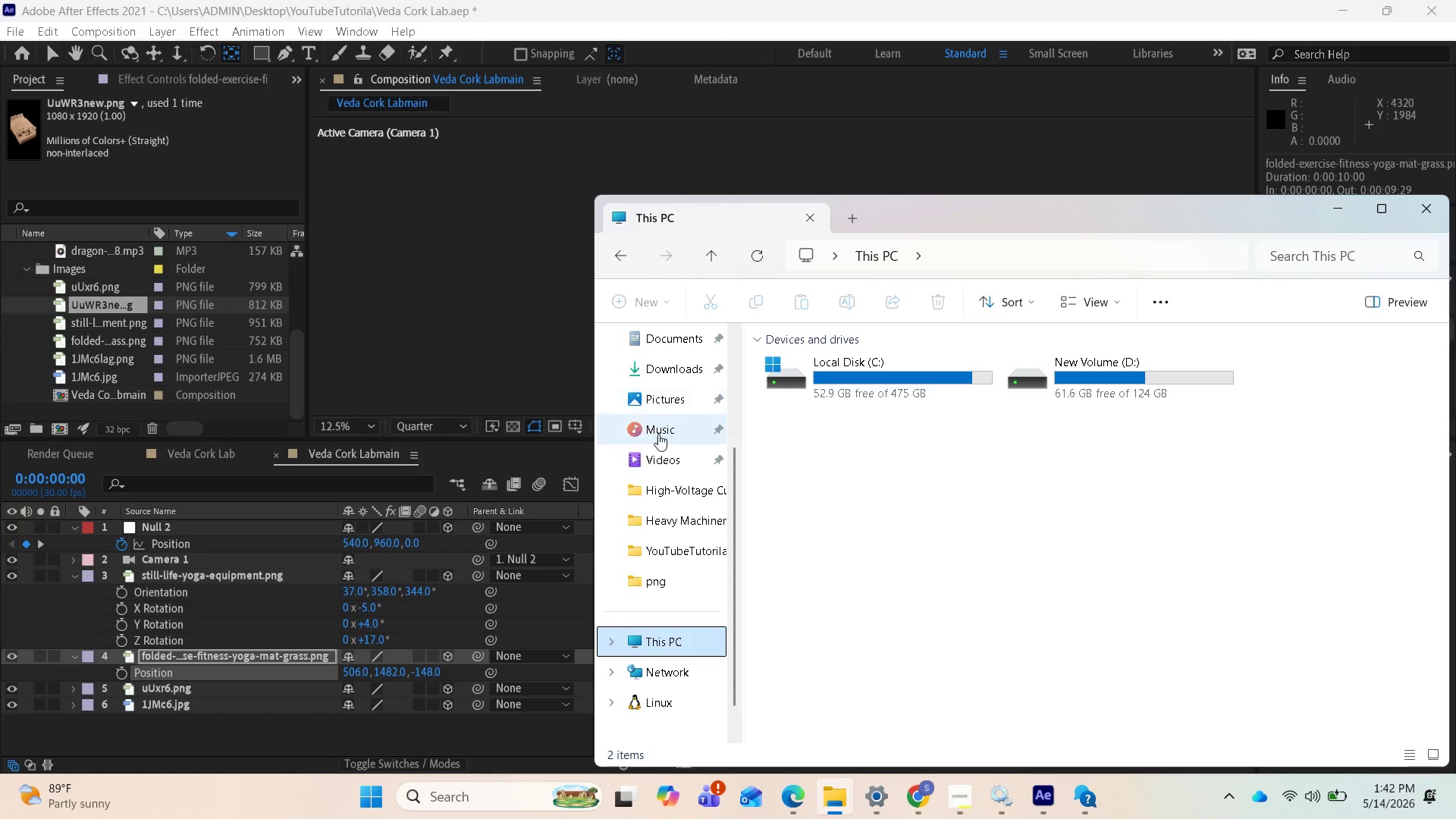 
scroll: coordinate [645, 460], scroll_direction: up, amount: 2.0
 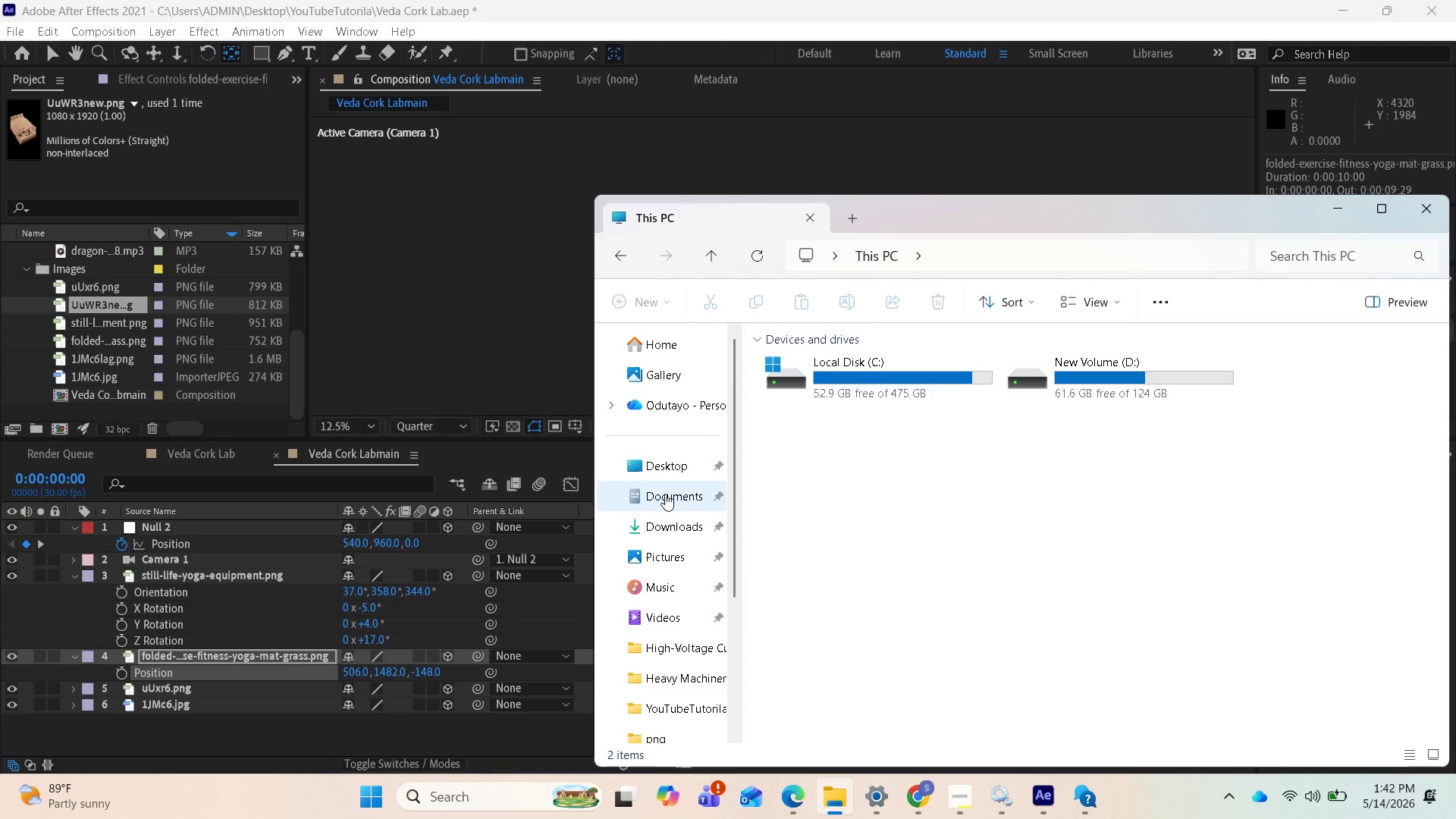 
left_click([665, 494])
 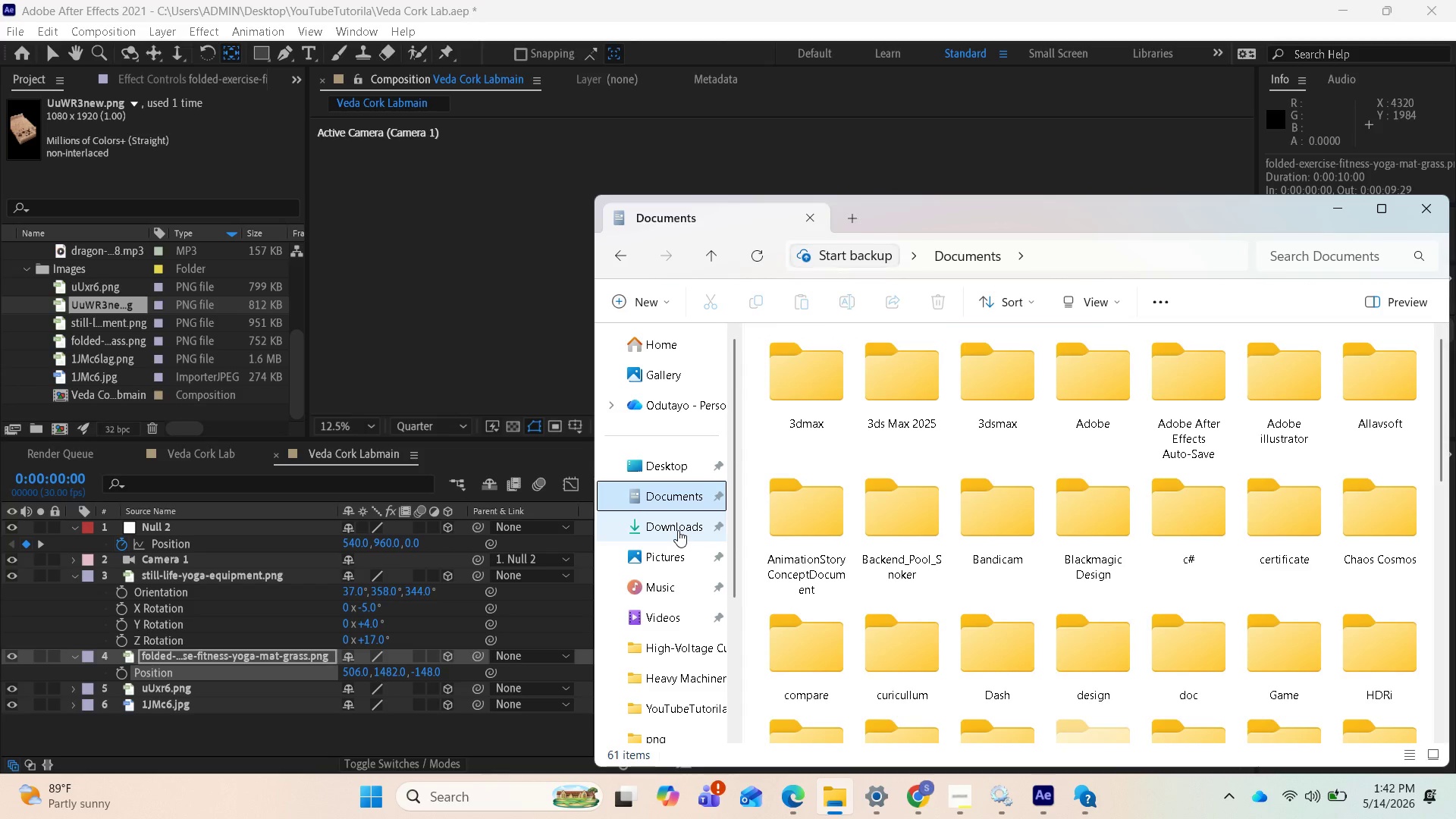 
wait(5.42)
 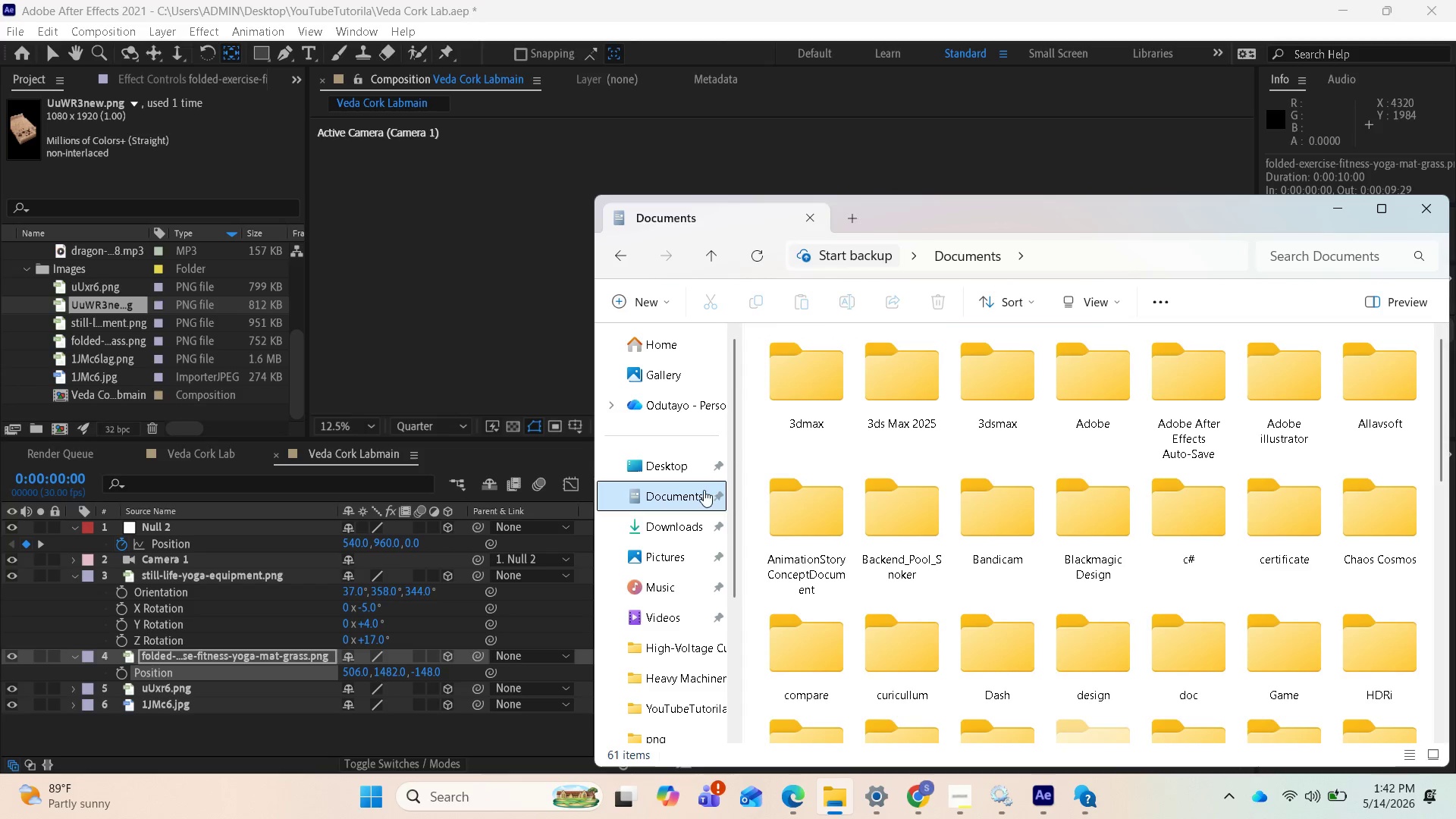 
left_click([678, 530])
 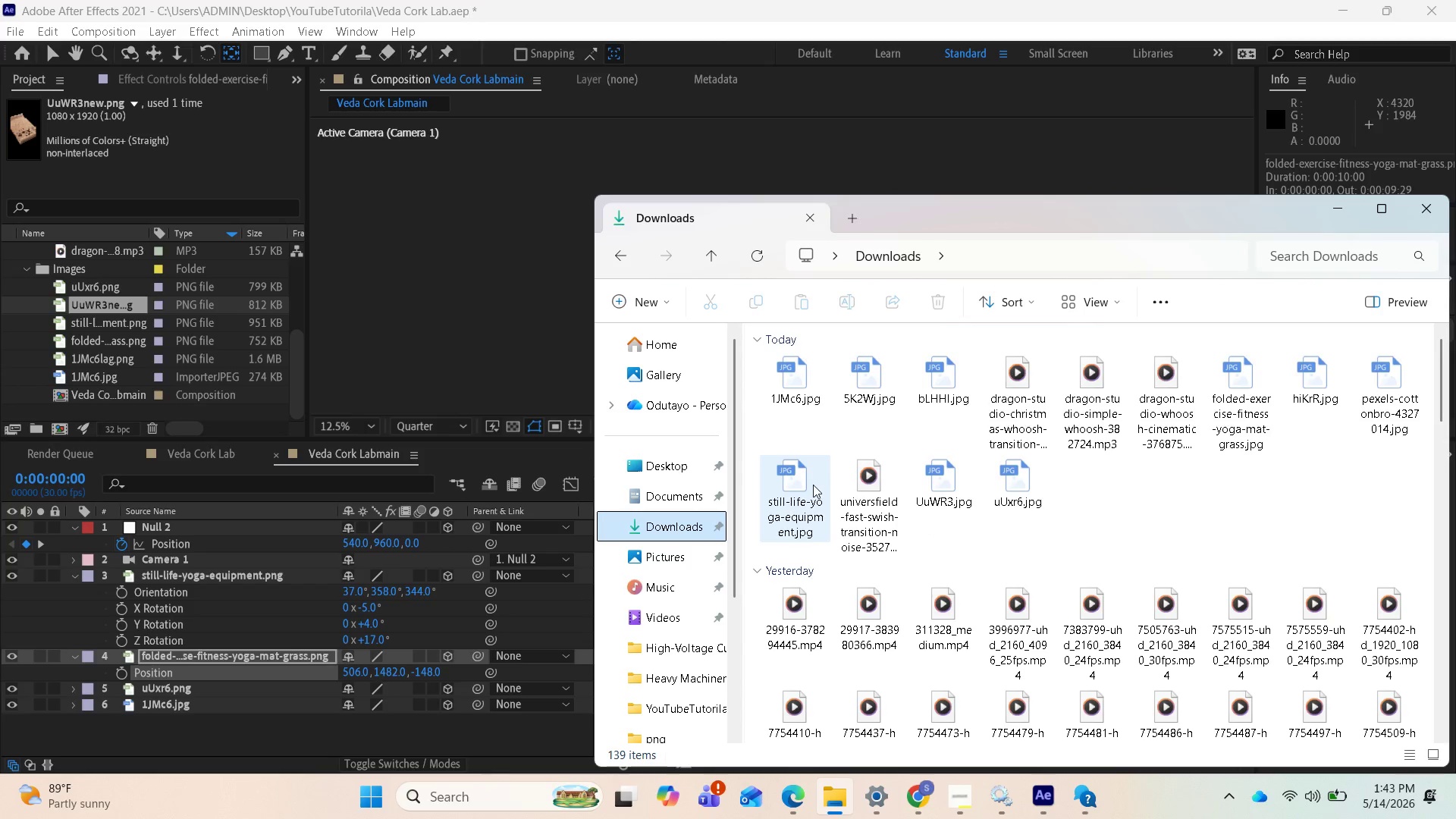 
left_click([961, 489])
 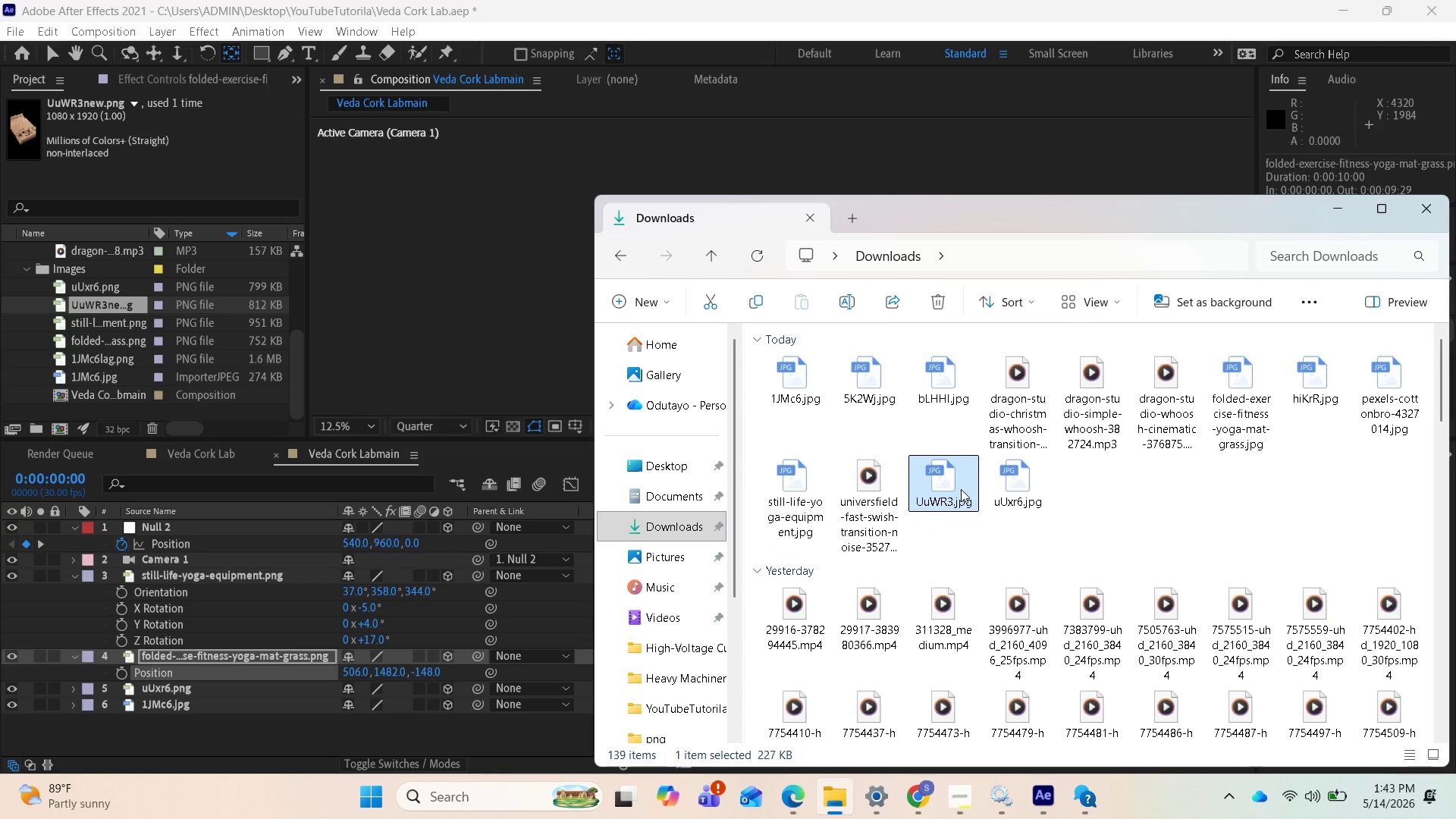 
double_click([961, 489])
 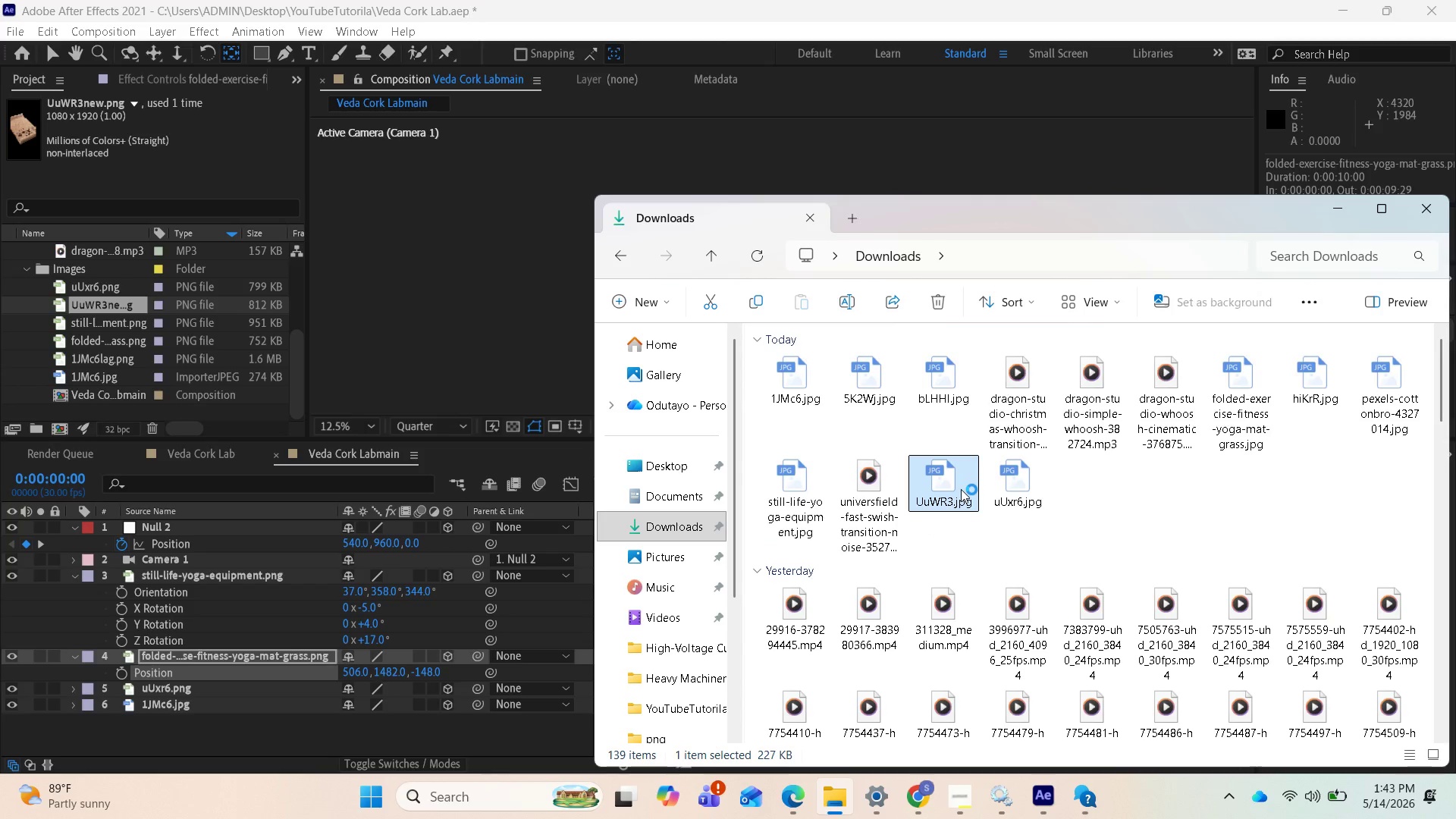 
triple_click([961, 489])
 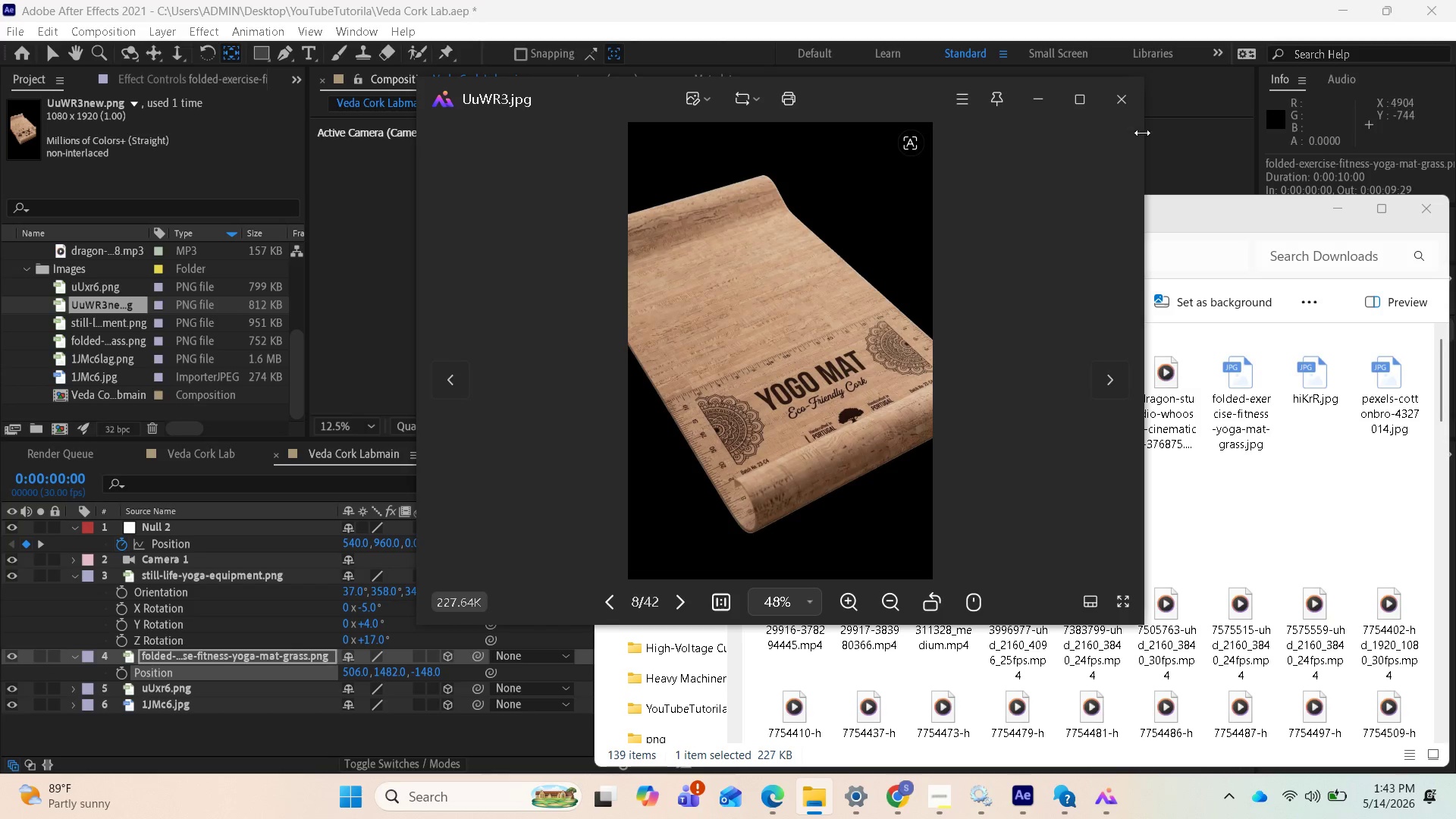 
left_click([1119, 105])
 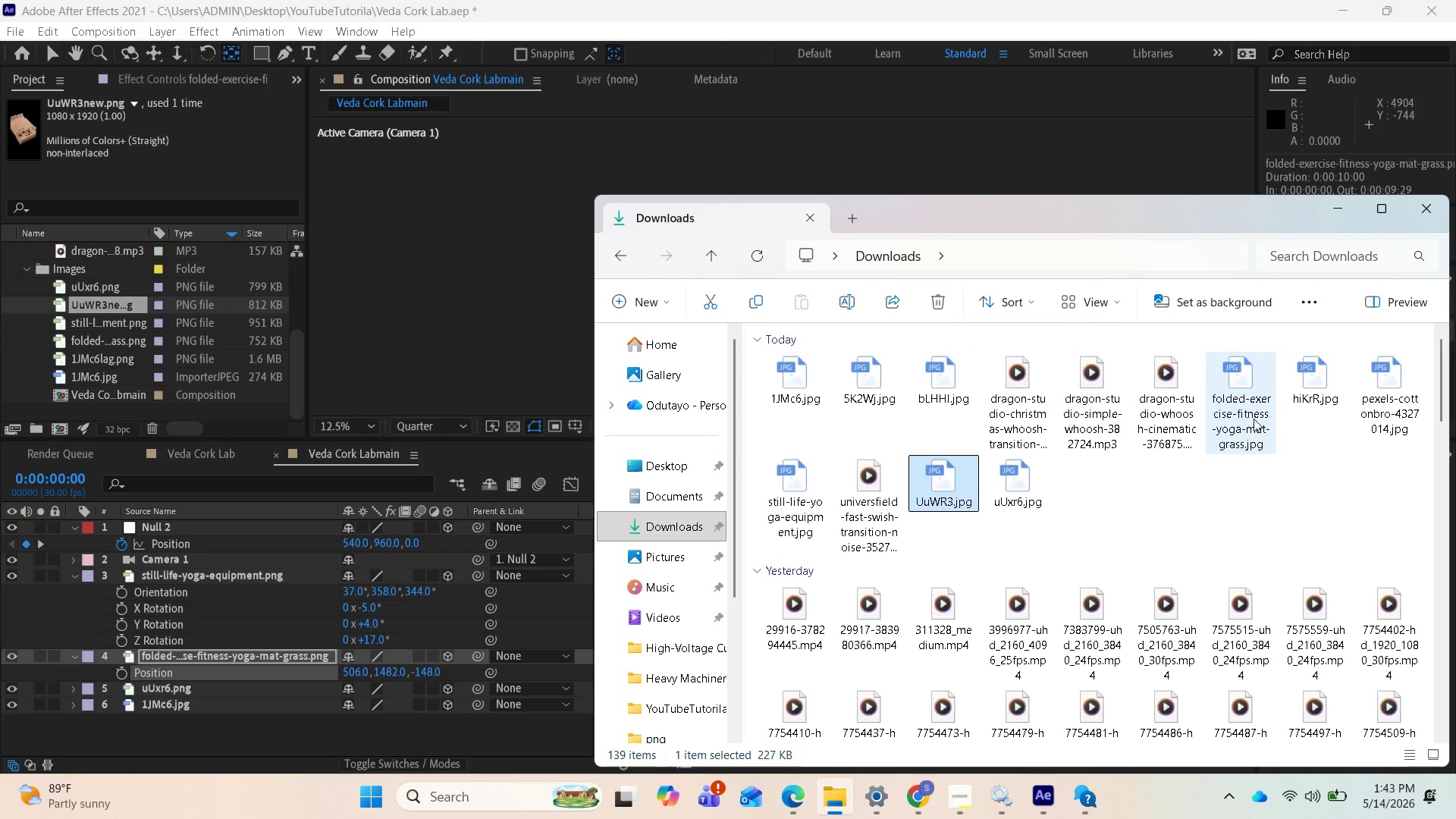 
wait(6.19)
 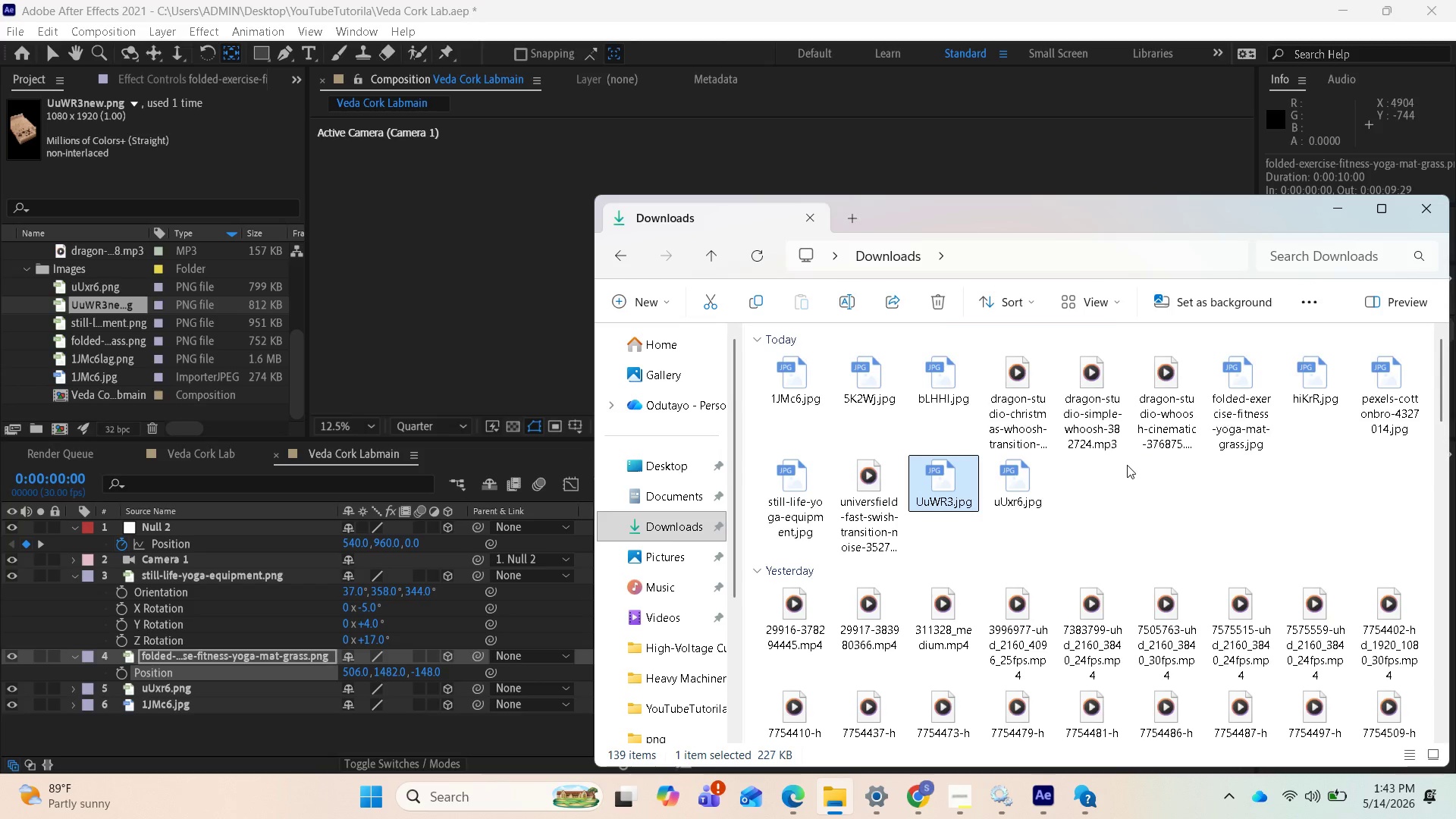 
double_click([1317, 396])
 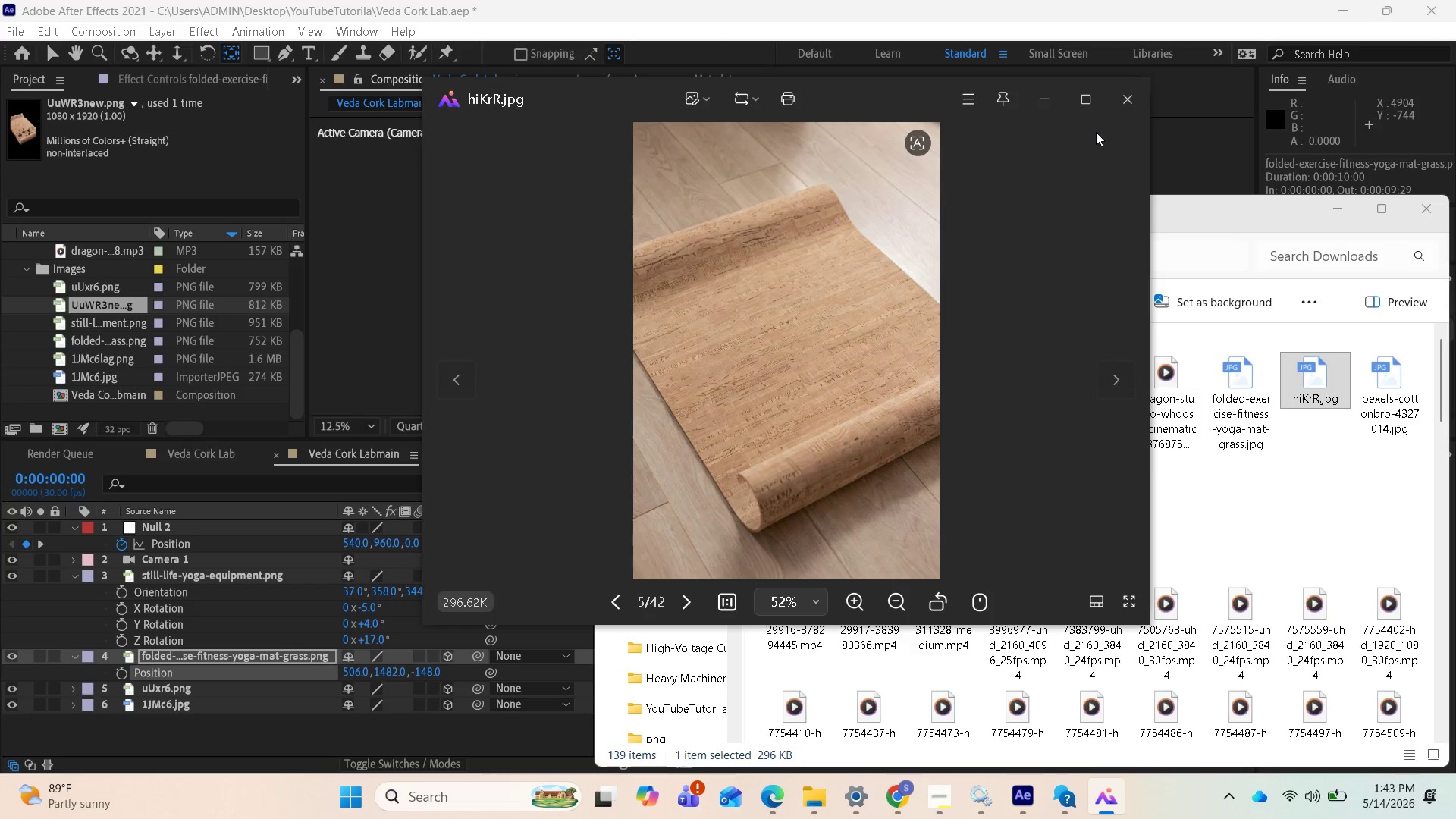 
left_click([1119, 100])
 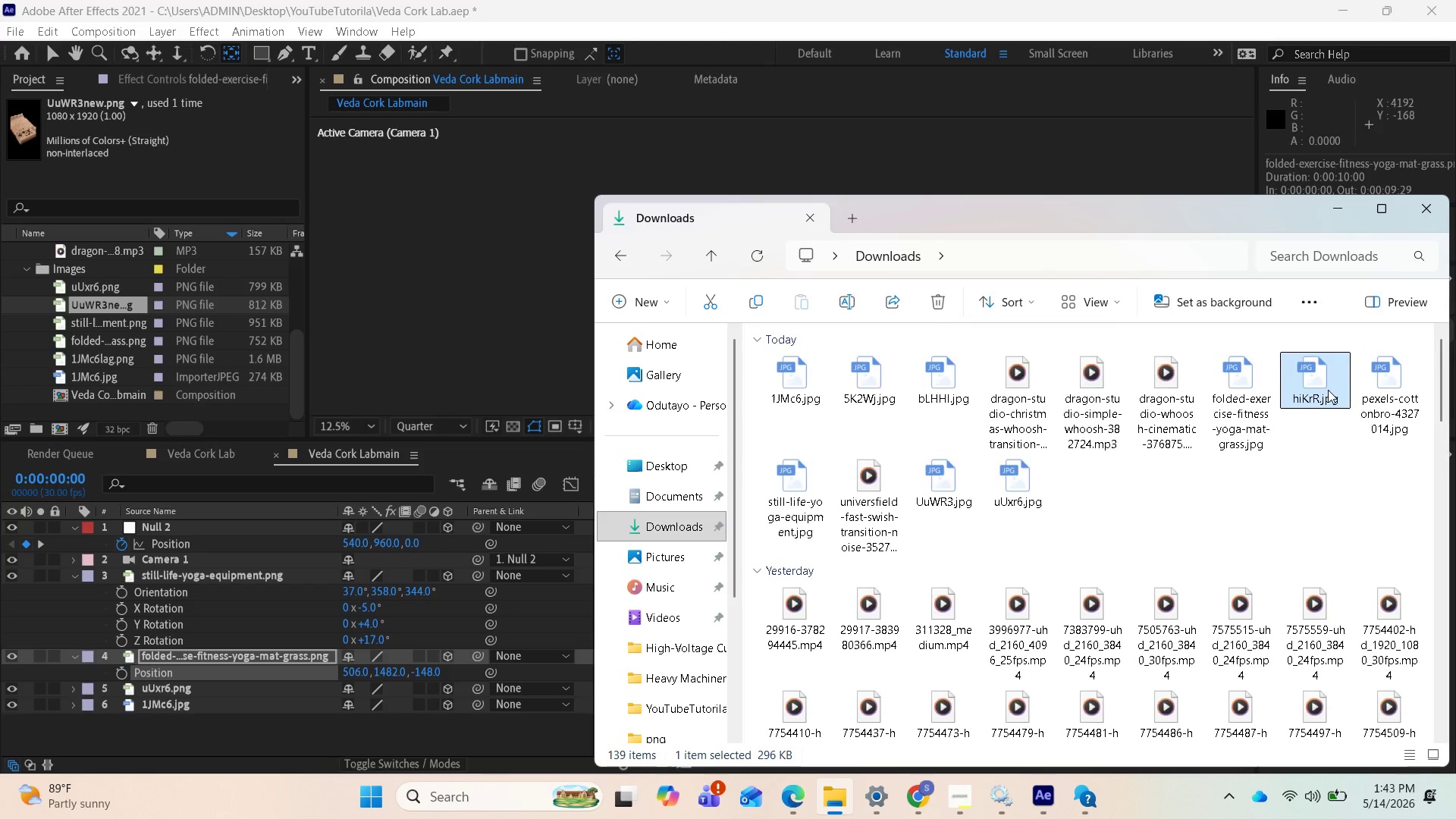 
left_click_drag(start_coordinate=[1314, 389], to_coordinate=[129, 360])
 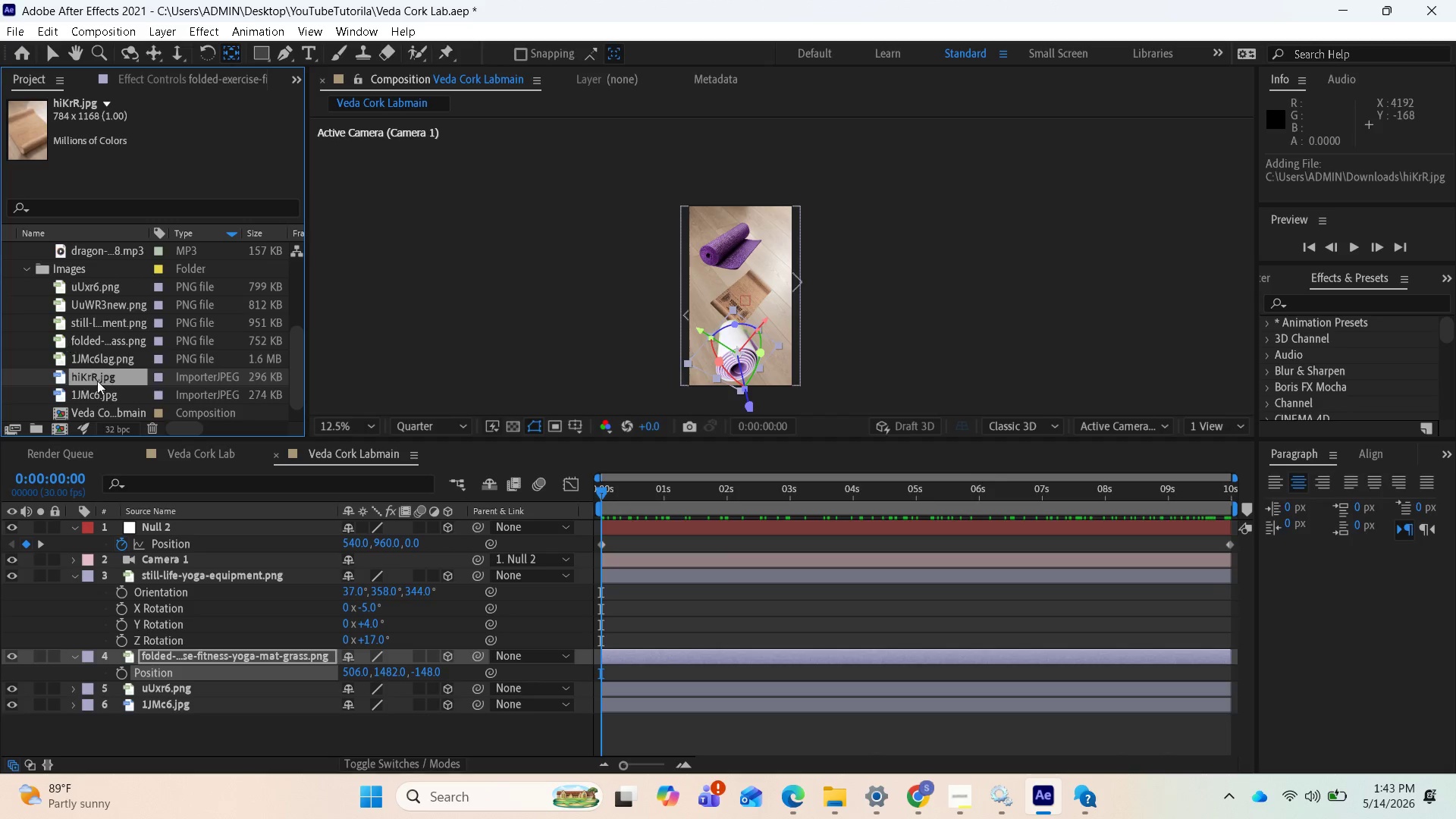 
left_click_drag(start_coordinate=[99, 376], to_coordinate=[129, 676])
 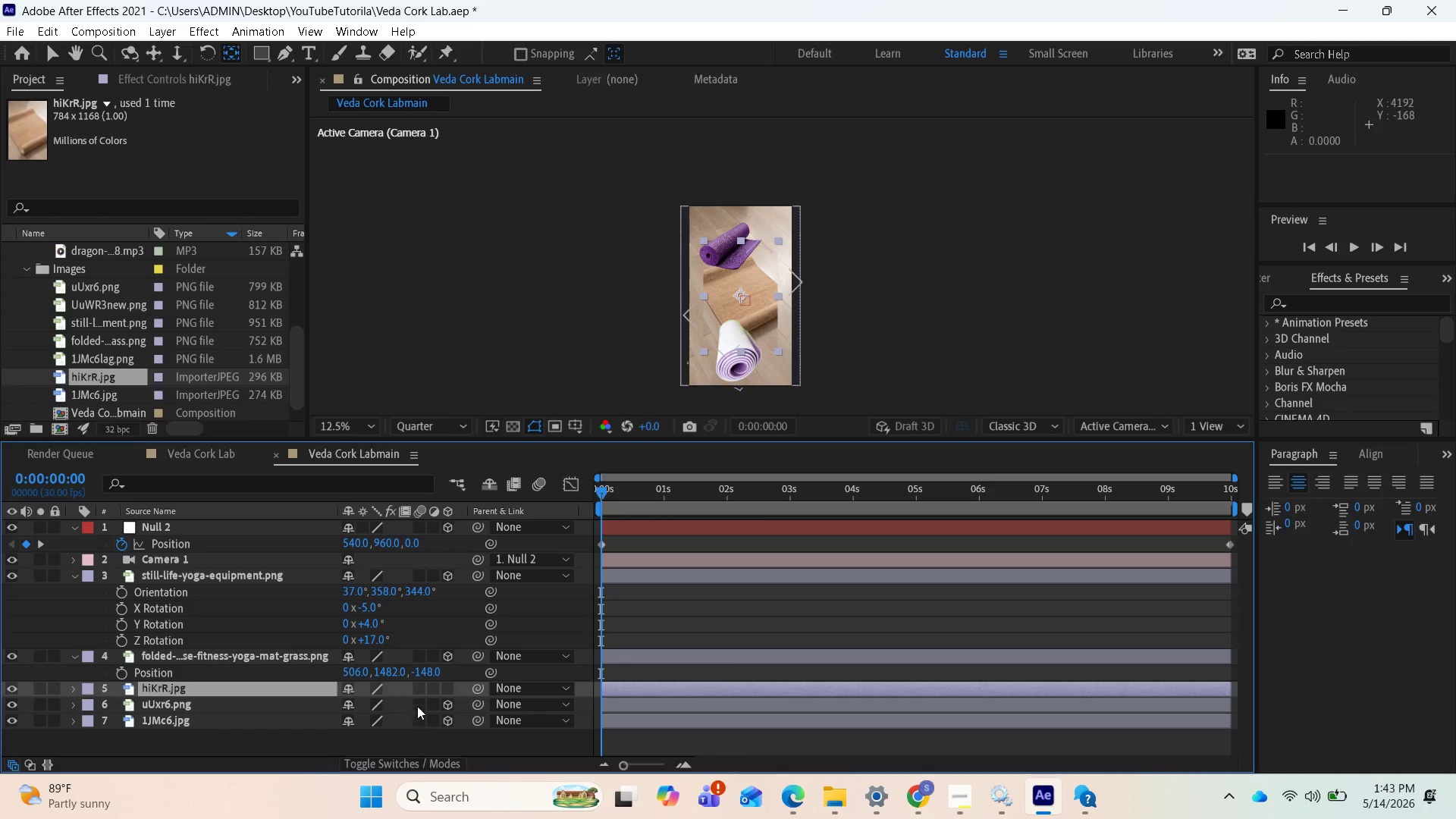 
left_click([445, 686])
 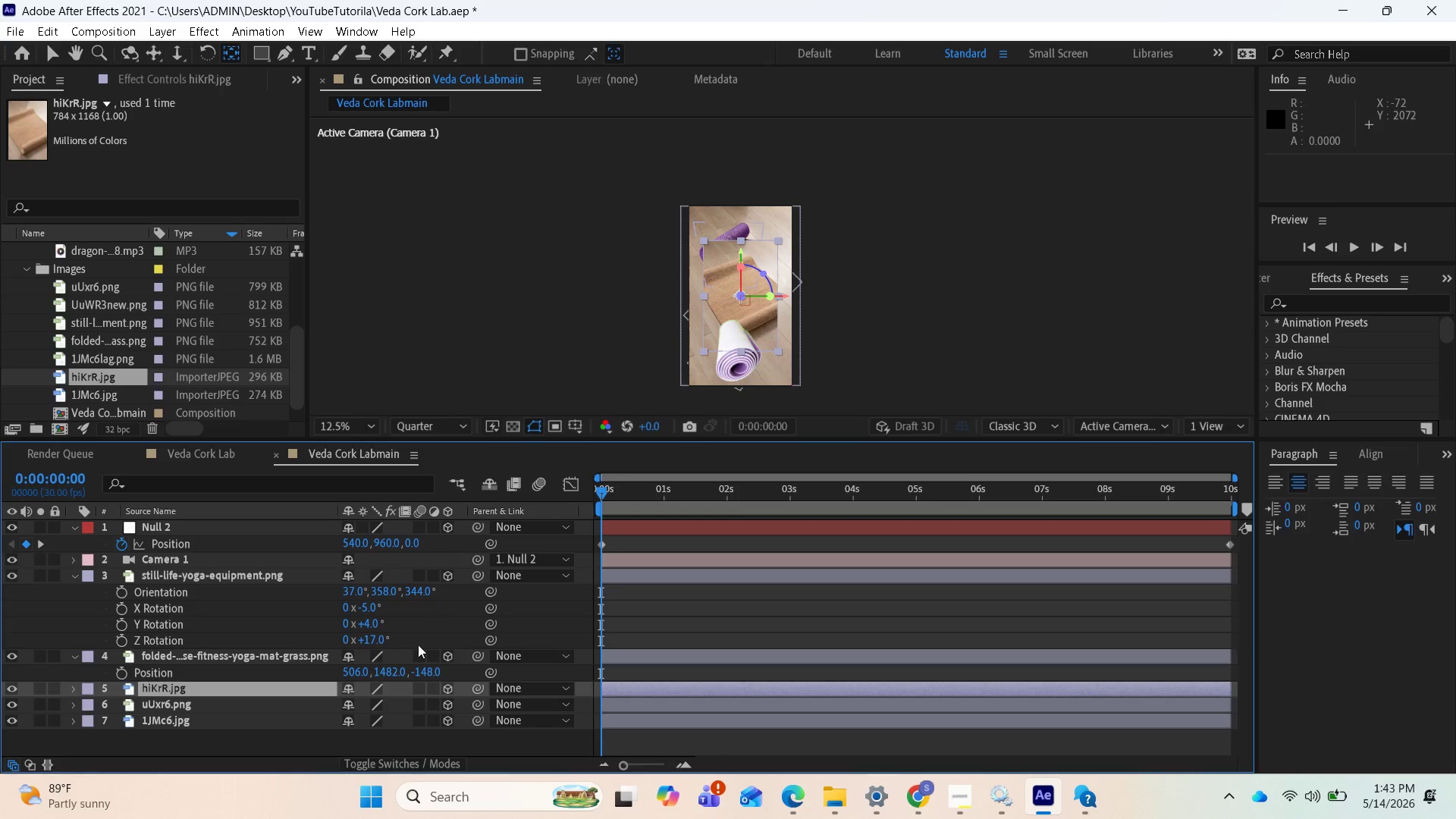 
wait(10.27)
 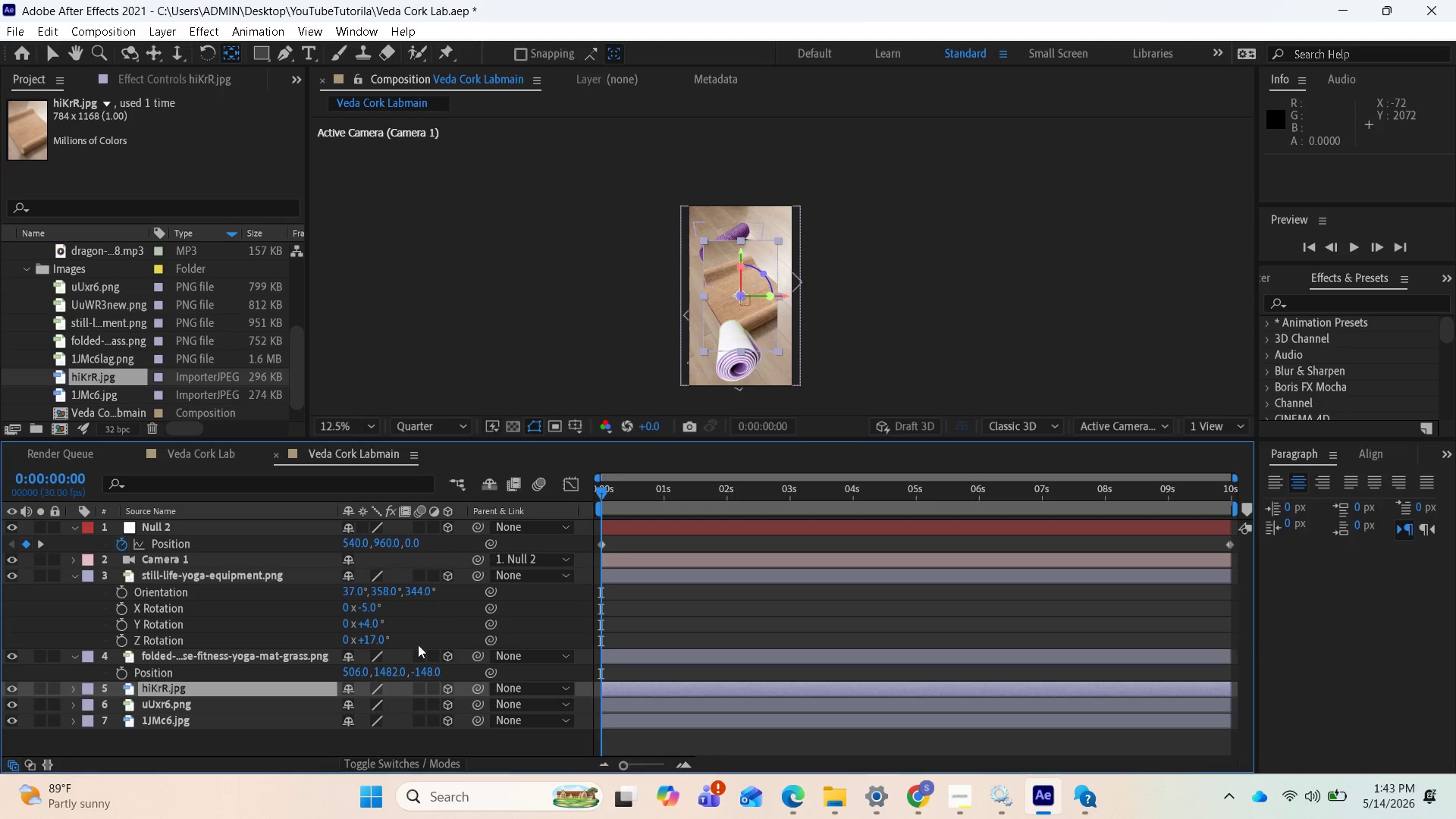 
key(S)
 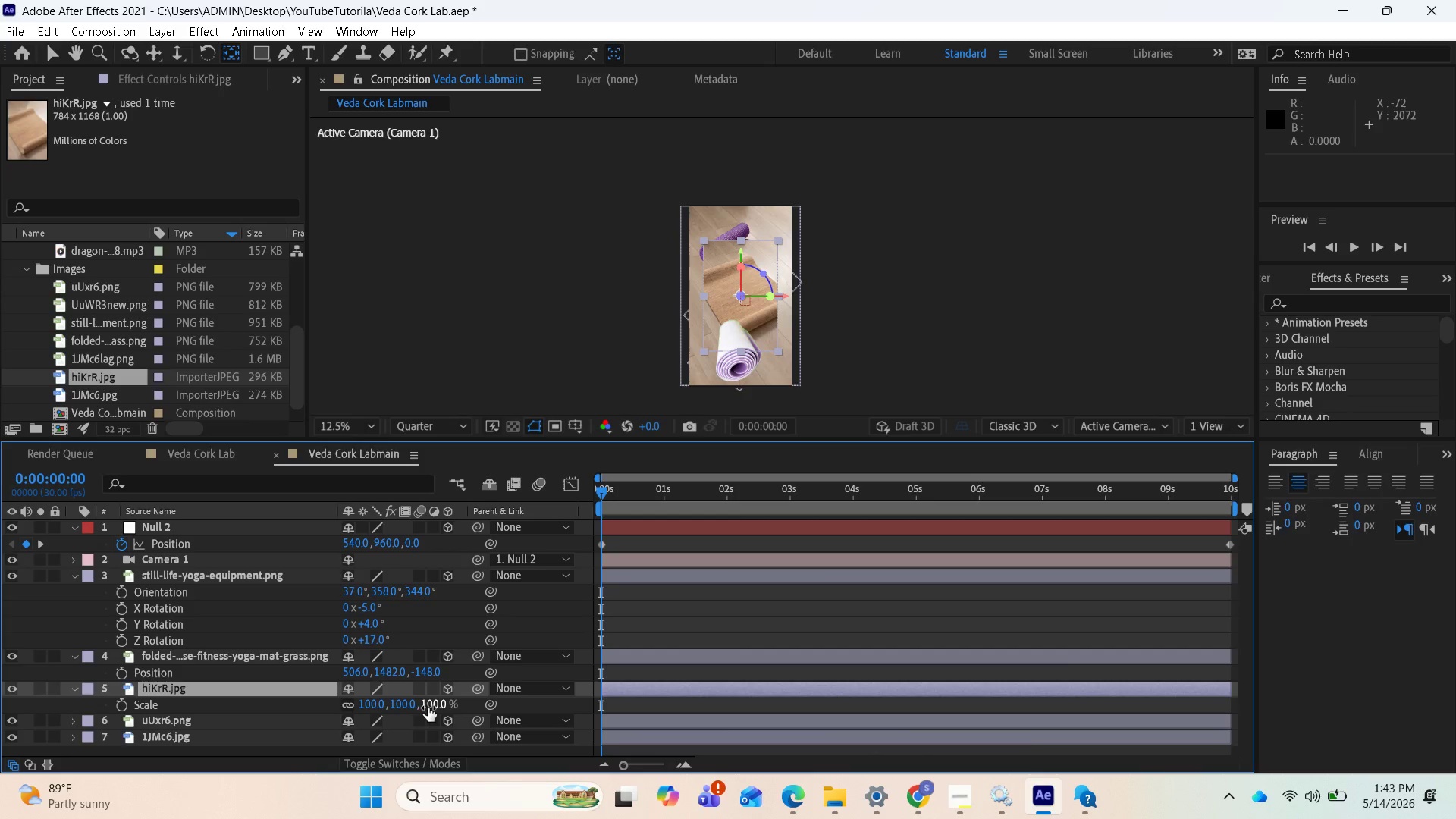 
left_click_drag(start_coordinate=[428, 708], to_coordinate=[488, 705])
 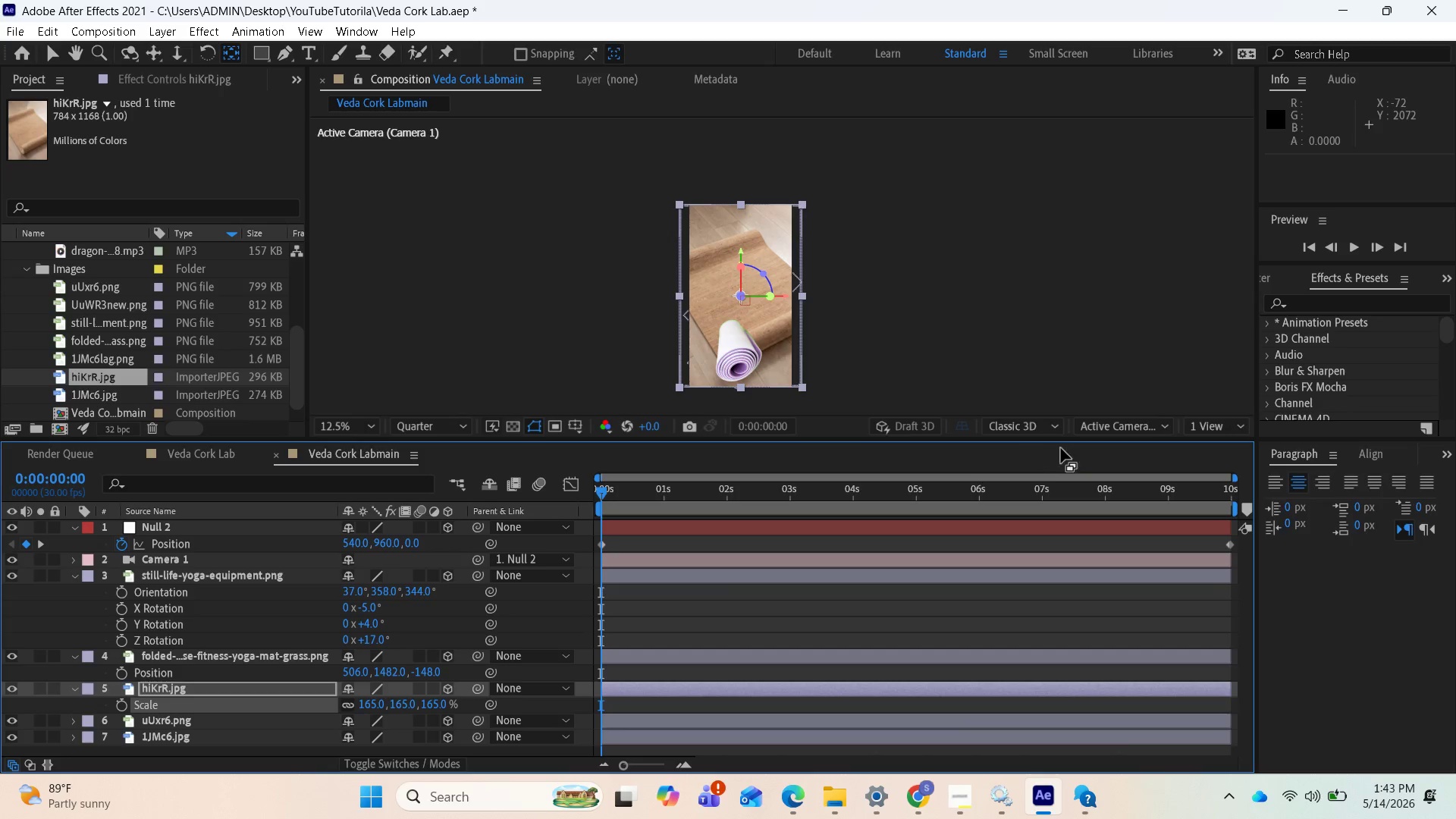 
left_click([1094, 420])
 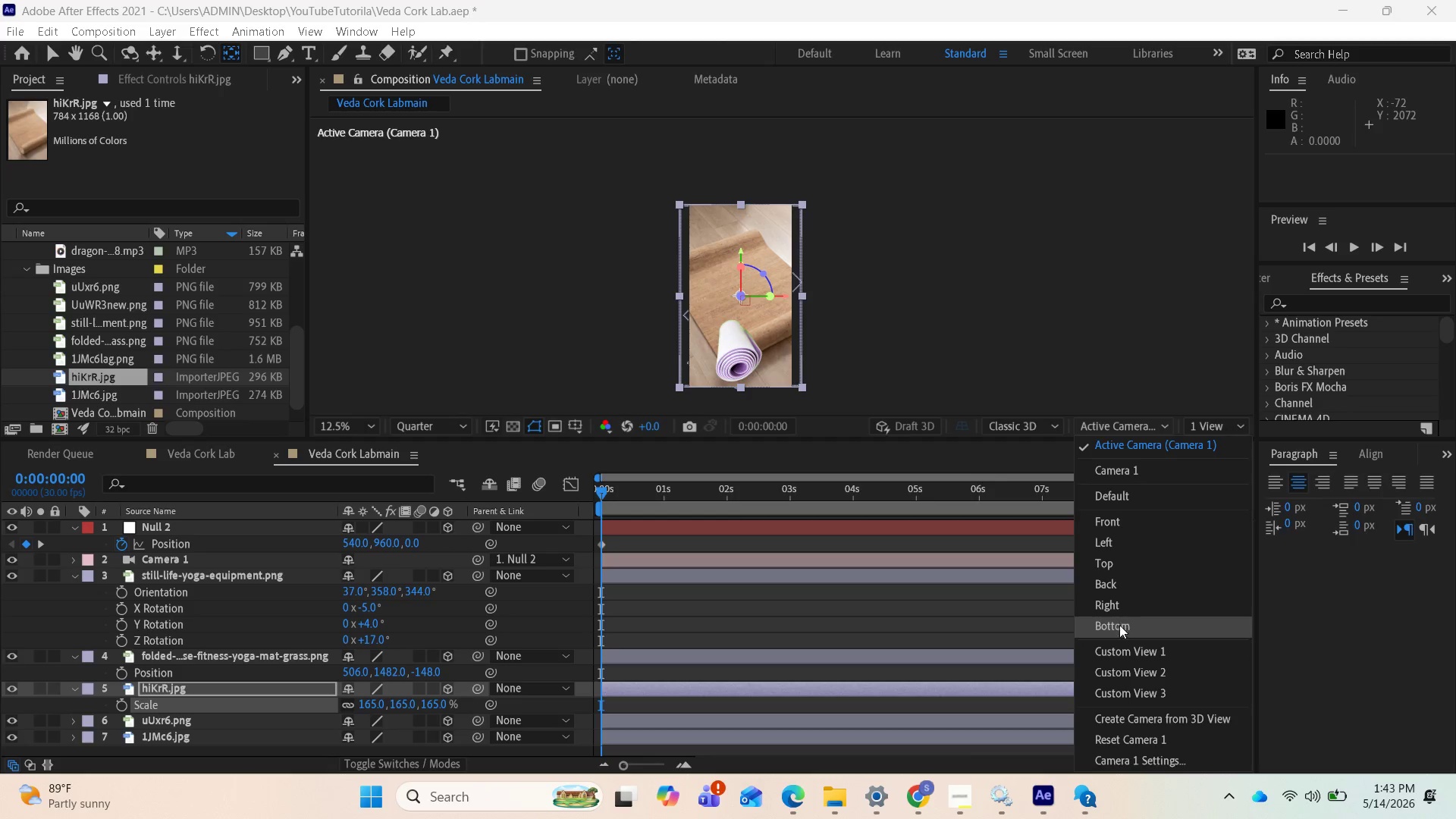 
wait(8.0)
 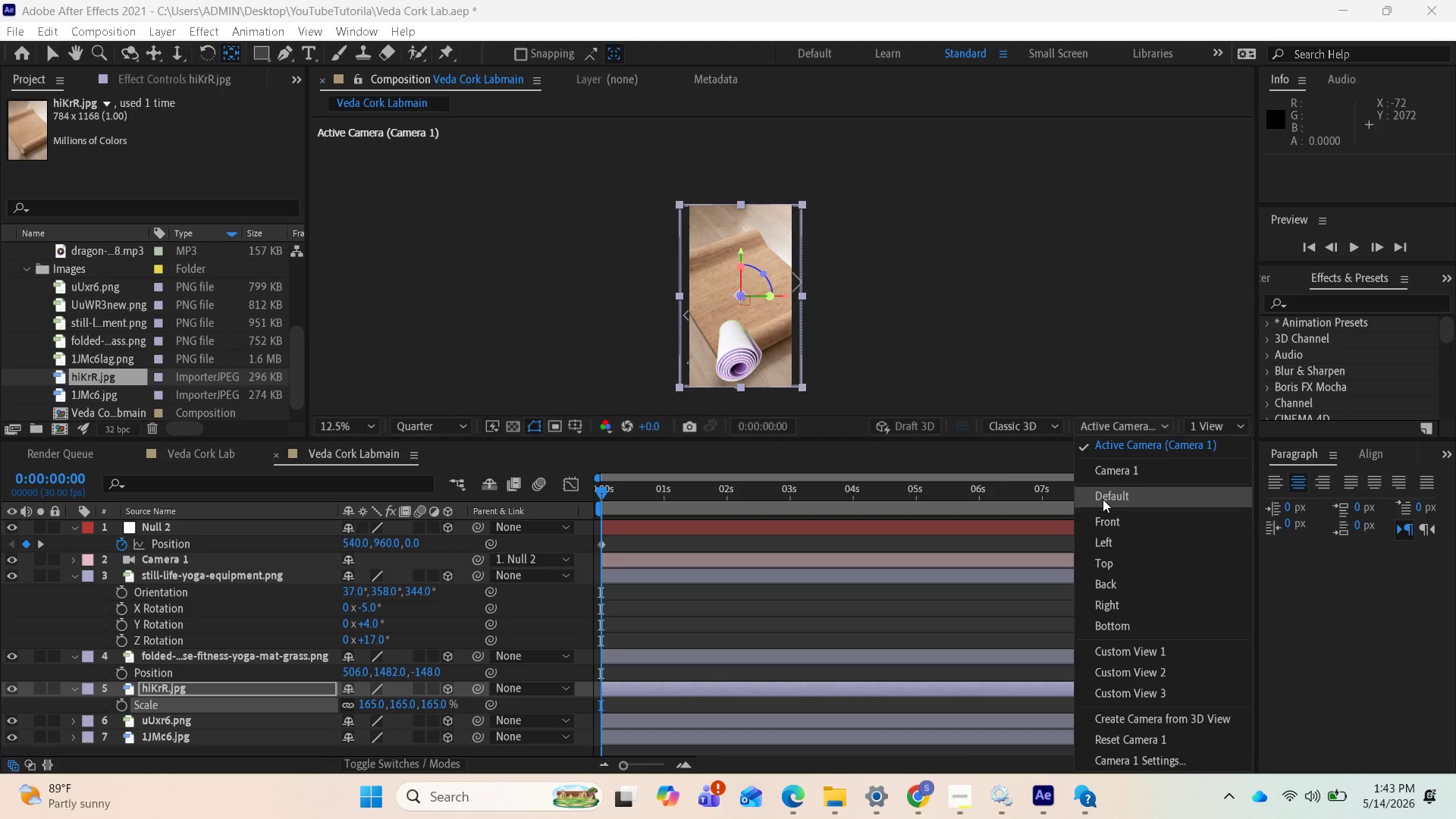 
left_click([1113, 564])
 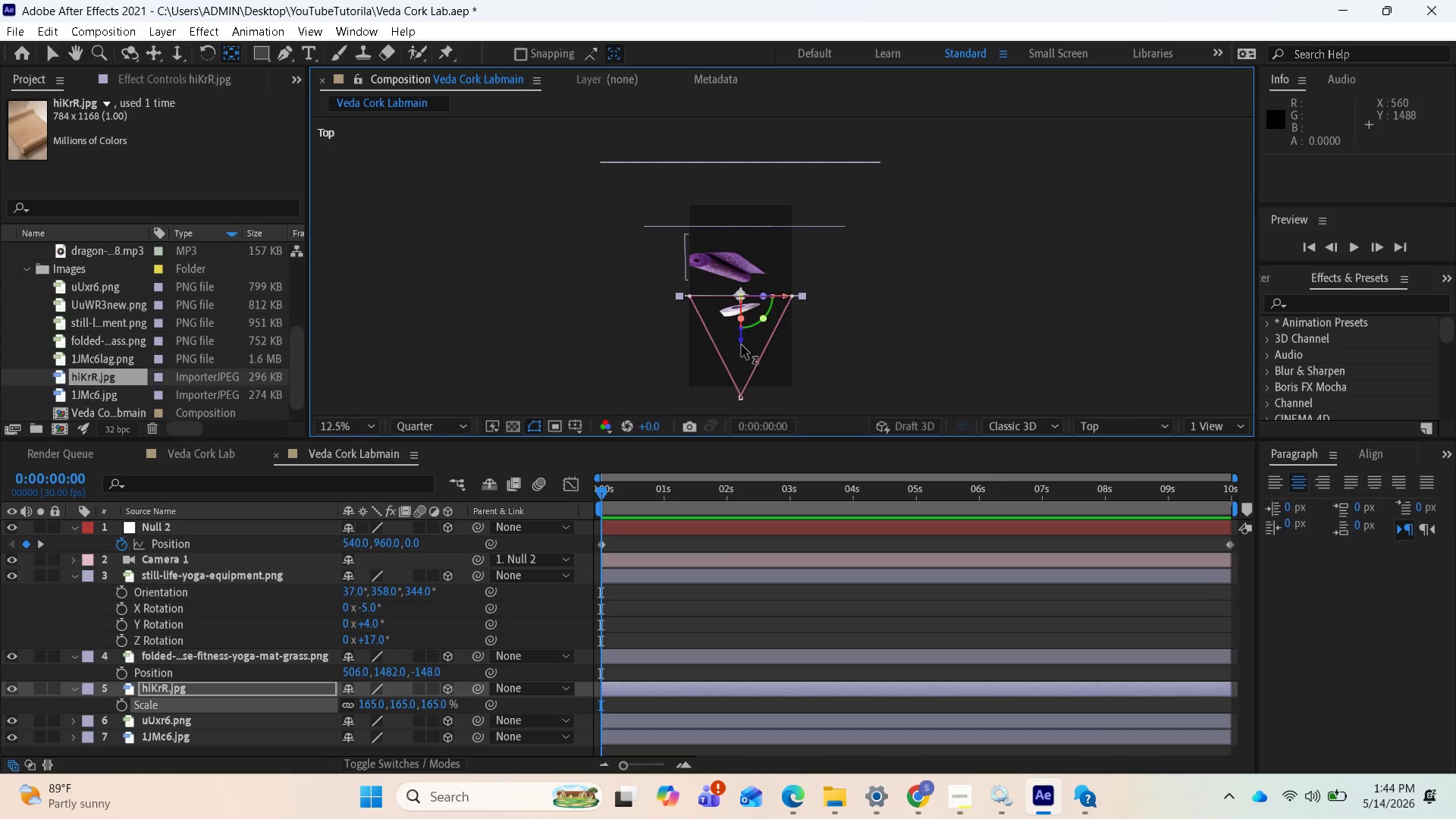 
wait(8.59)
 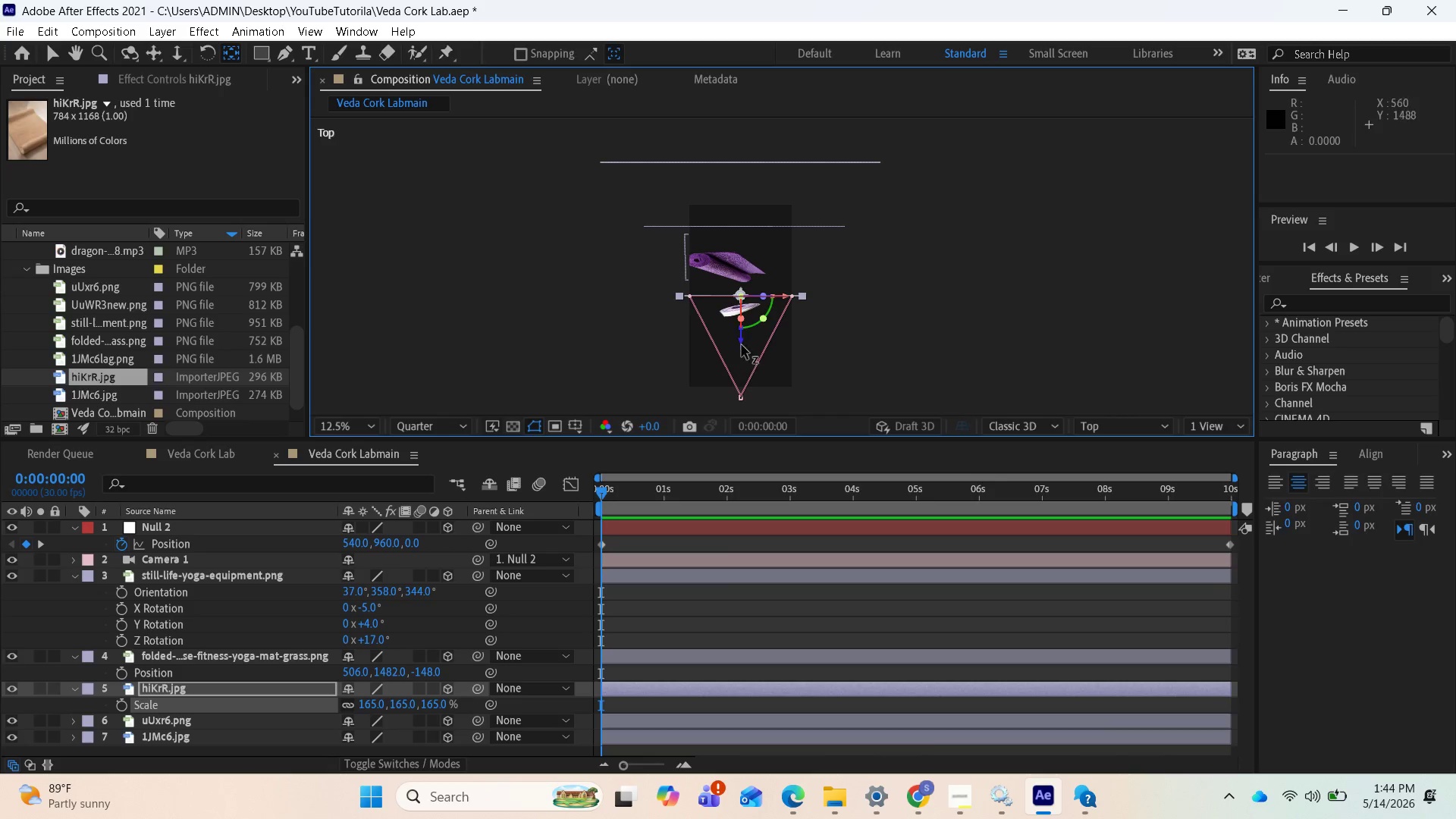 
left_click_drag(start_coordinate=[740, 340], to_coordinate=[738, 365])
 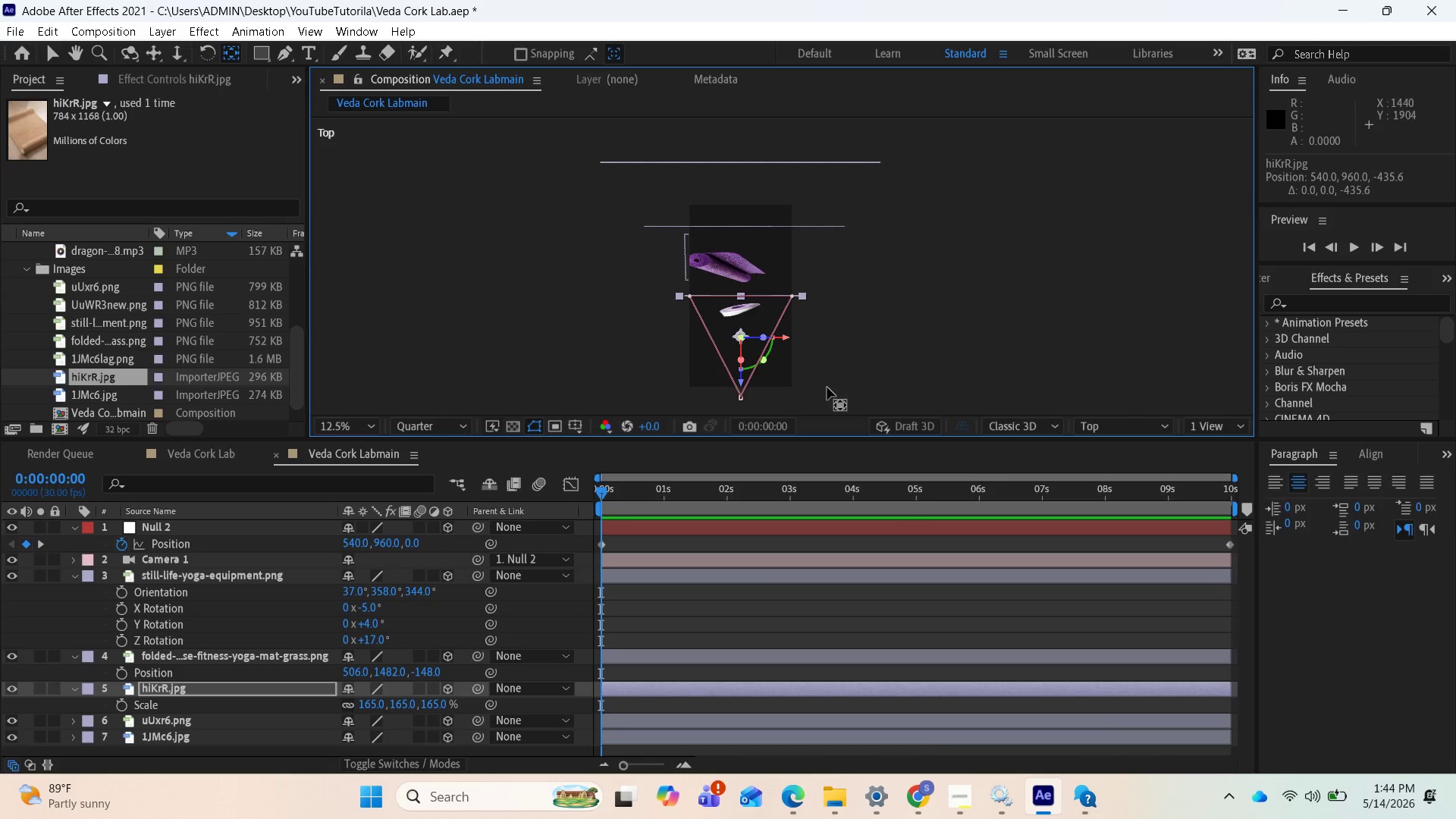 
key(Control+Z)
 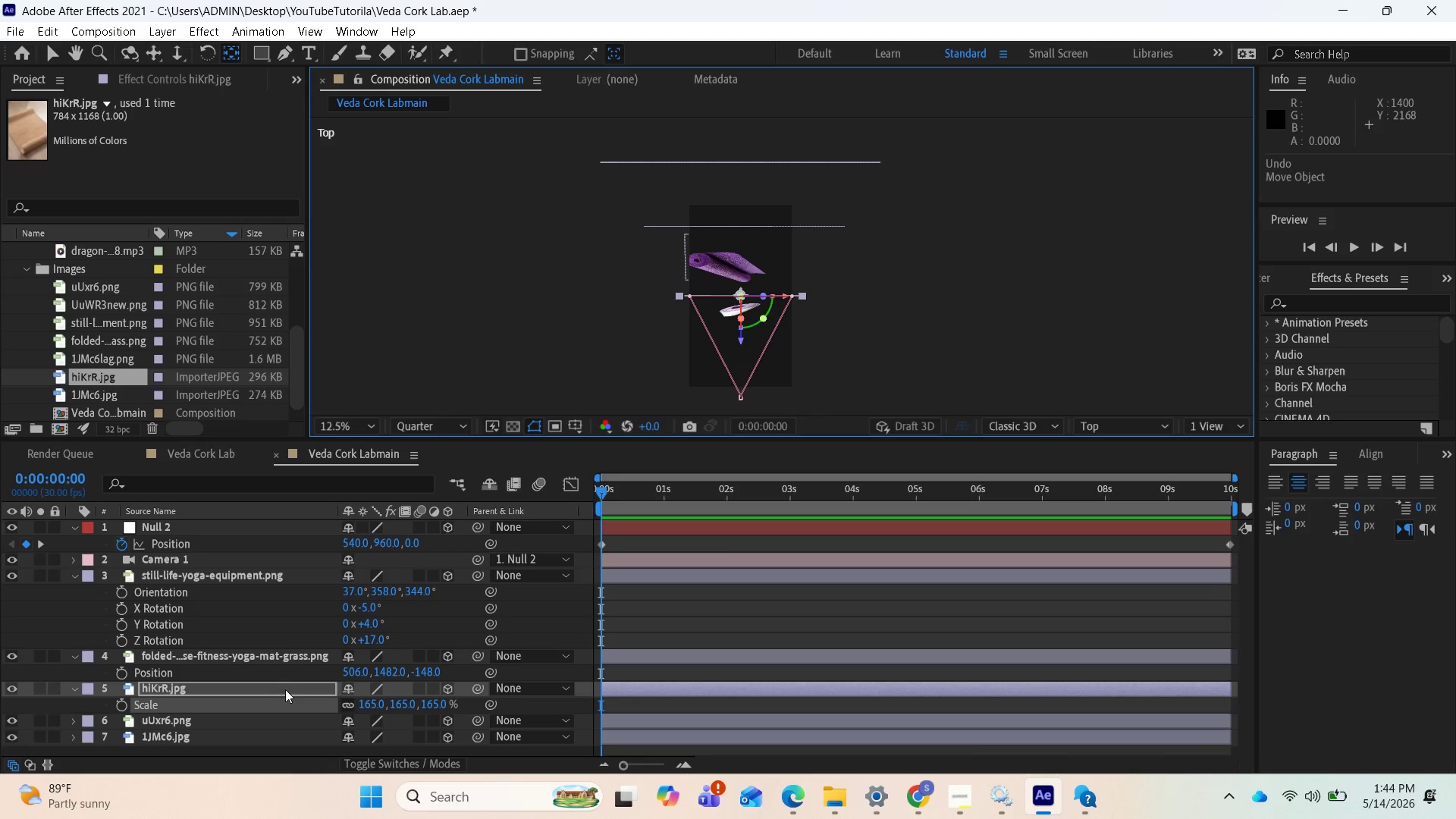 
left_click([271, 689])
 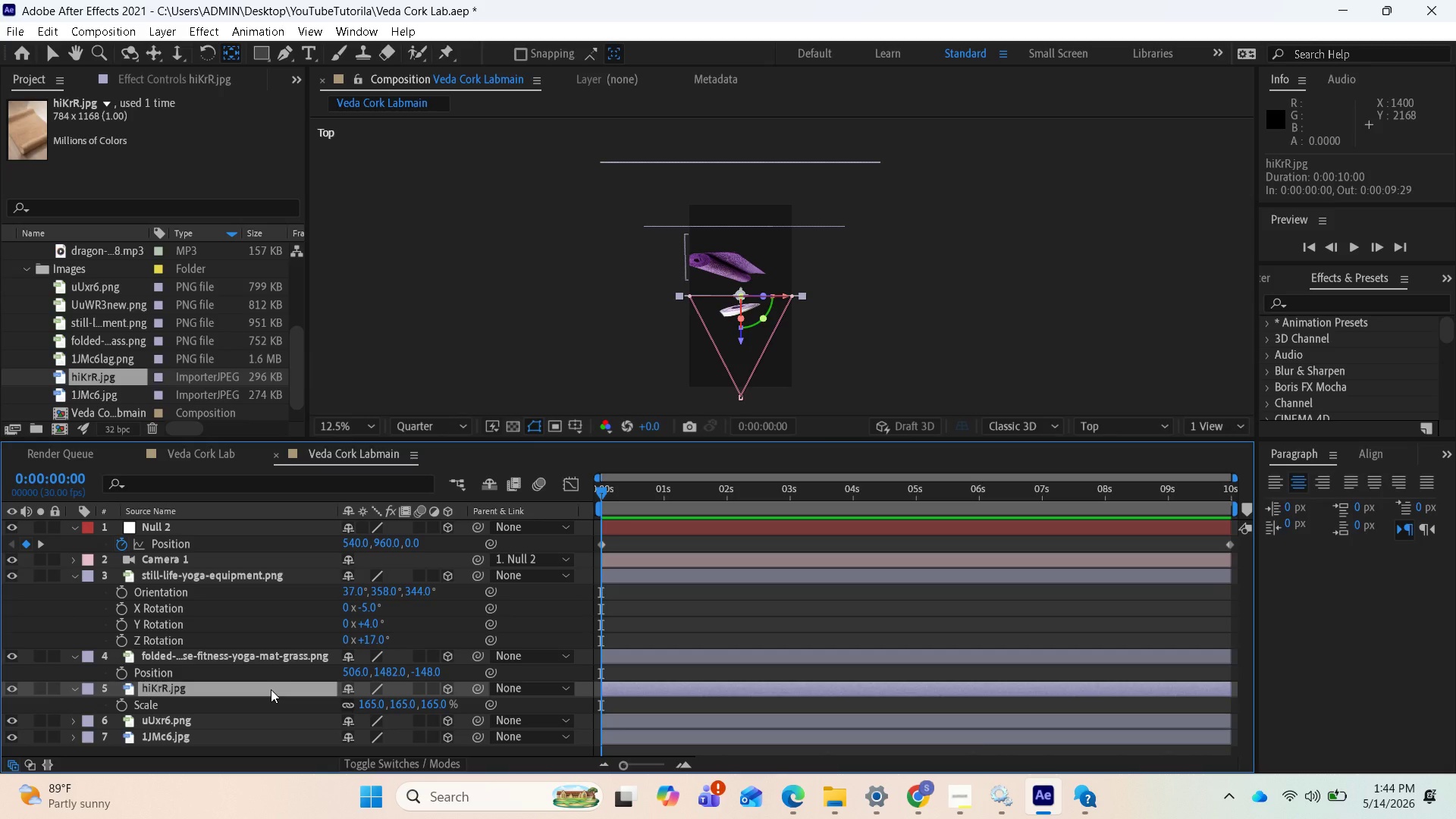 
key(P)
 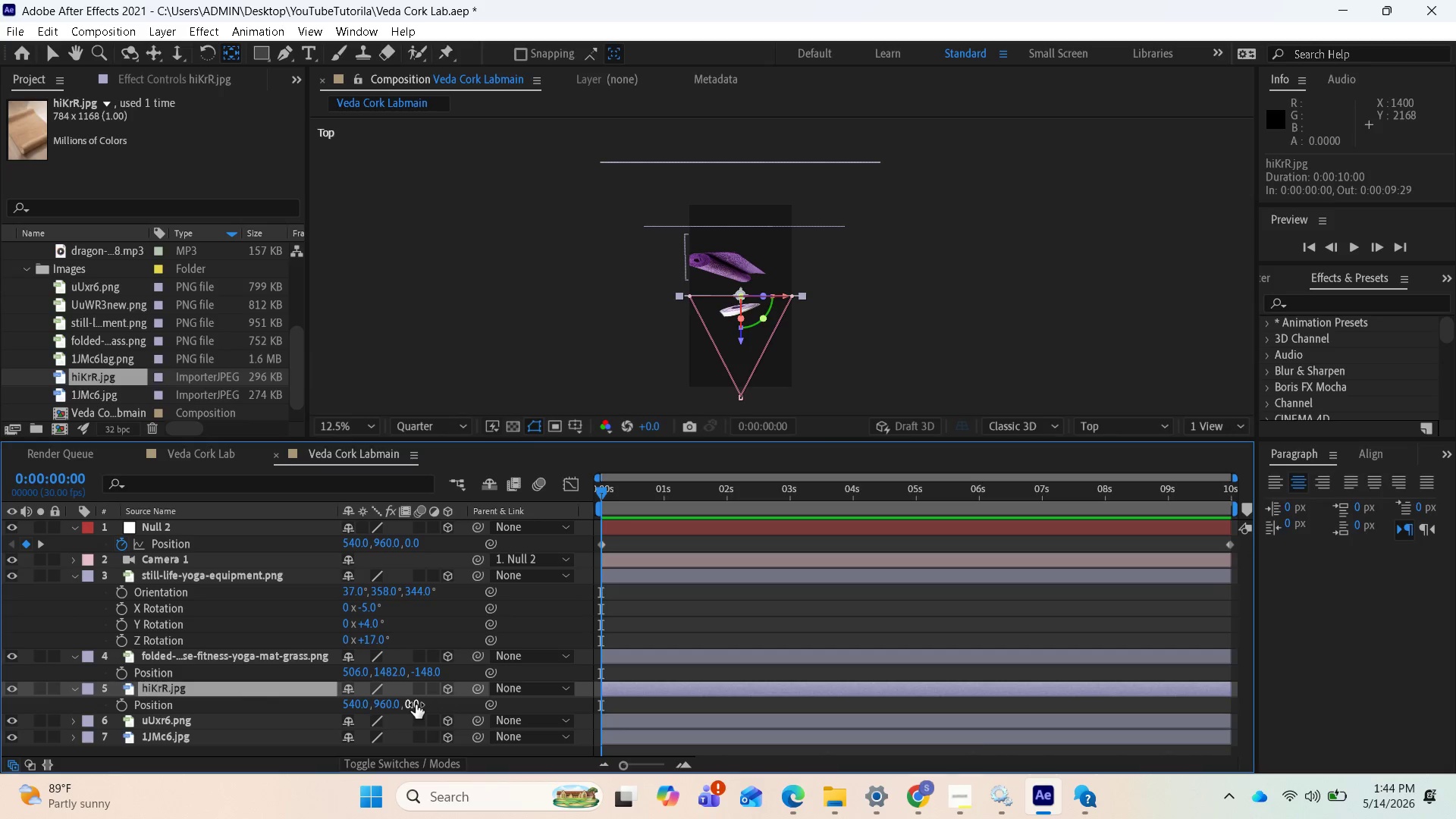 
left_click_drag(start_coordinate=[416, 704], to_coordinate=[93, 662])
 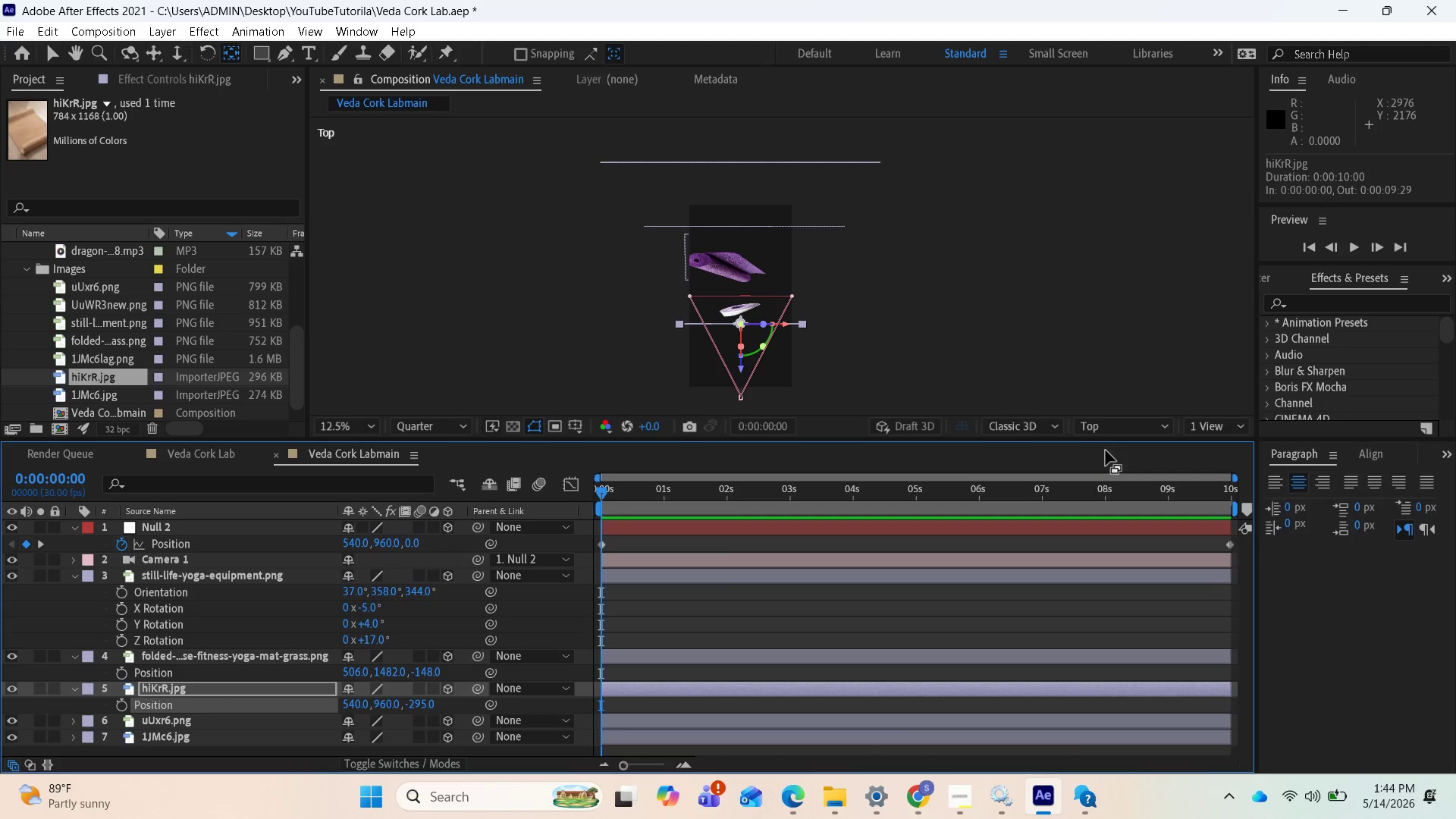 
left_click([1084, 423])
 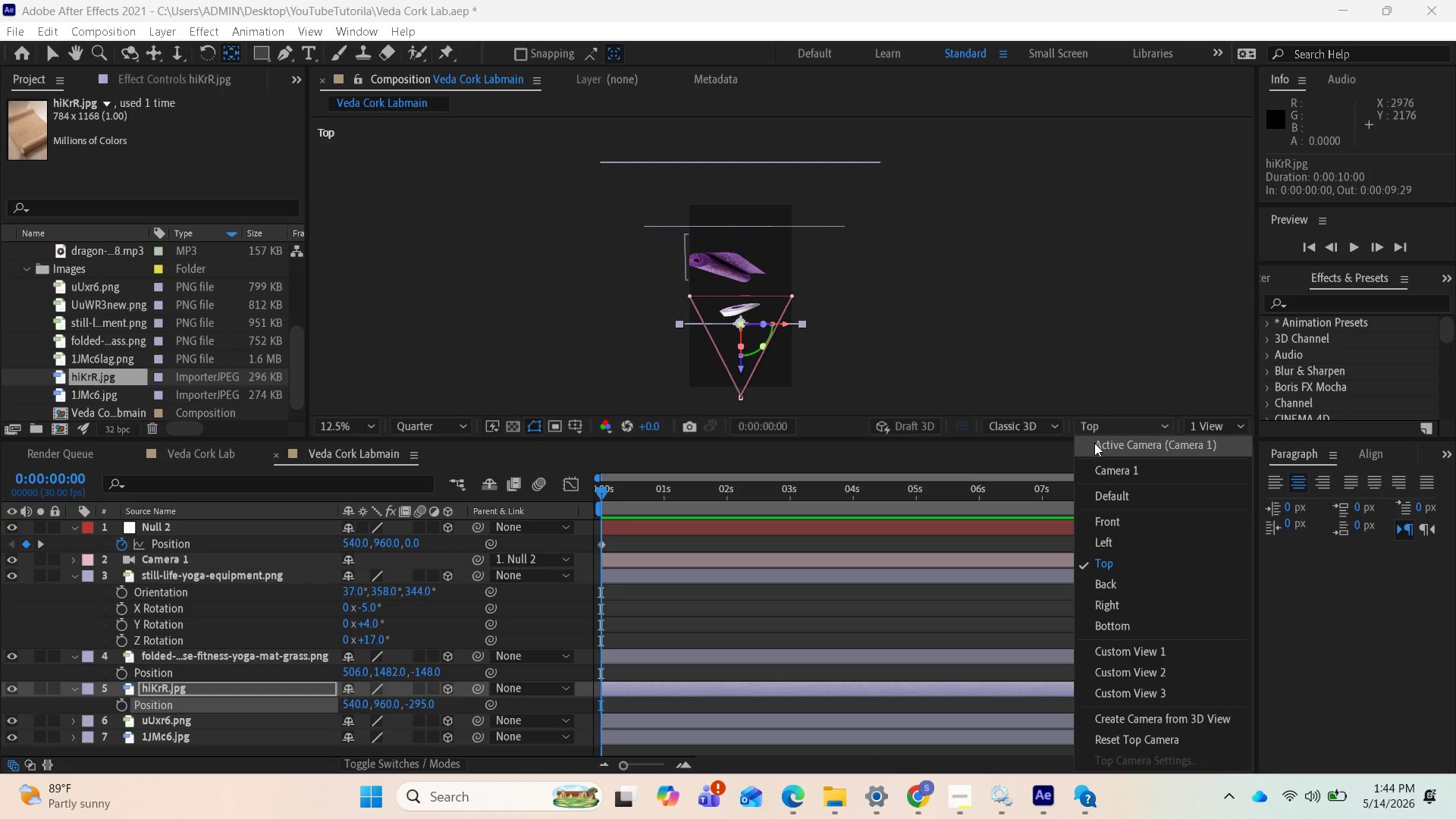 
left_click([1094, 443])
 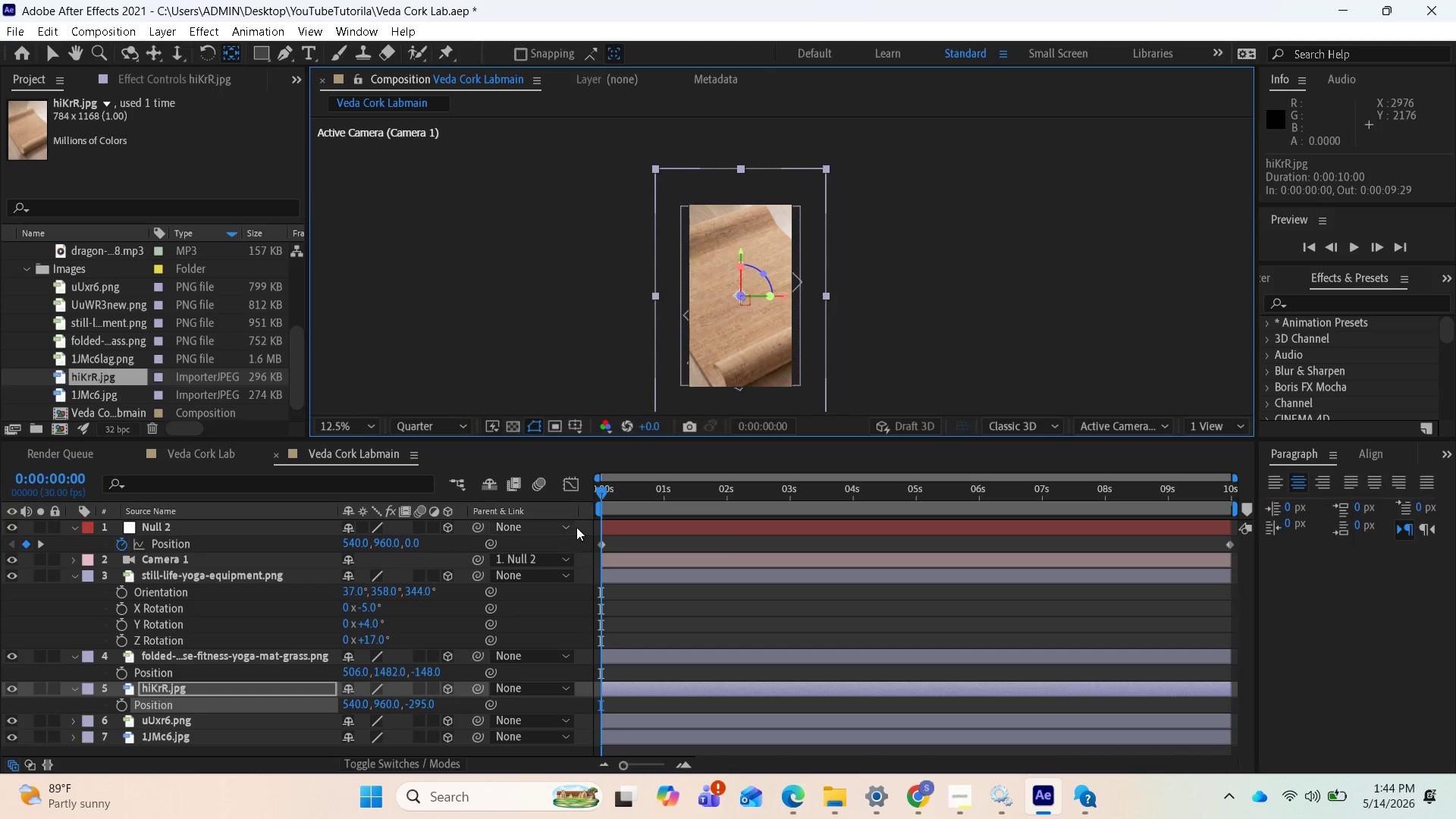 
left_click_drag(start_coordinate=[601, 489], to_coordinate=[602, 512])
 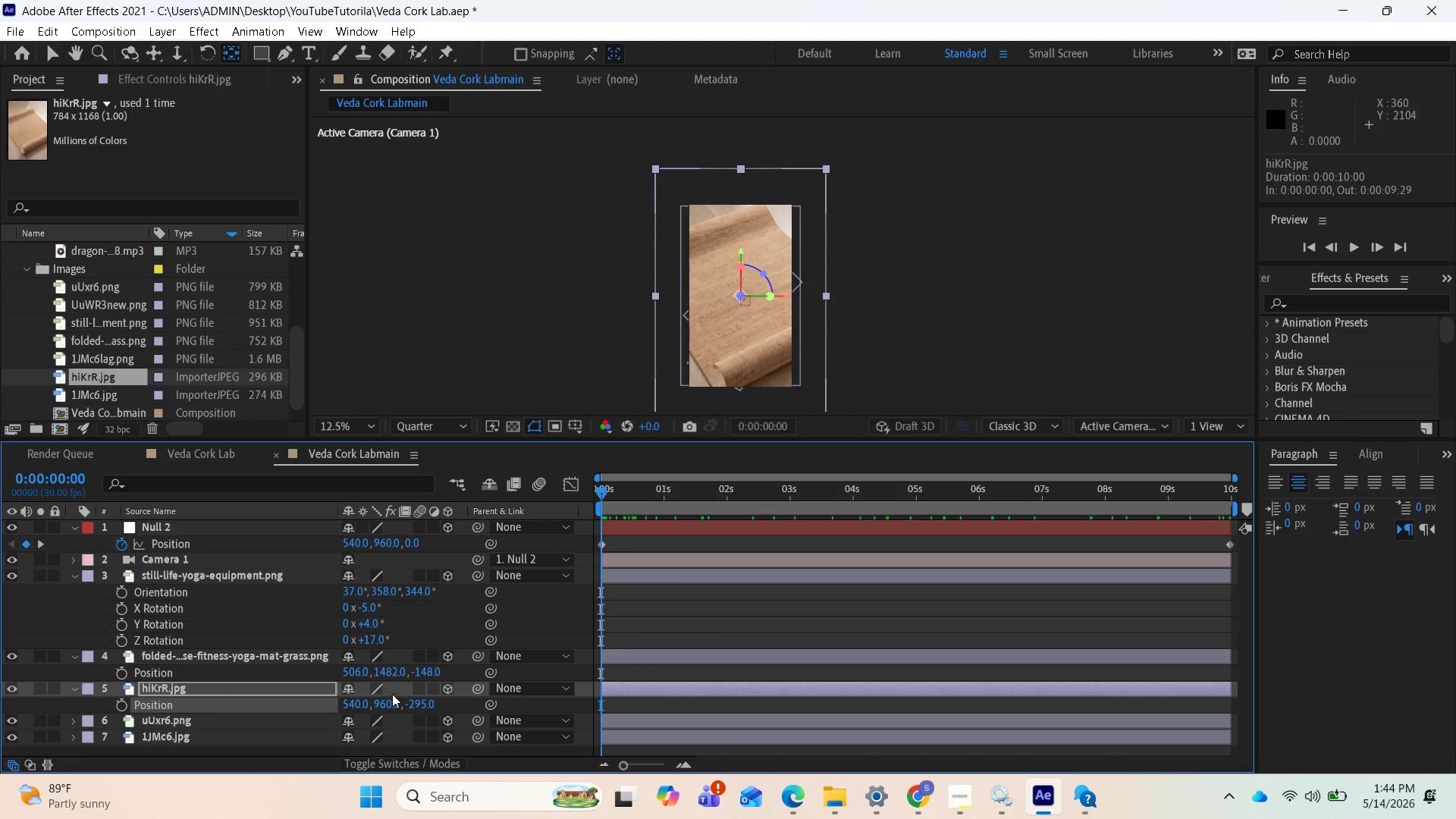 
scroll: coordinate [425, 673], scroll_direction: down, amount: 2.0
 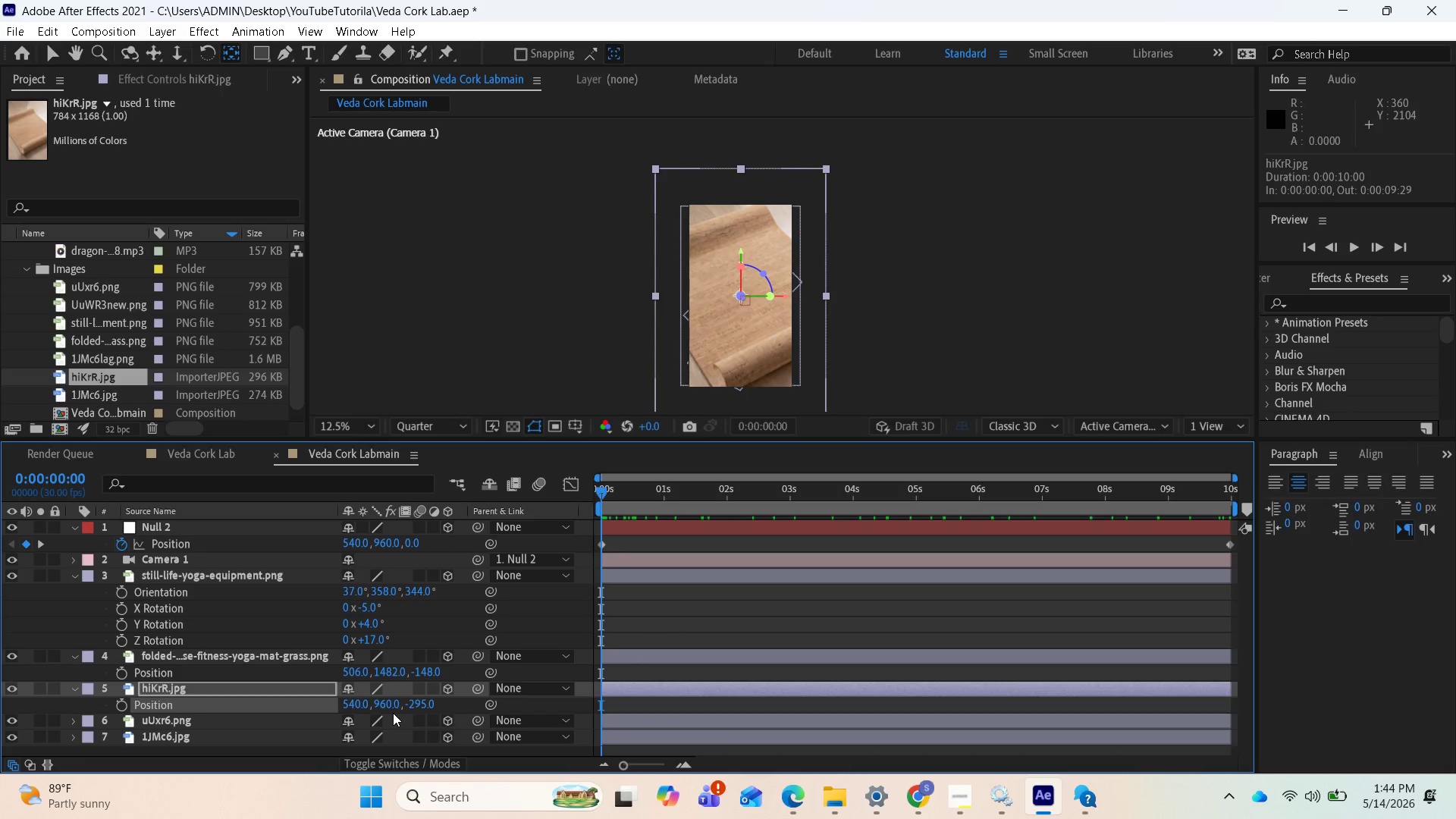 
left_click_drag(start_coordinate=[388, 708], to_coordinate=[0, 675])
 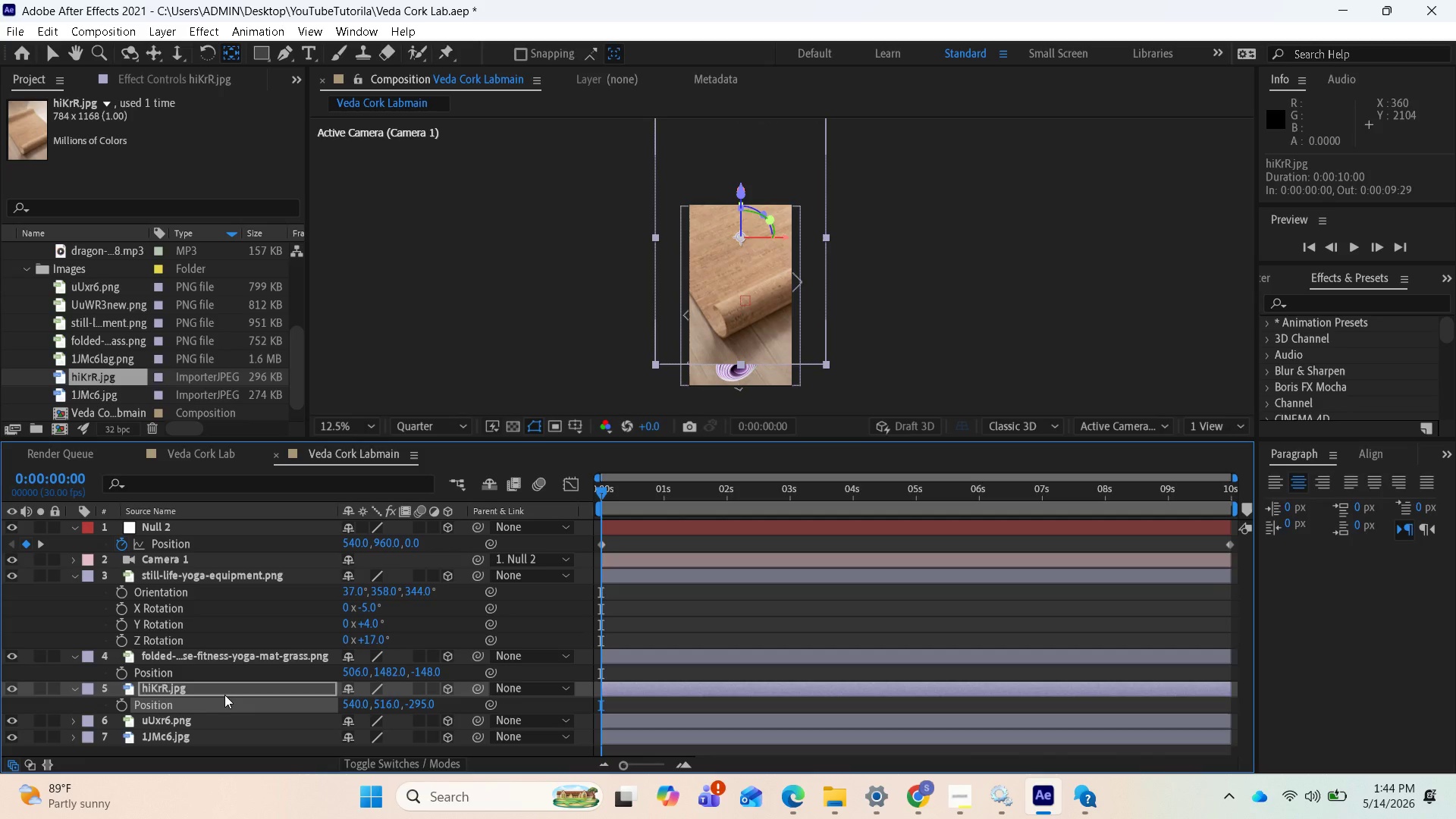 
key(Control+Z)
 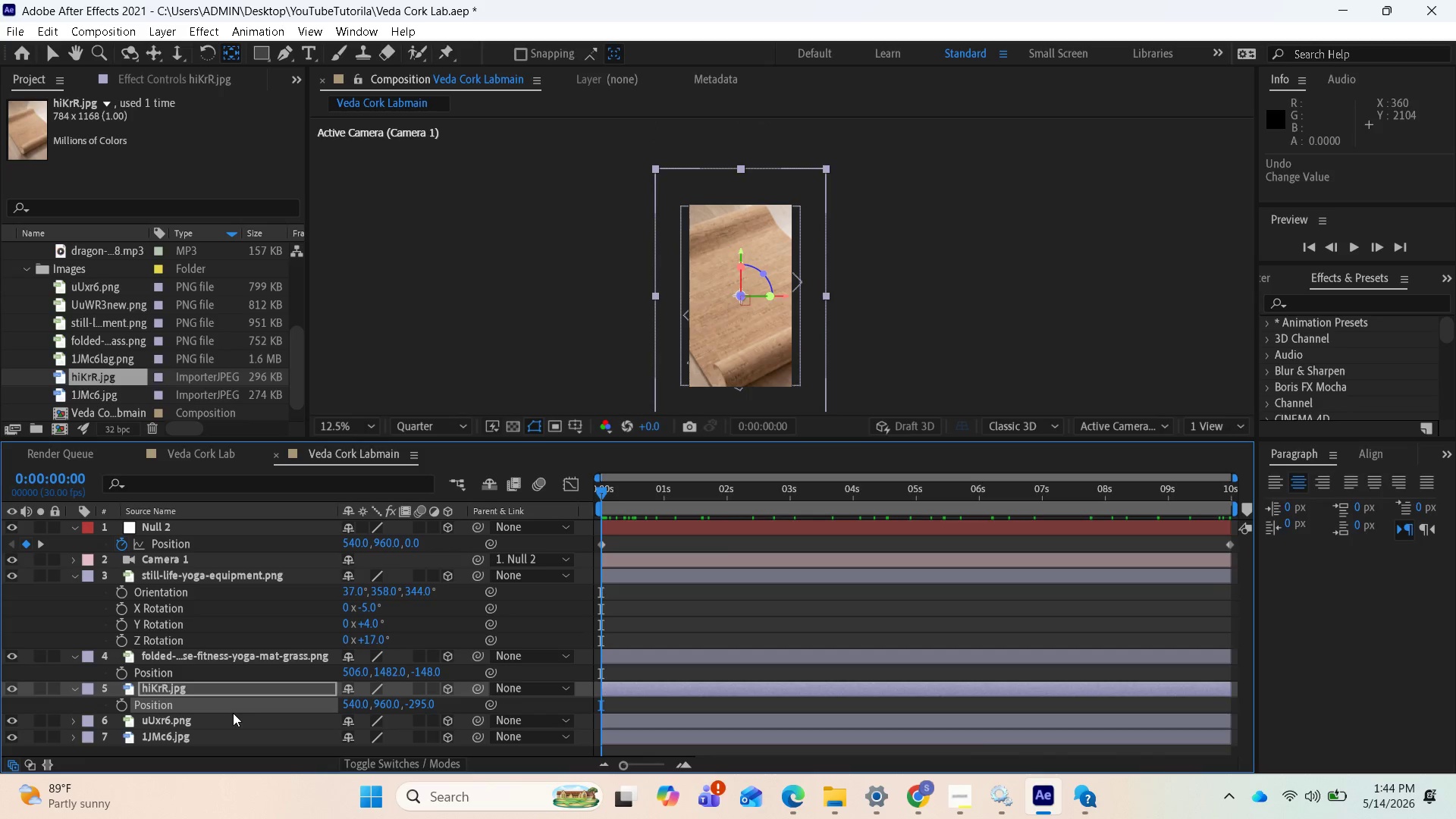 
key(Control+Z)
 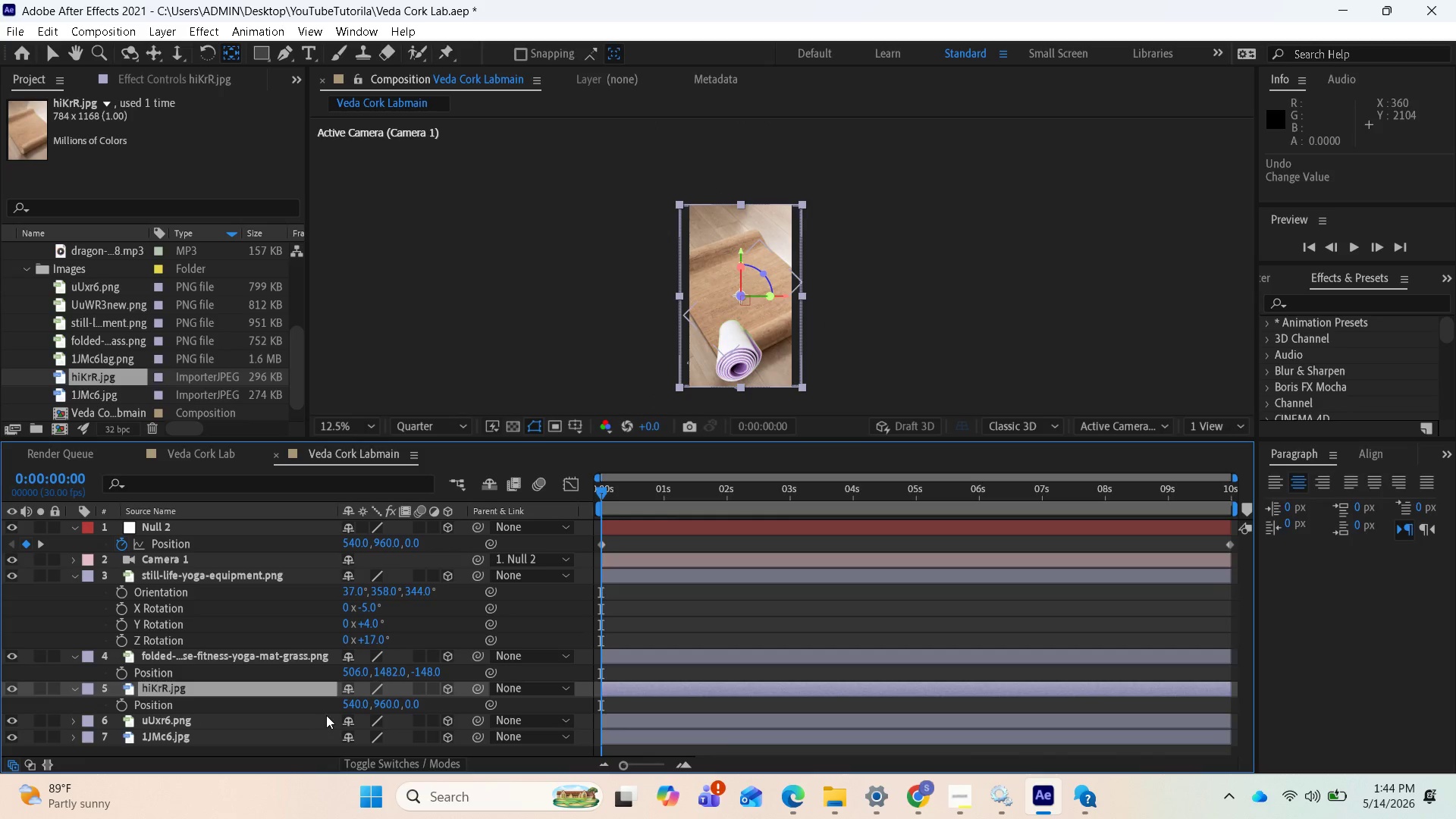 
key(Control+Z)
 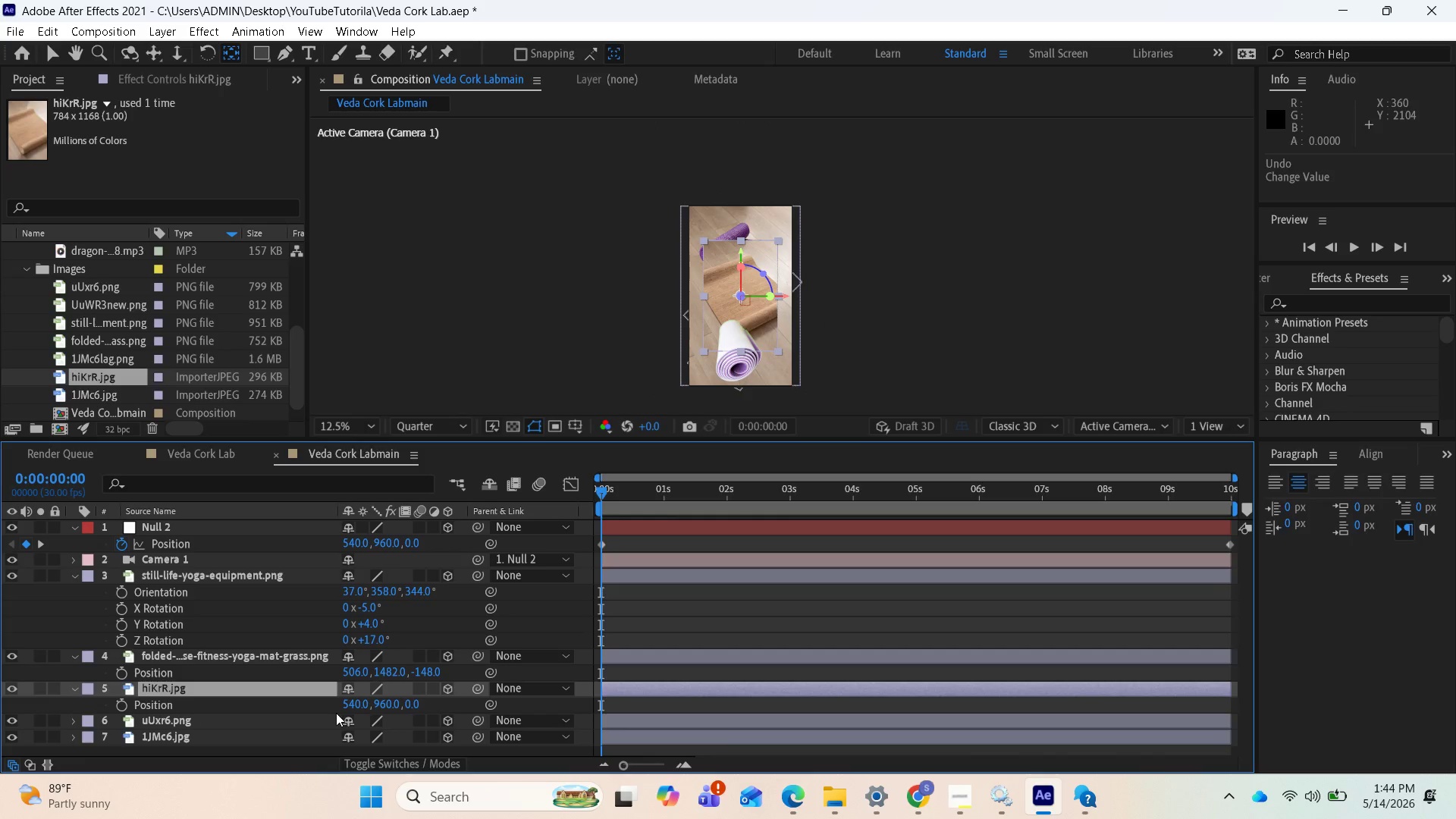 
key(Control+Z)
 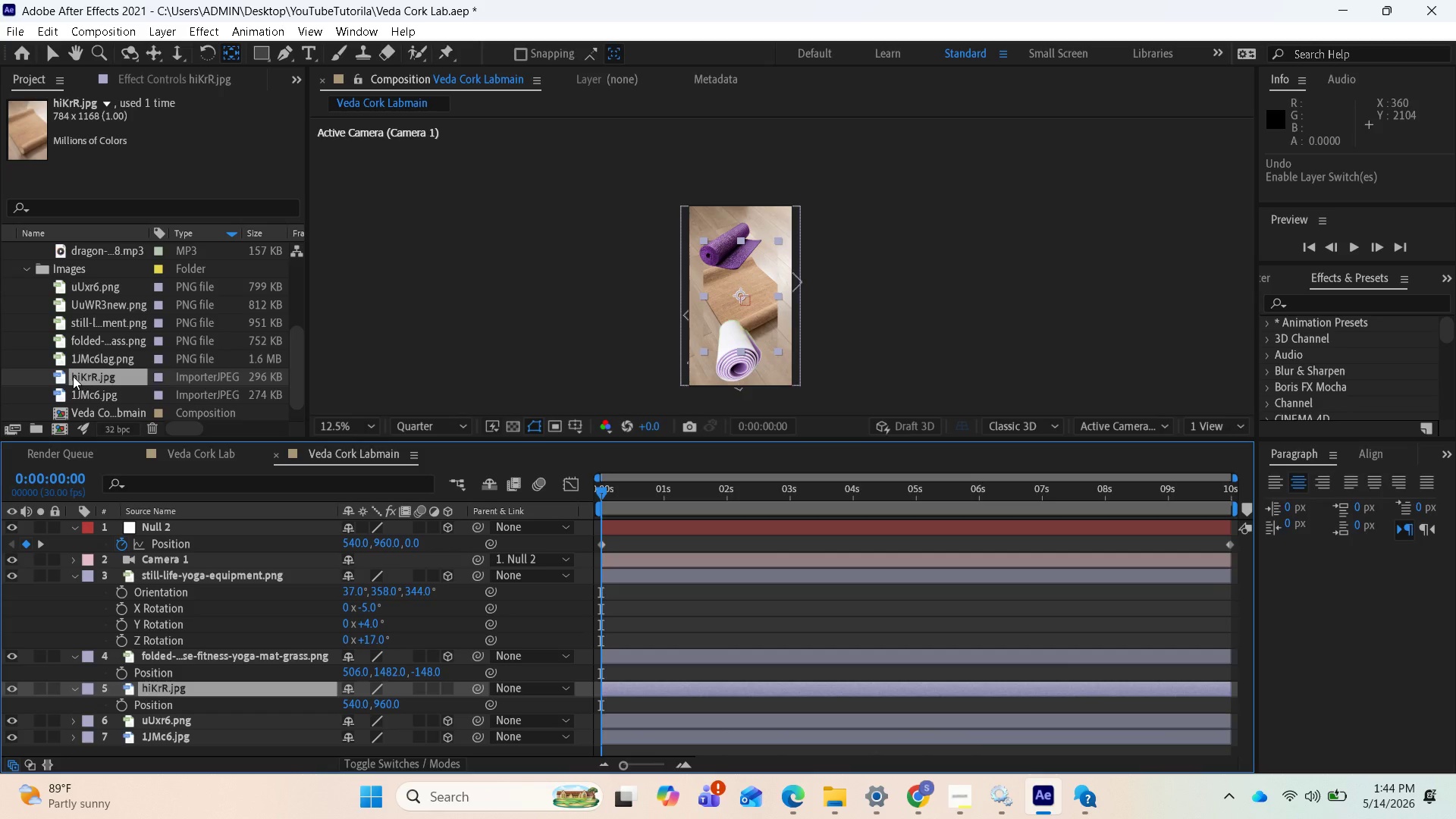 
wait(6.75)
 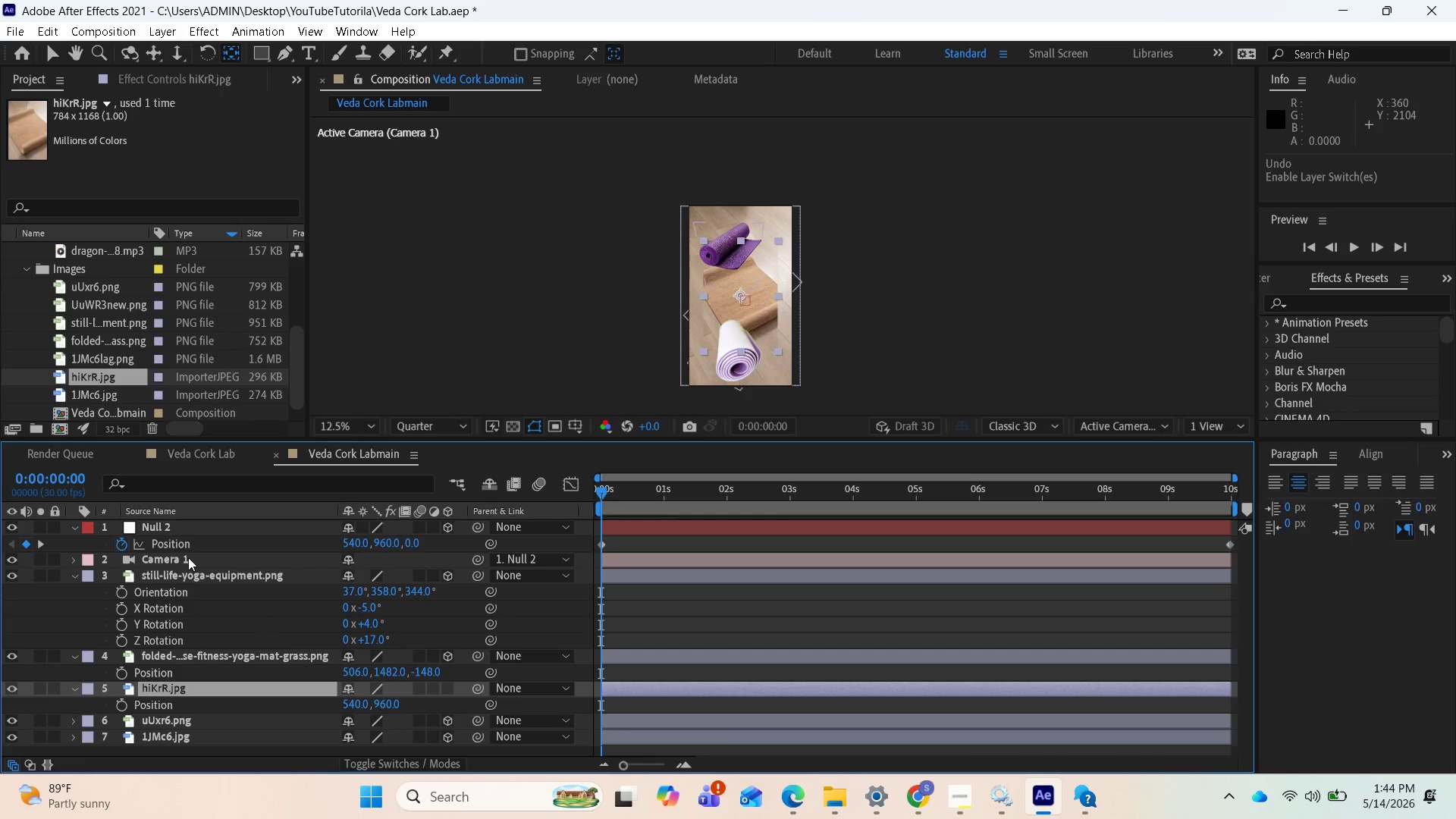 
left_click([67, 376])
 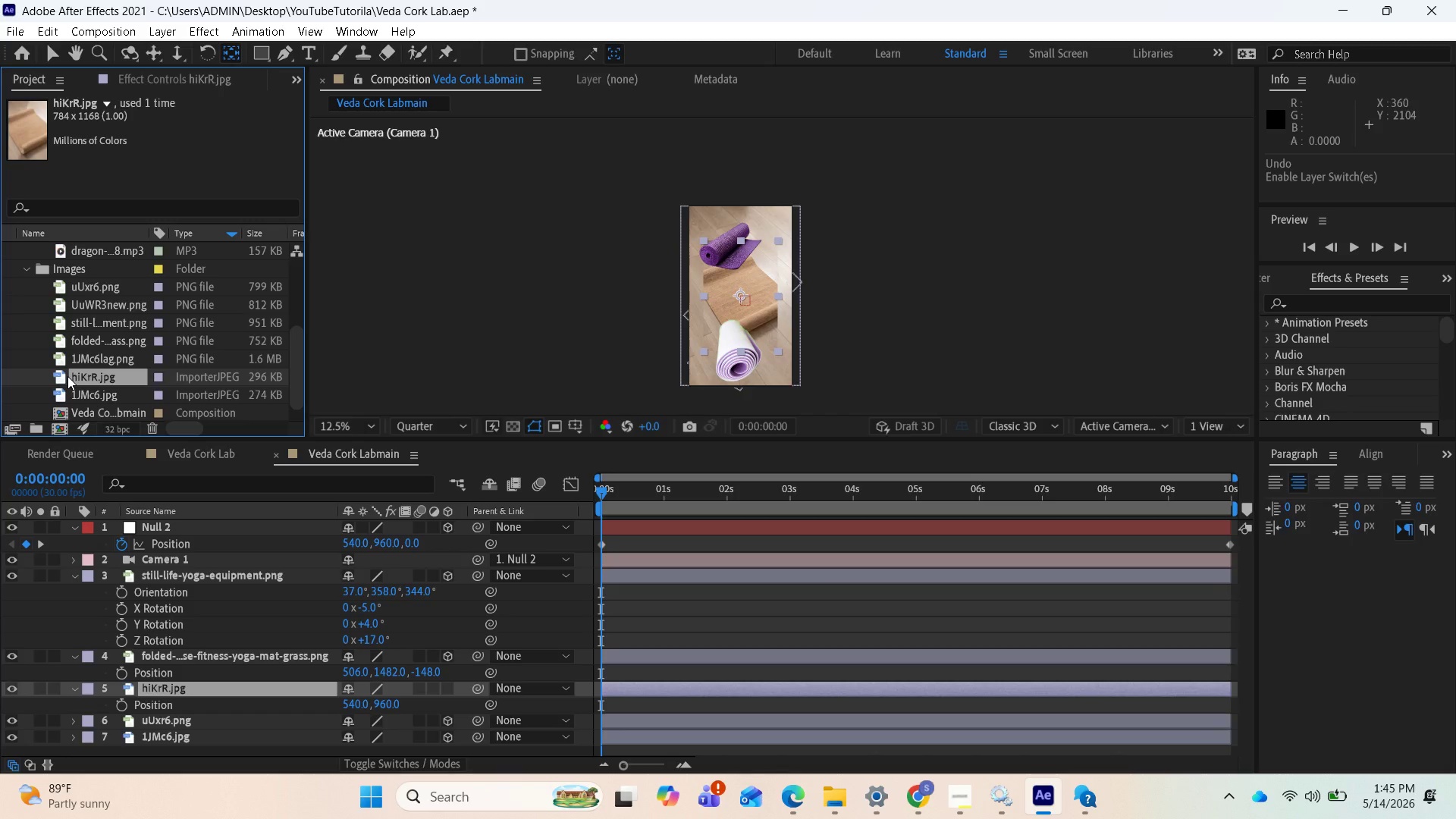 
key(Delete)
 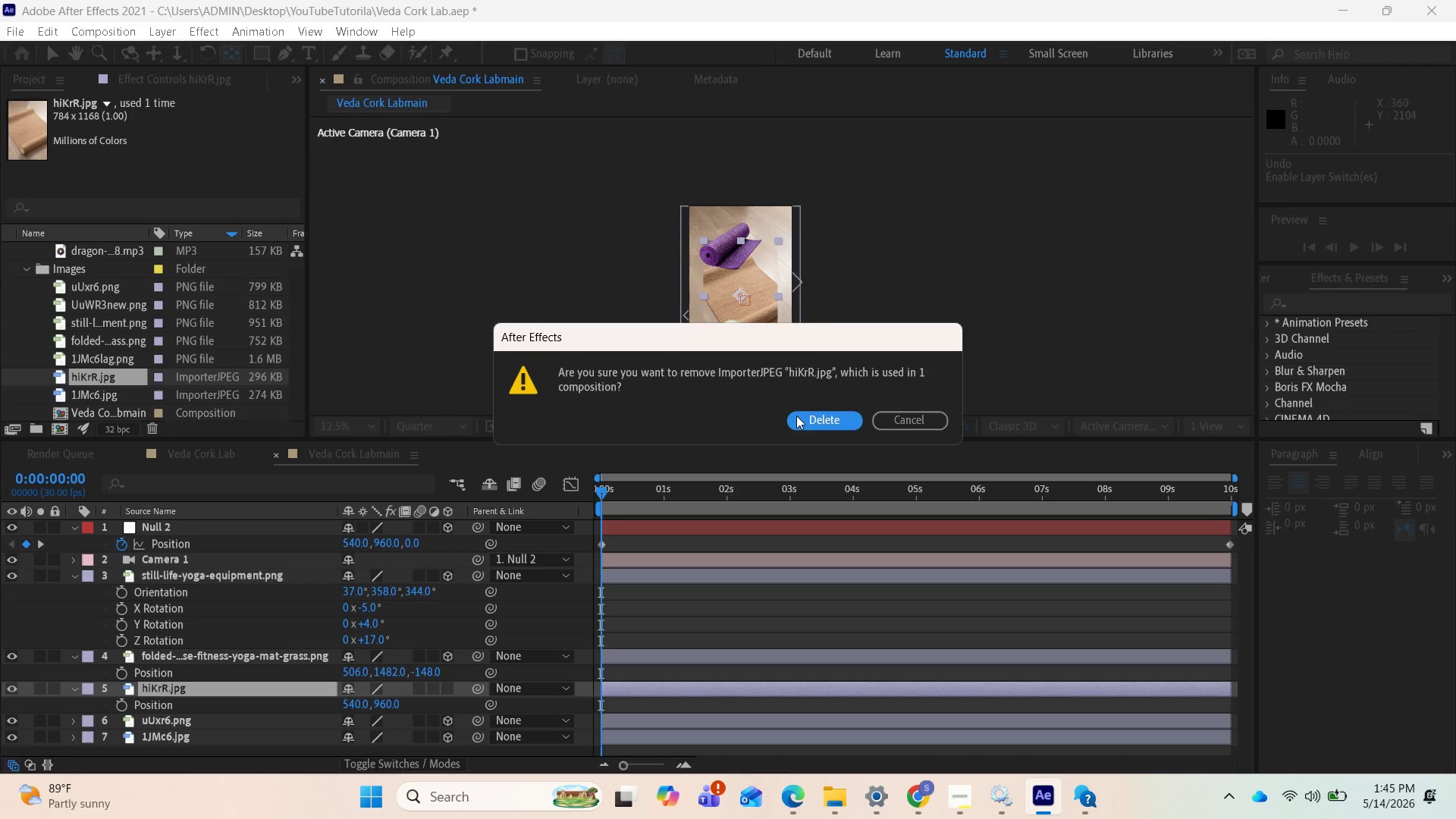 
left_click([797, 416])
 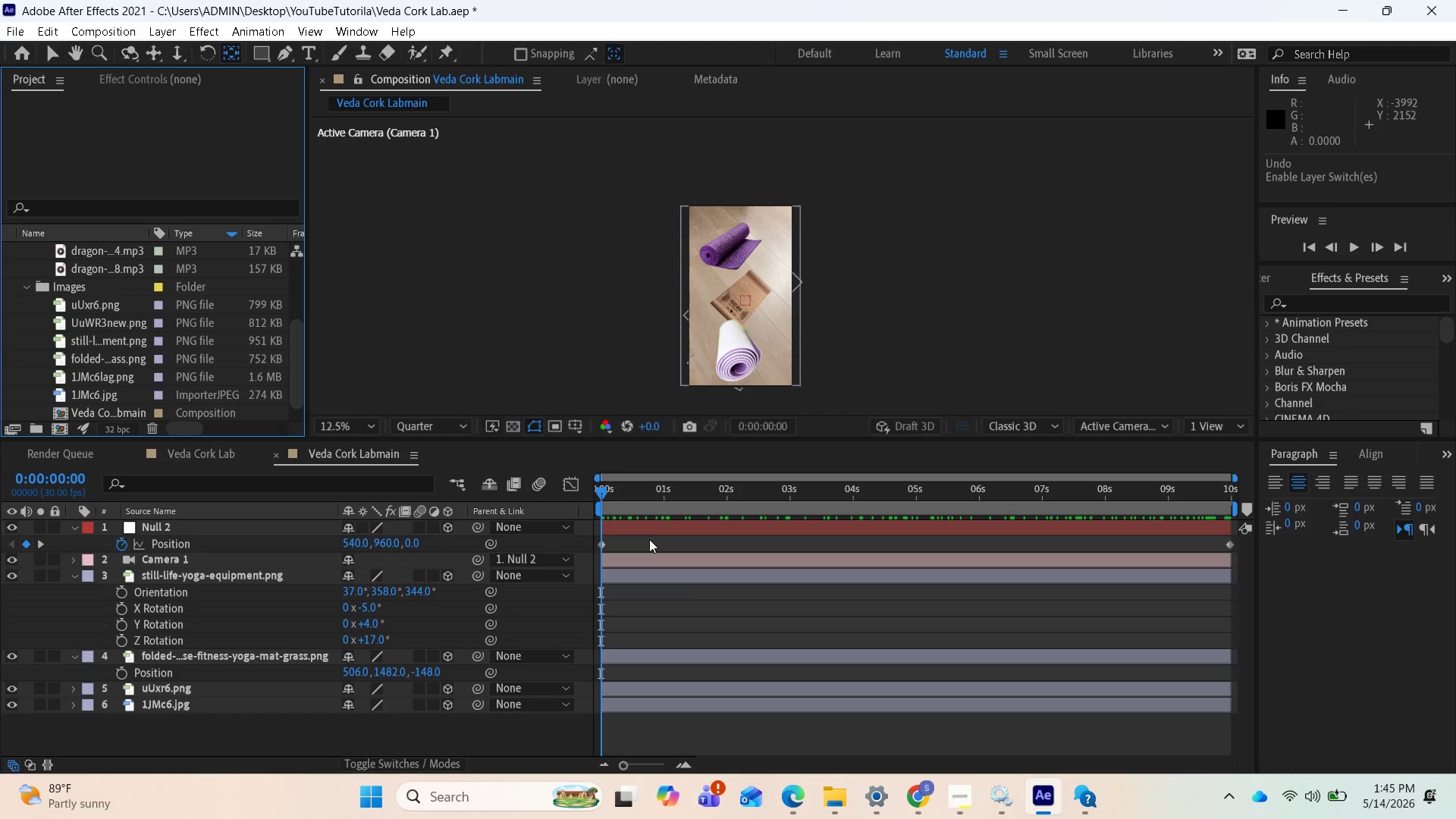 
mouse_move([802, 795])
 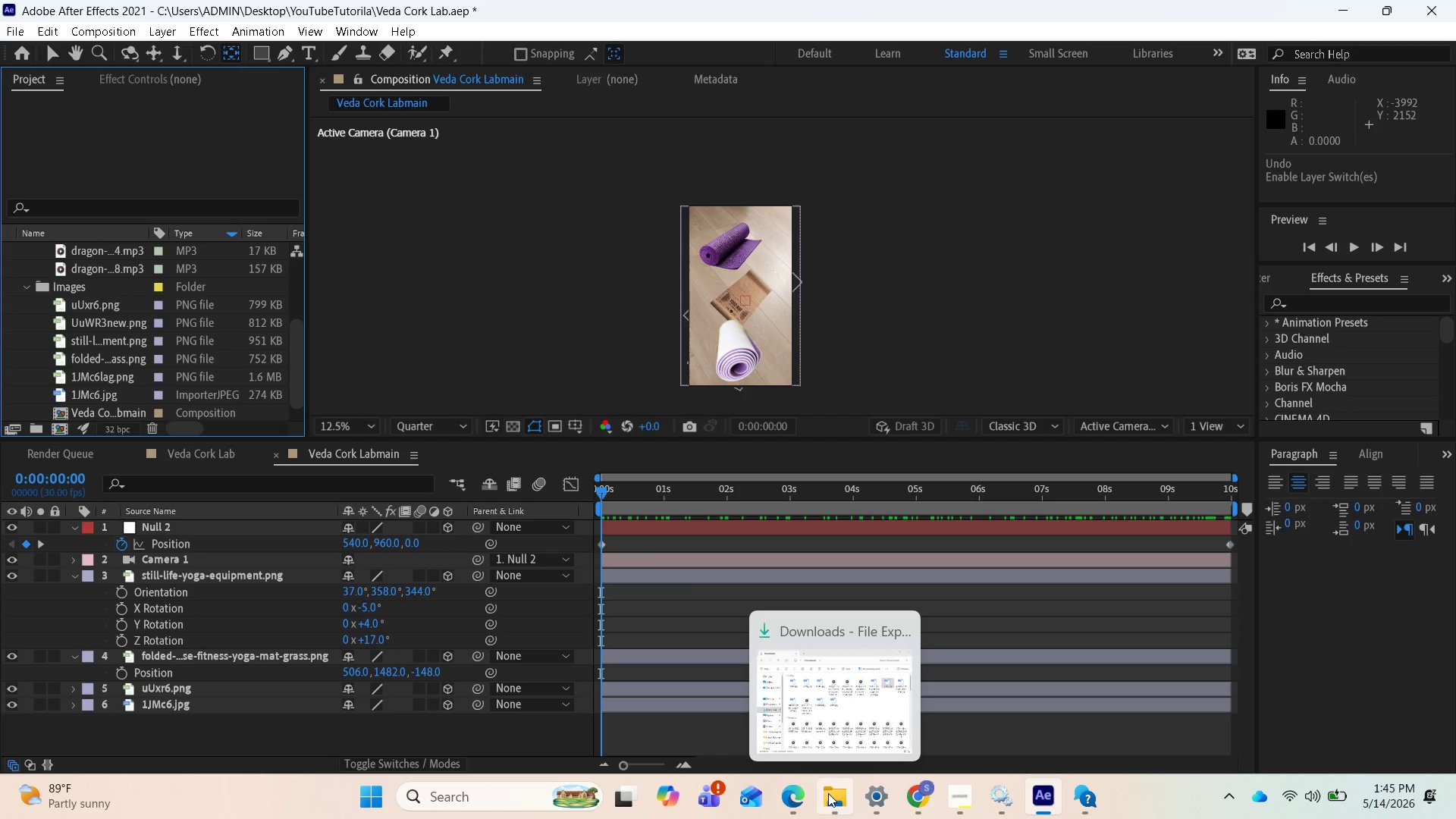 
left_click([828, 793])
 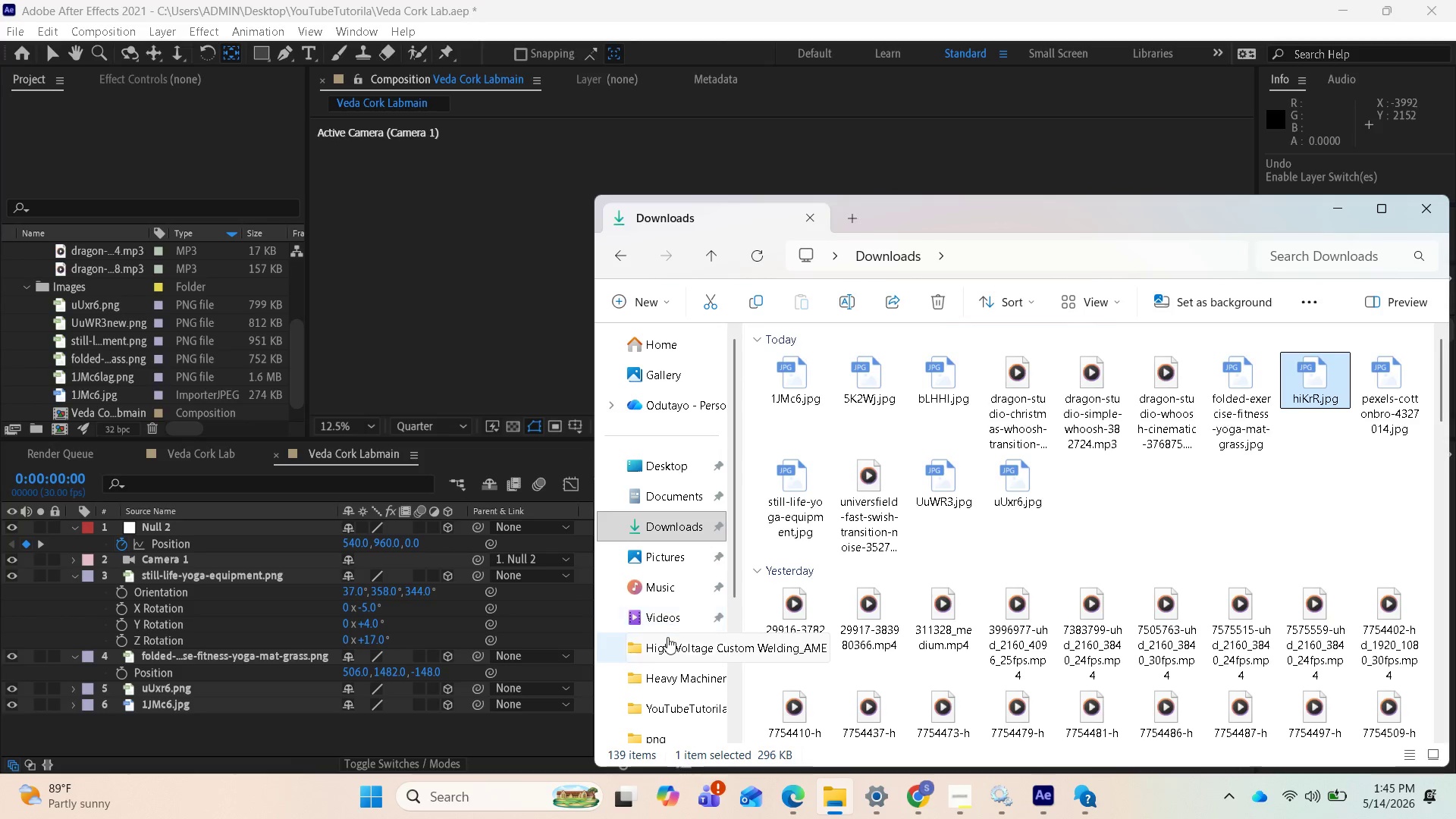 
scroll: coordinate [670, 640], scroll_direction: down, amount: 2.0
 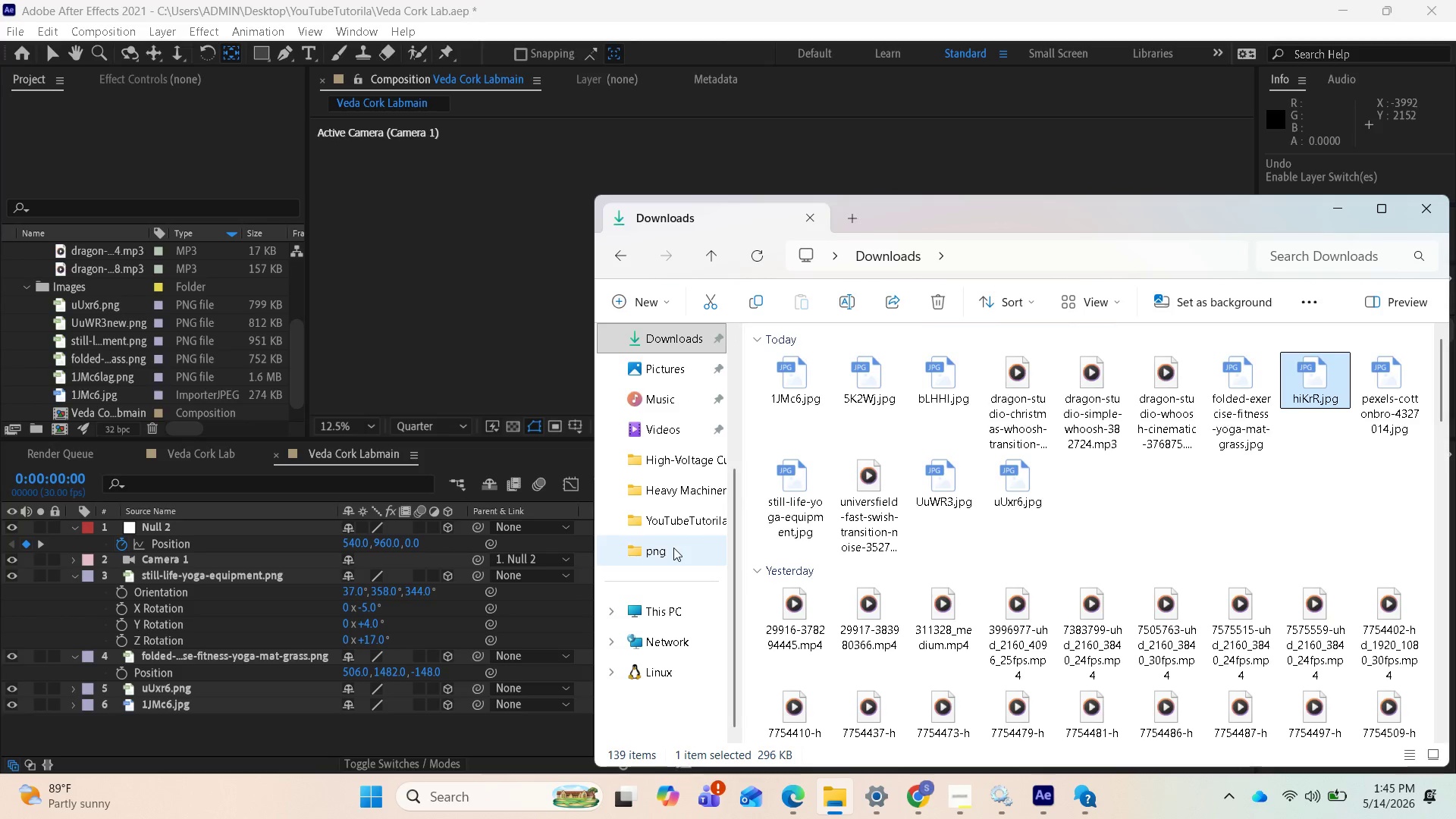 
double_click([673, 548])
 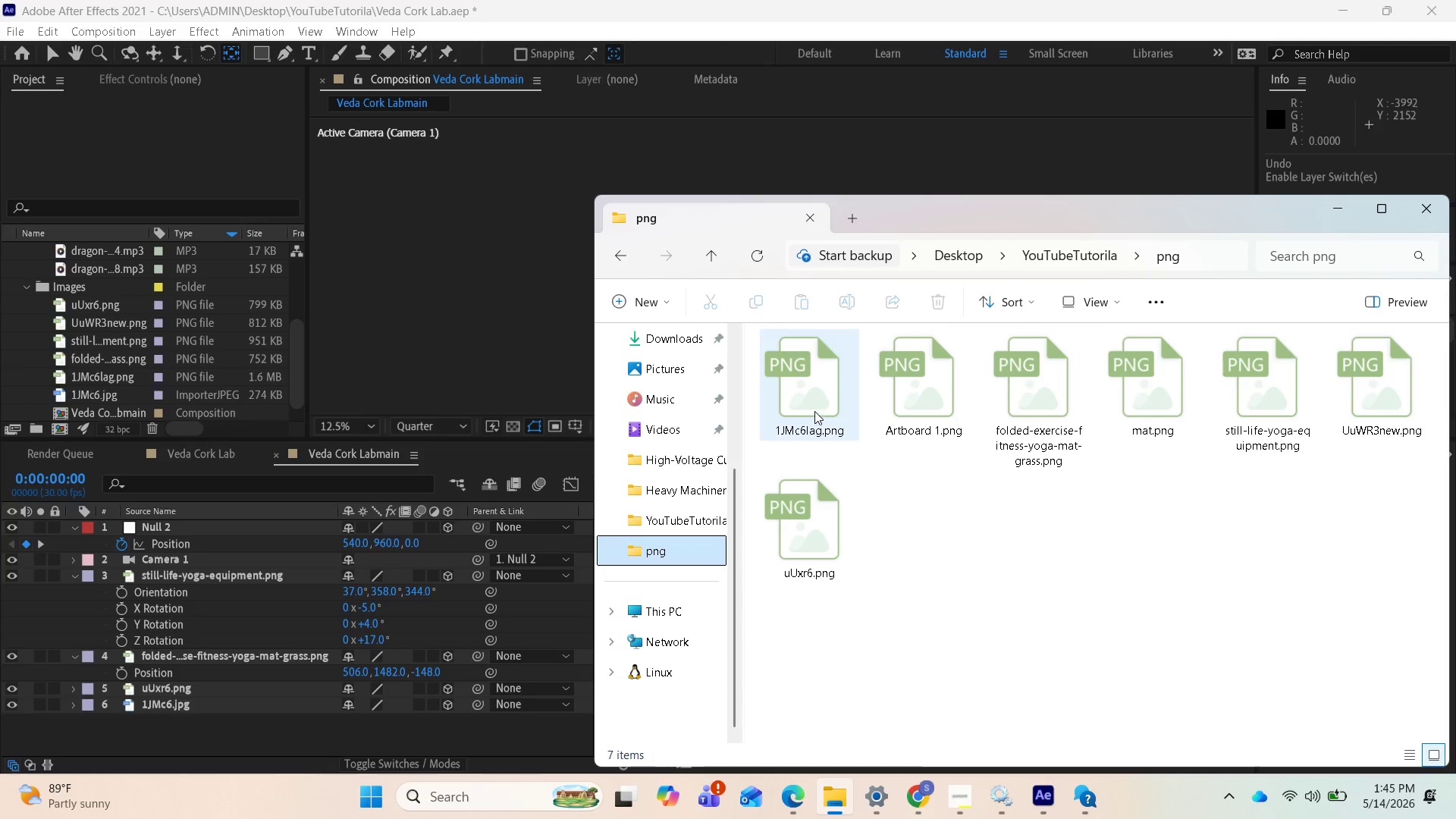 
left_click([814, 411])
 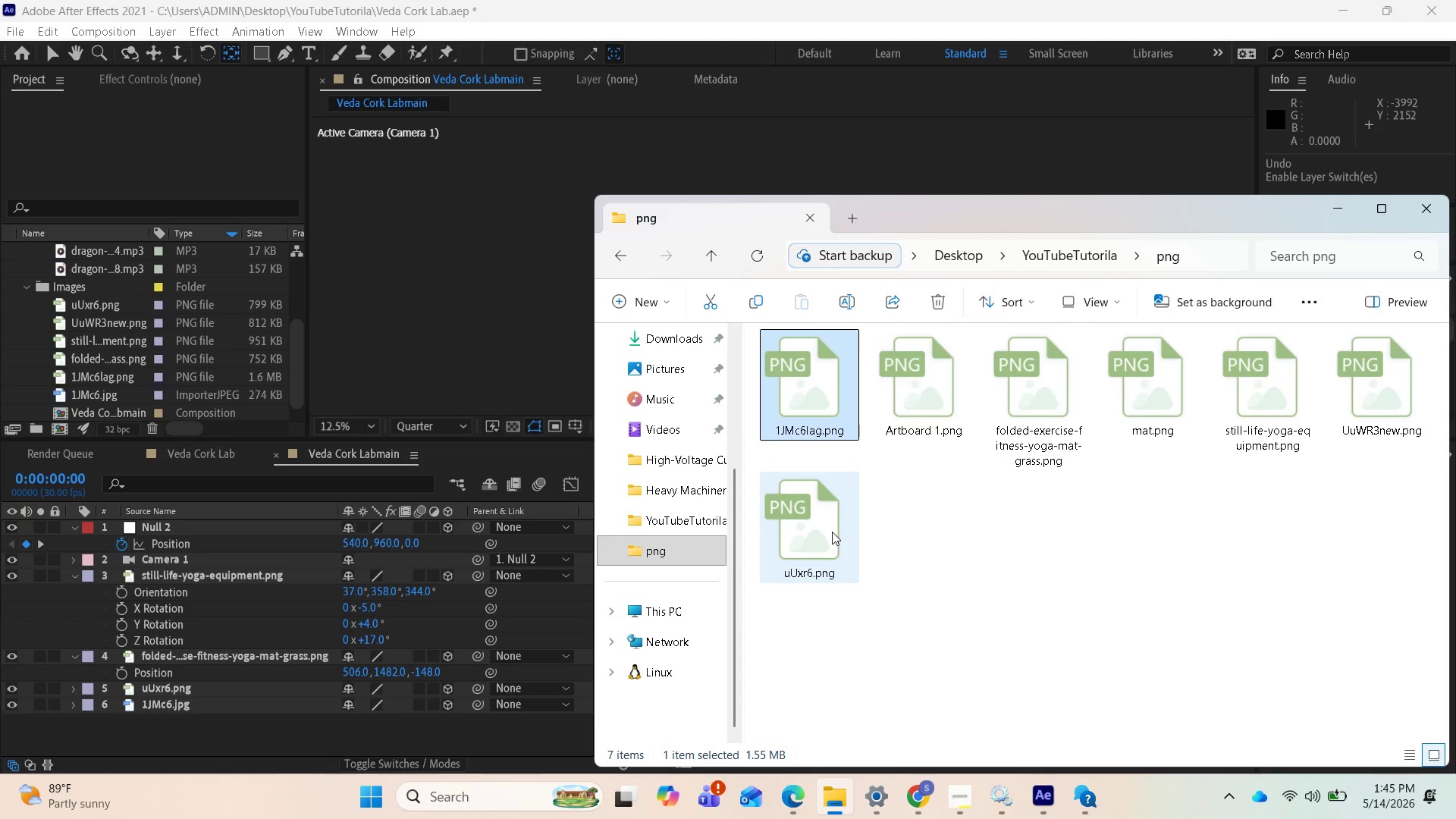 
double_click([832, 532])
 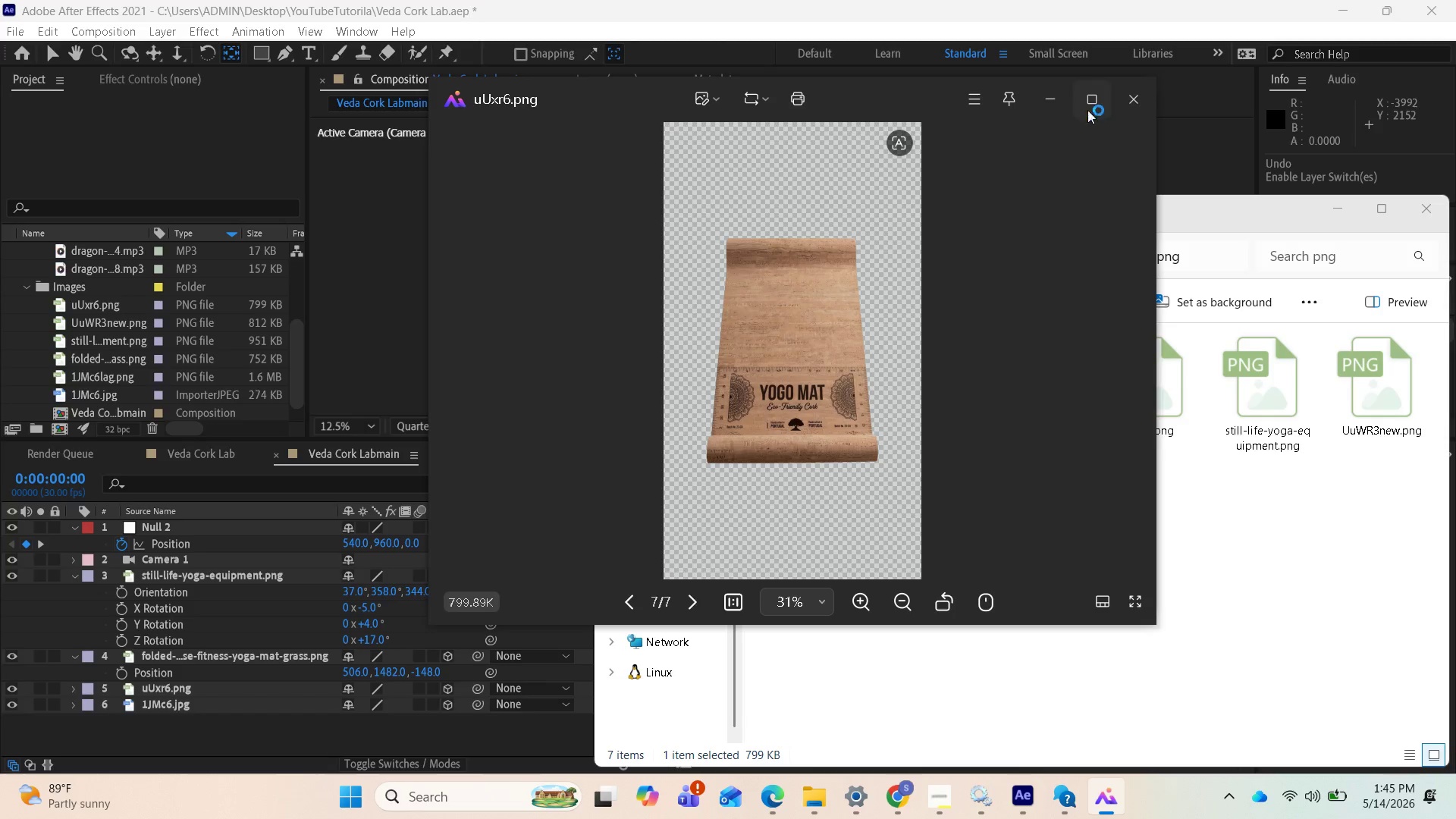 
left_click([1128, 100])
 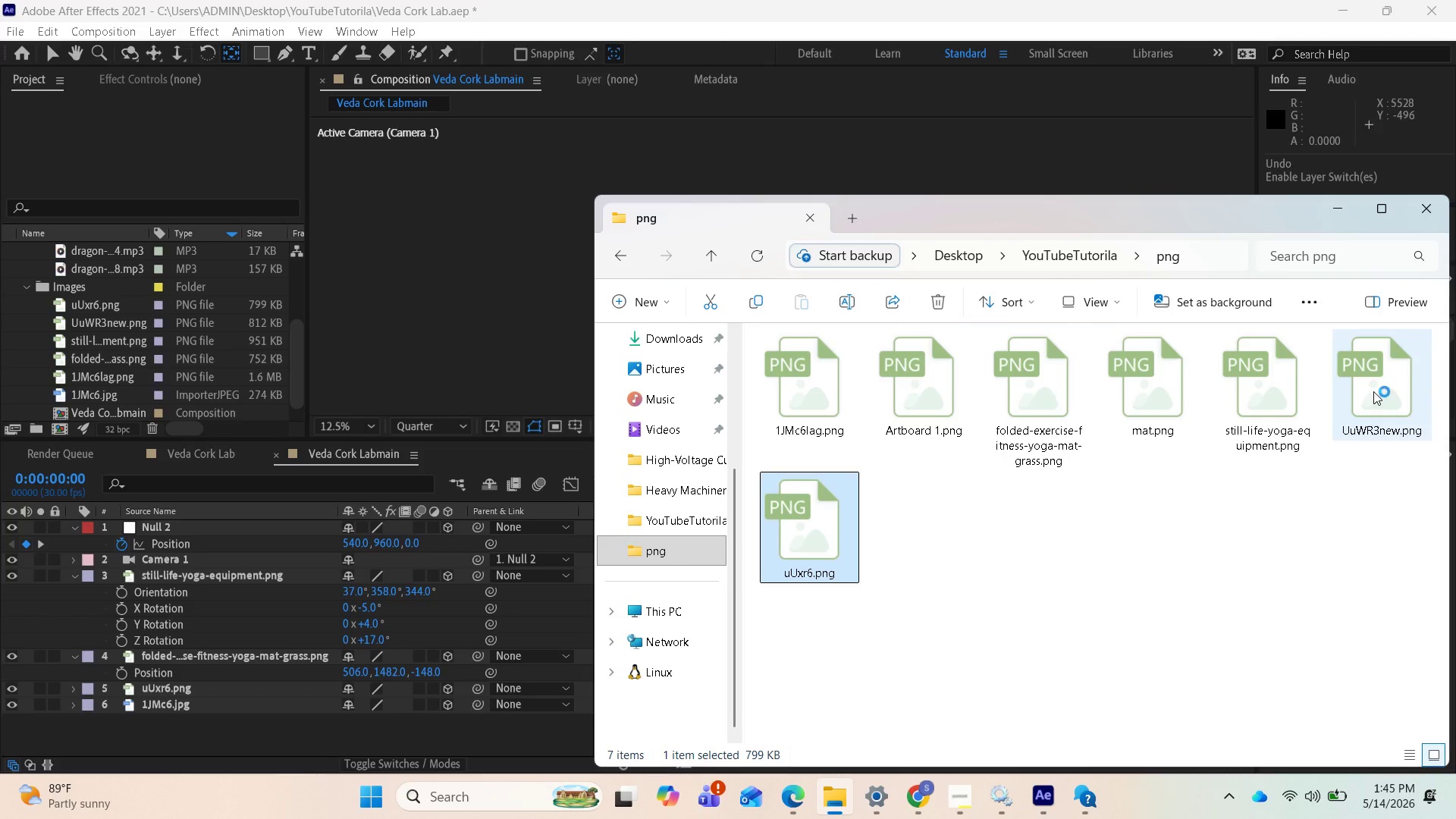 
double_click([1373, 391])
 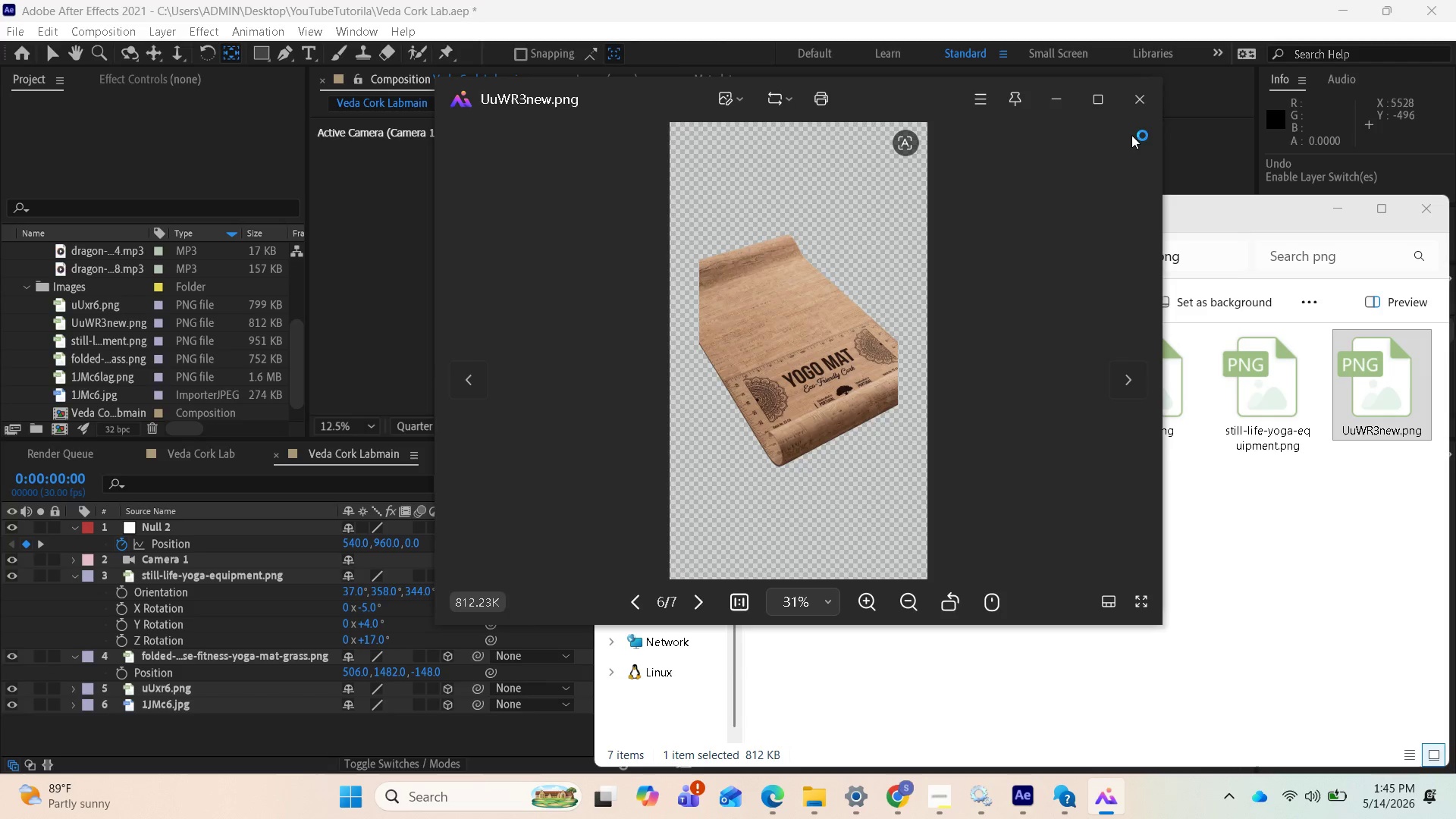 
left_click([1134, 109])
 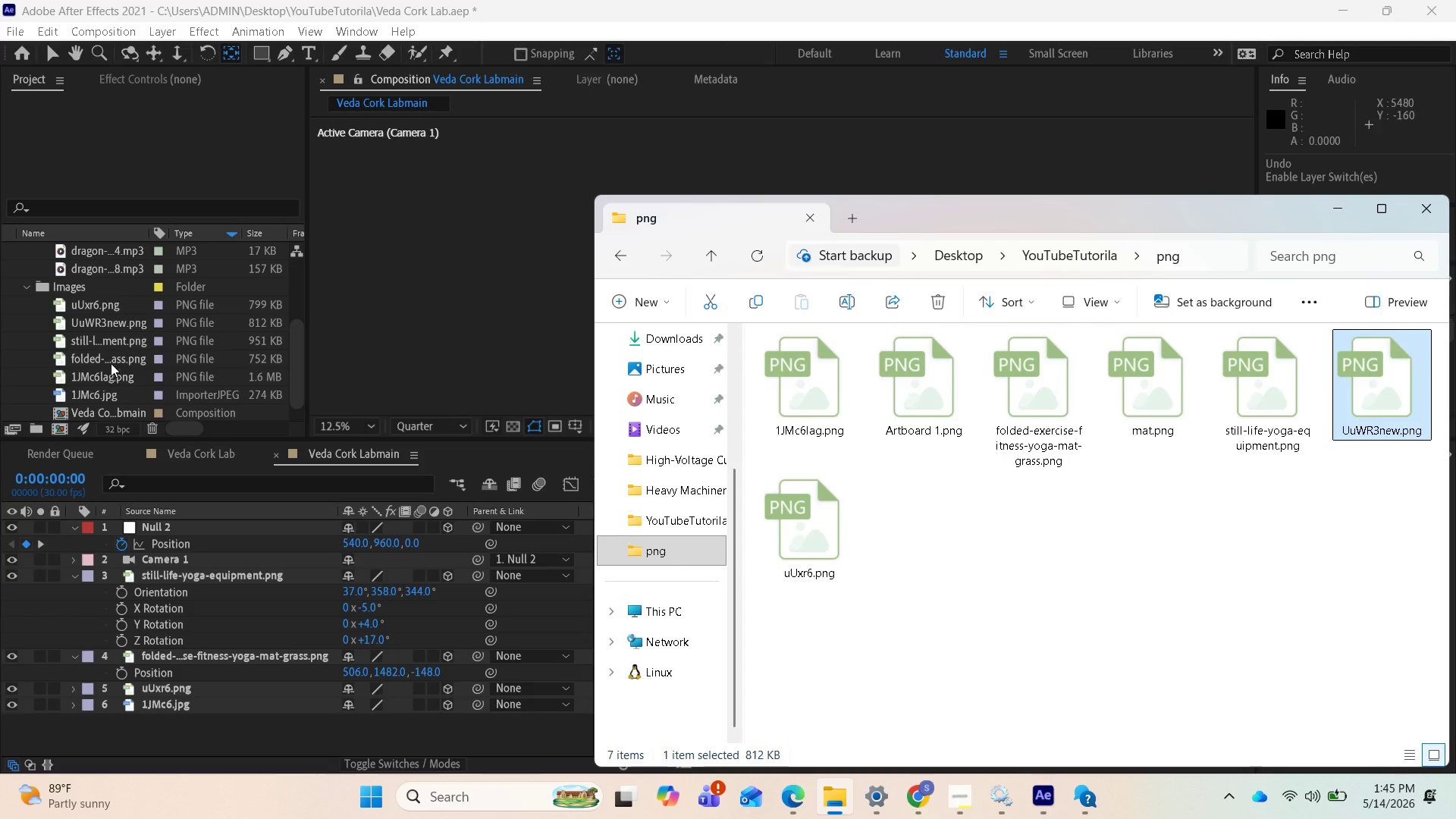 
wait(7.78)
 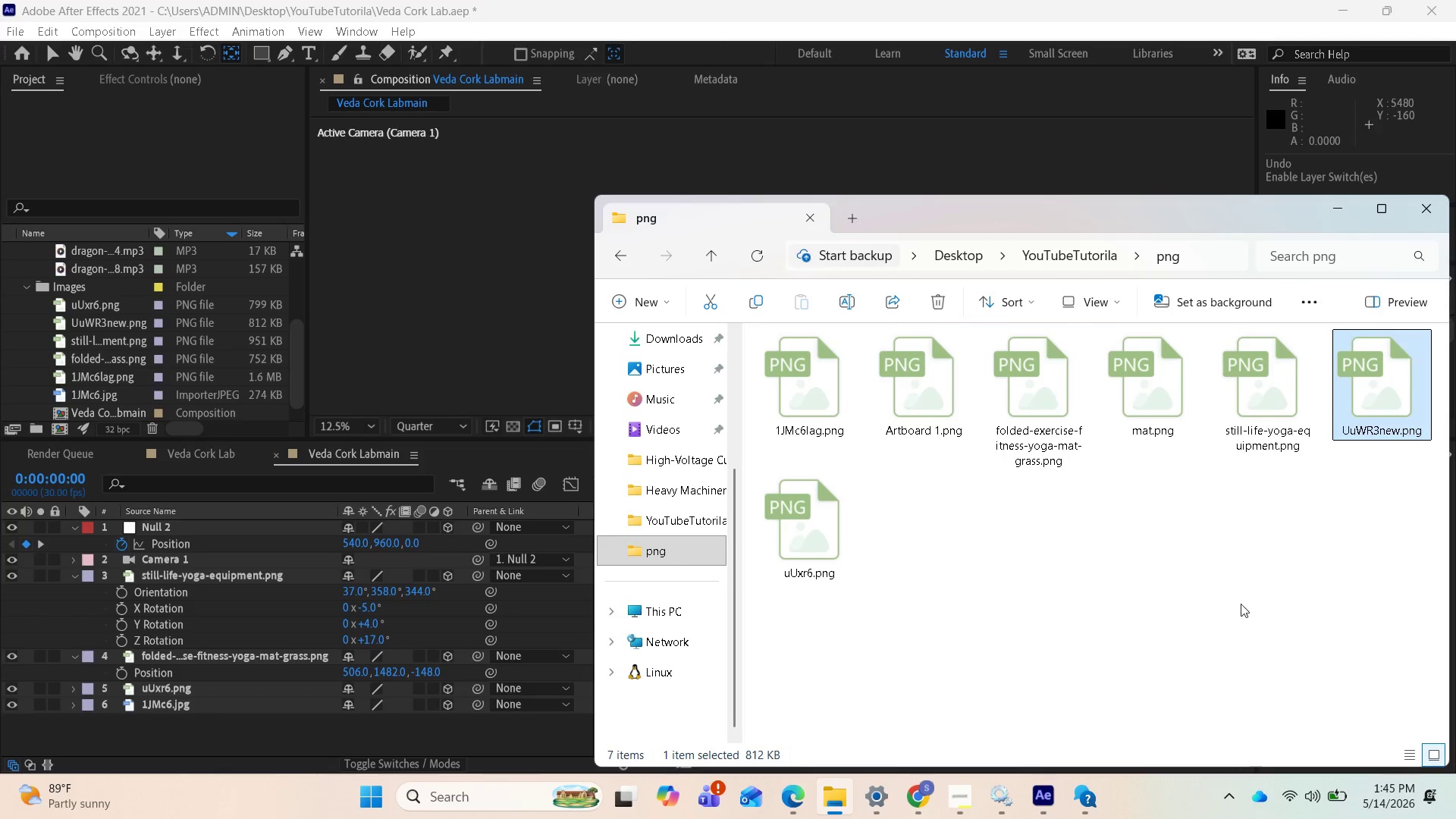 
left_click_drag(start_coordinate=[111, 327], to_coordinate=[121, 684])
 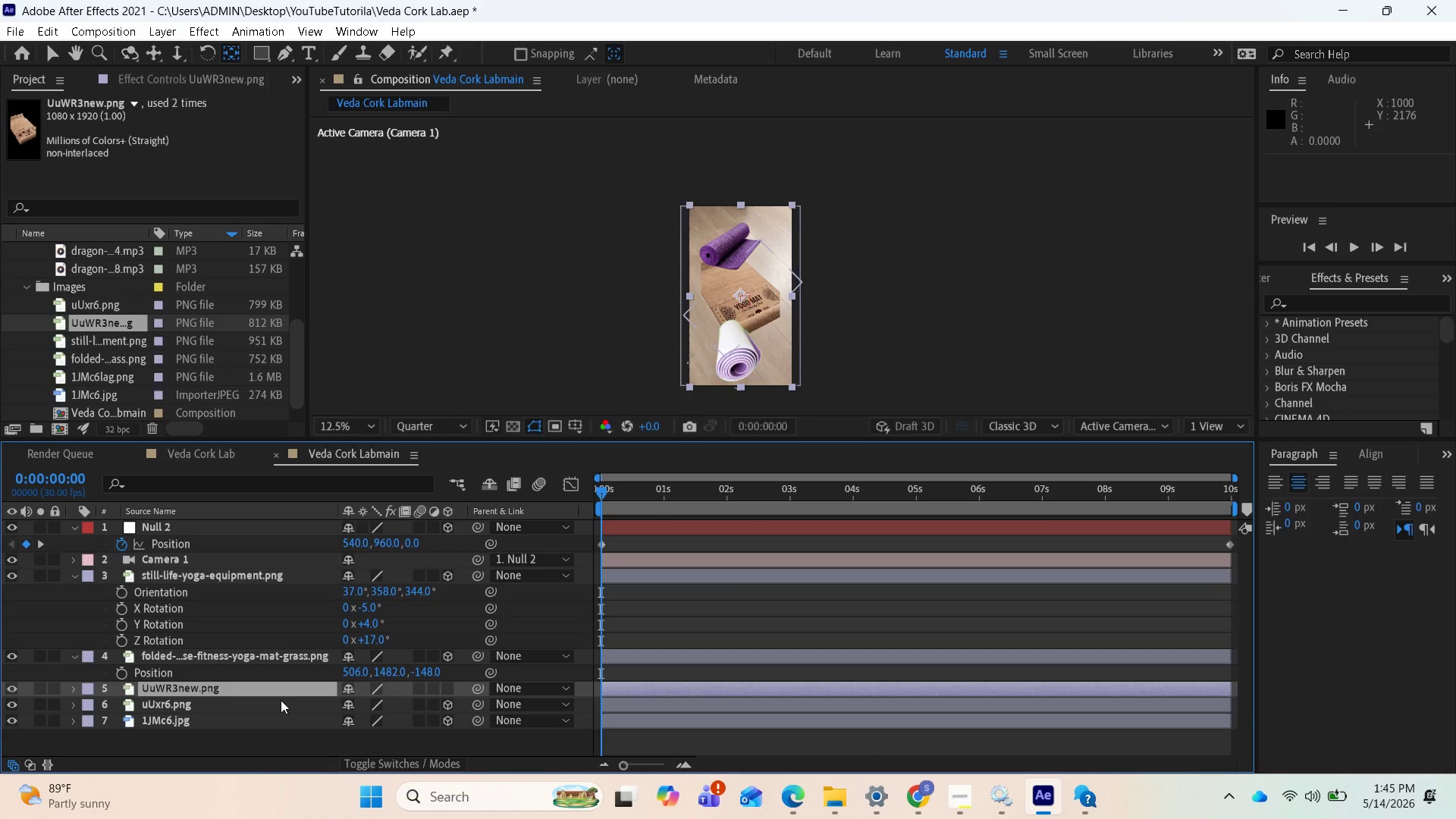 
wait(5.61)
 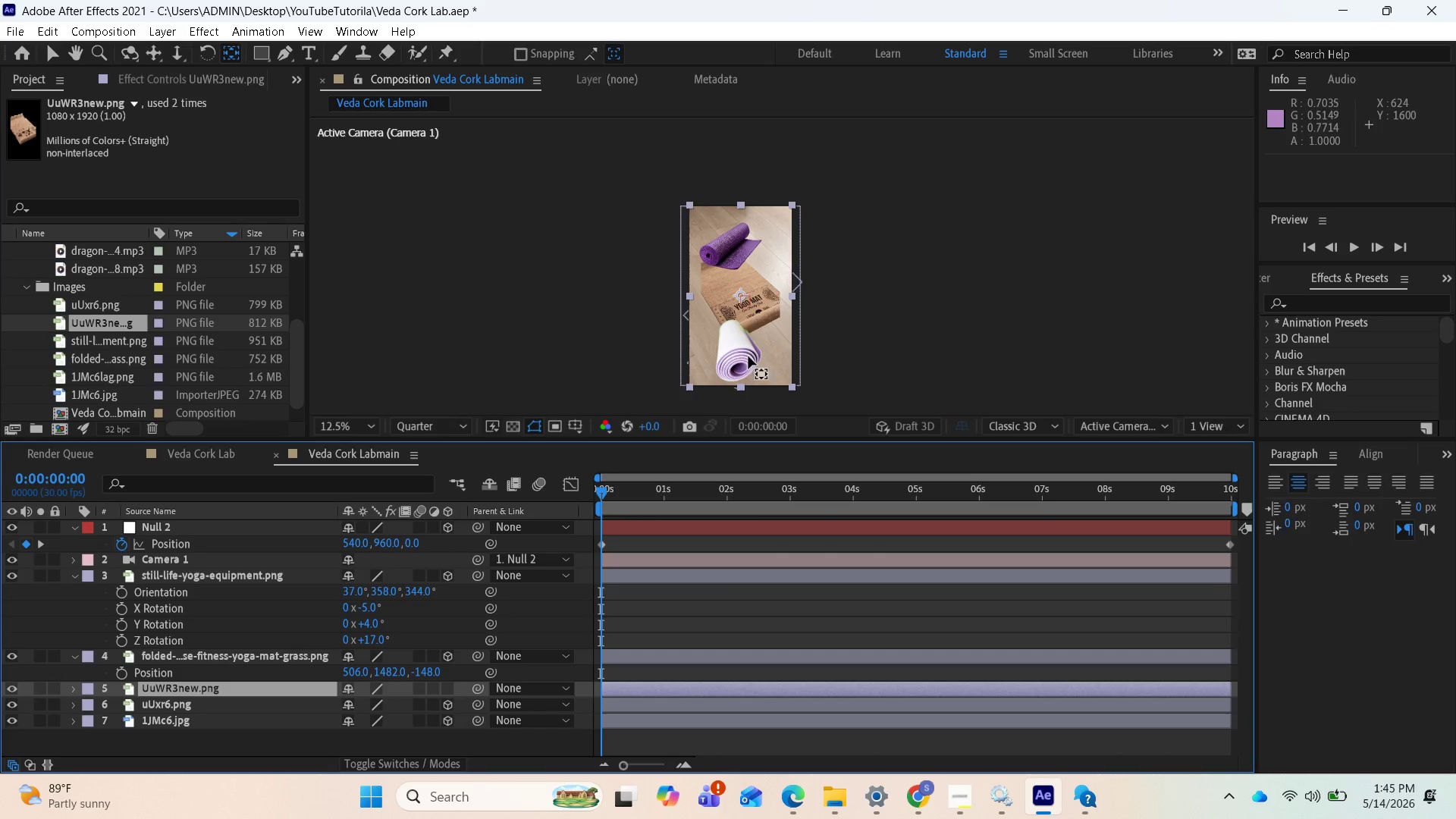 
left_click([449, 694])
 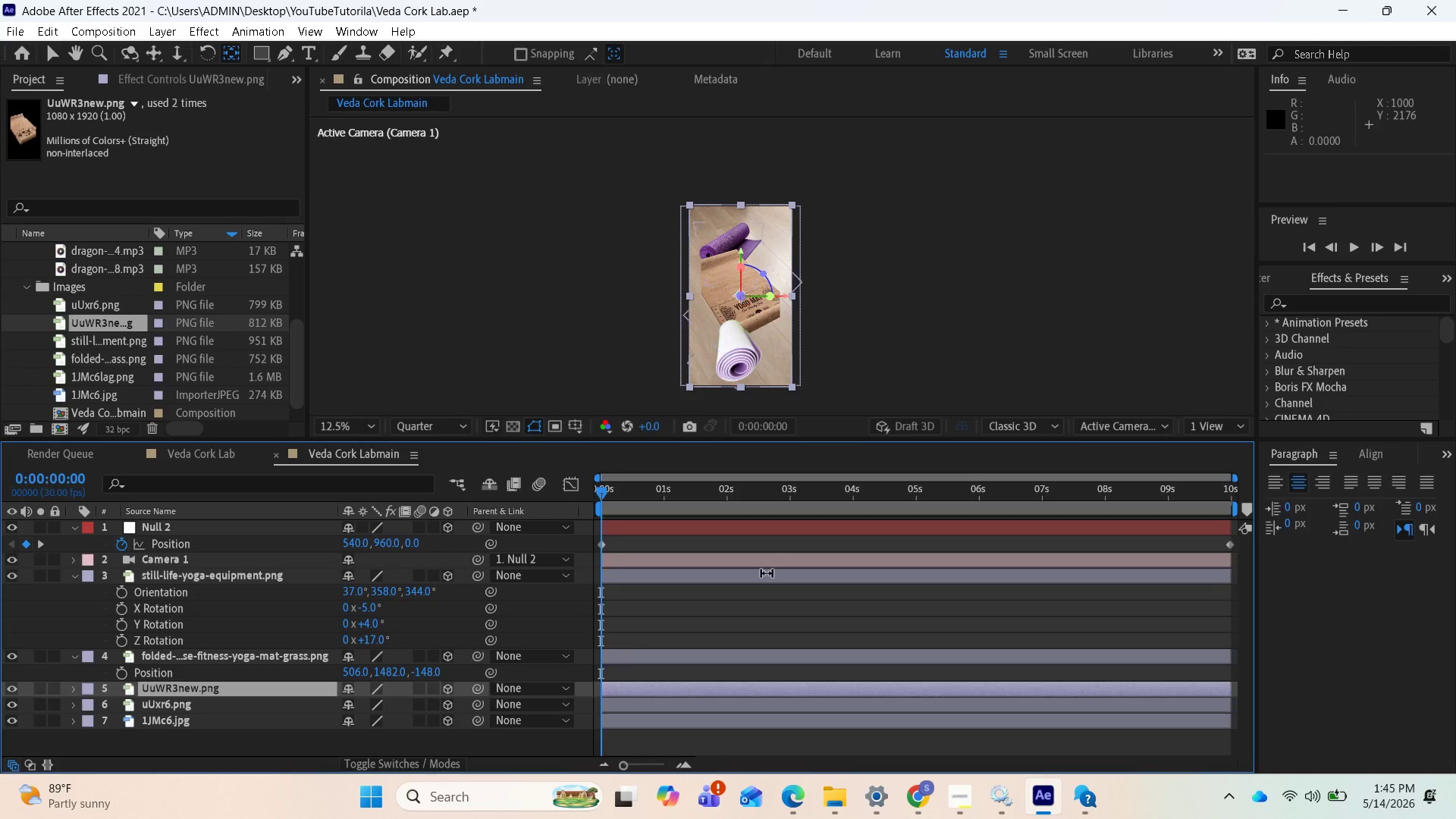 
left_click([1152, 428])
 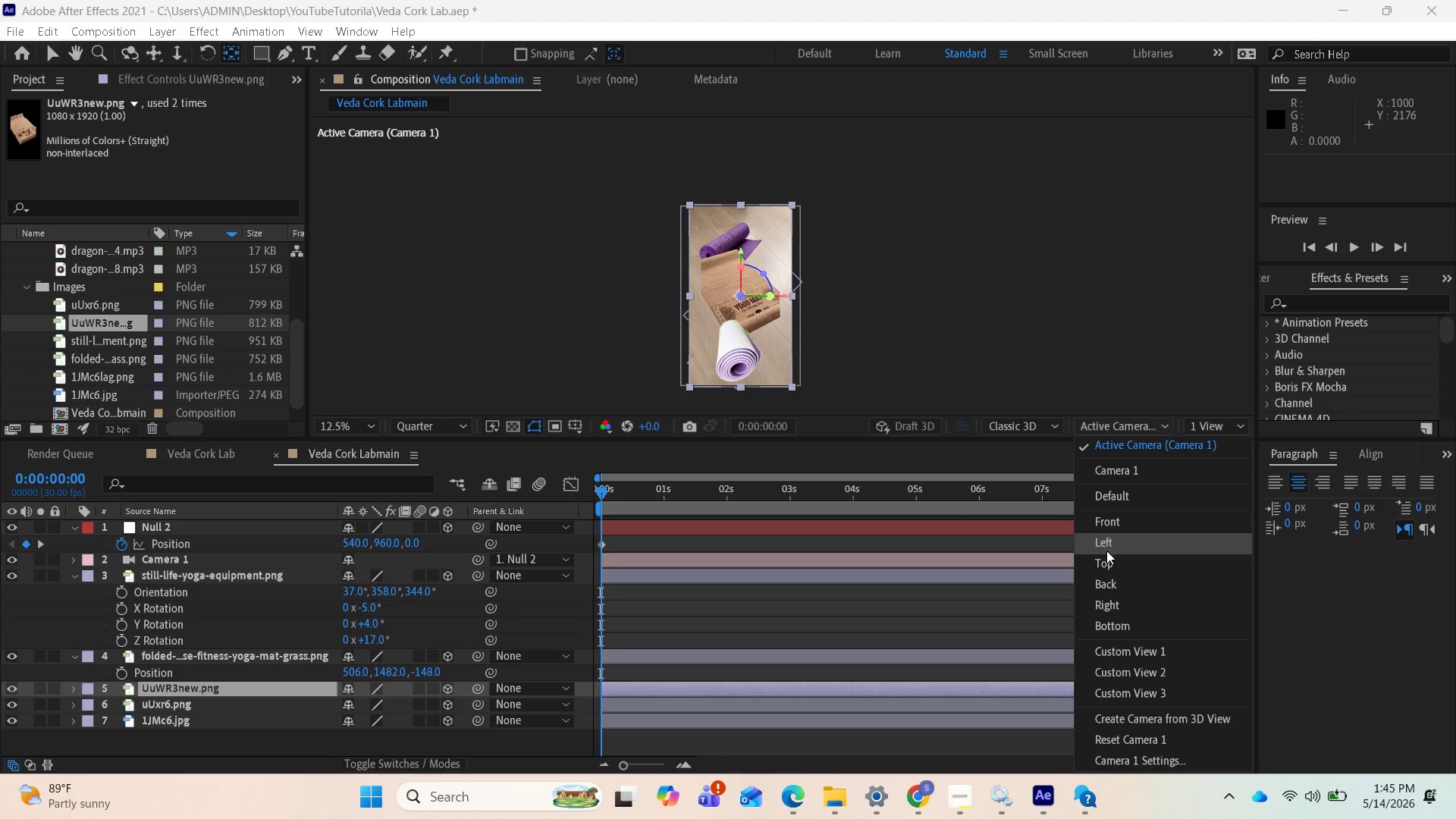 
left_click([1104, 562])
 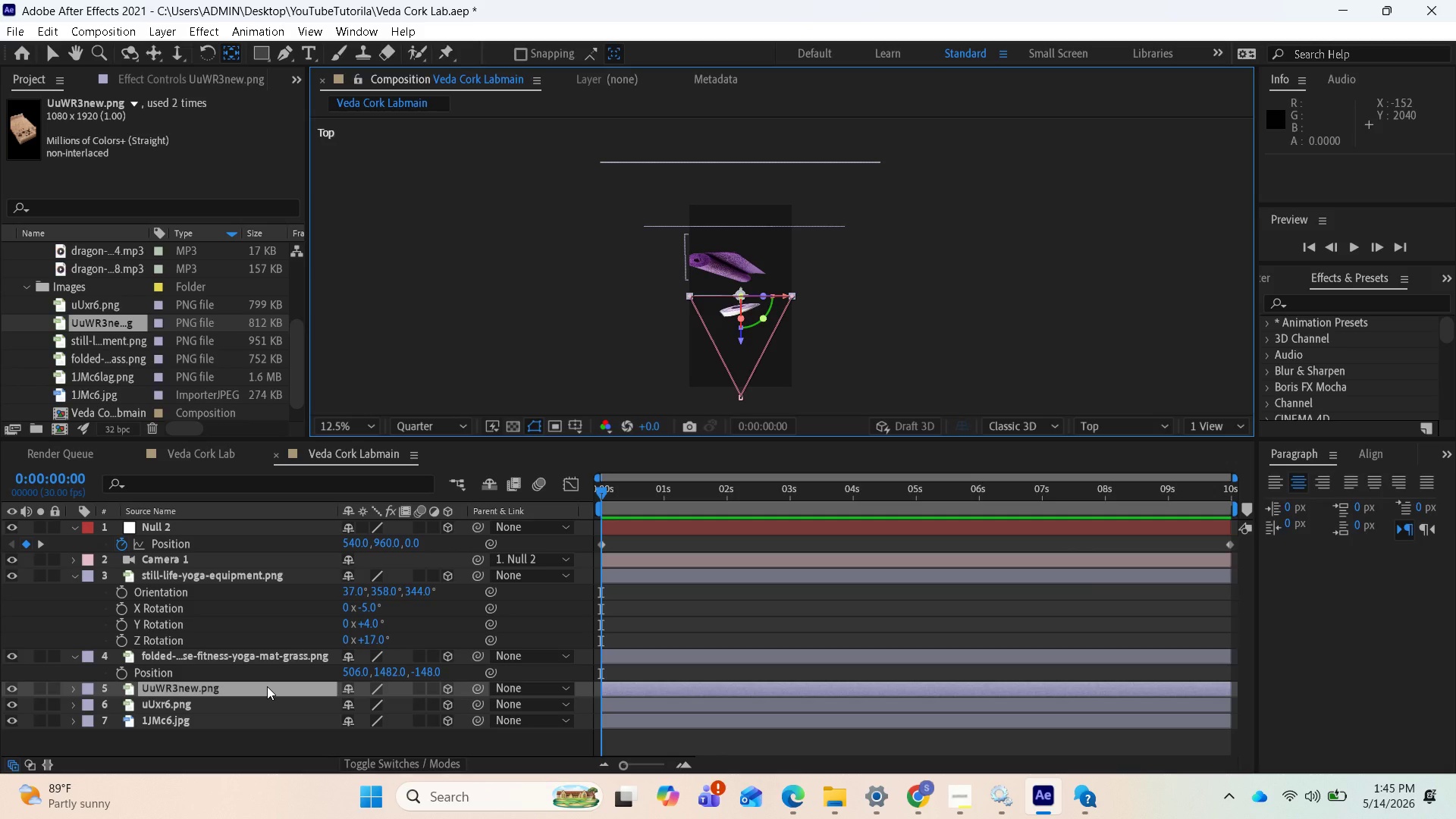 
key(P)
 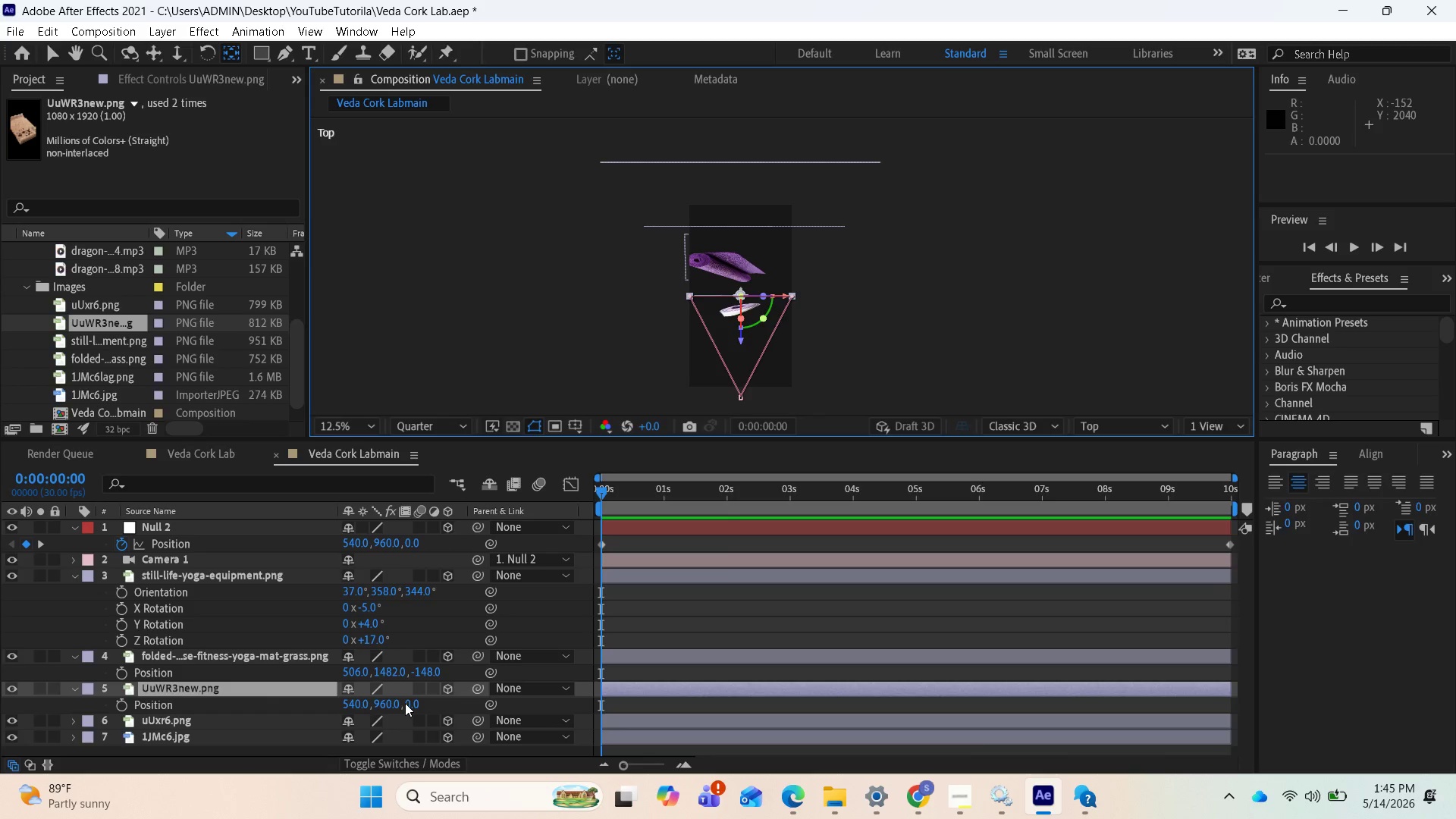 
left_click_drag(start_coordinate=[406, 703], to_coordinate=[190, 722])
 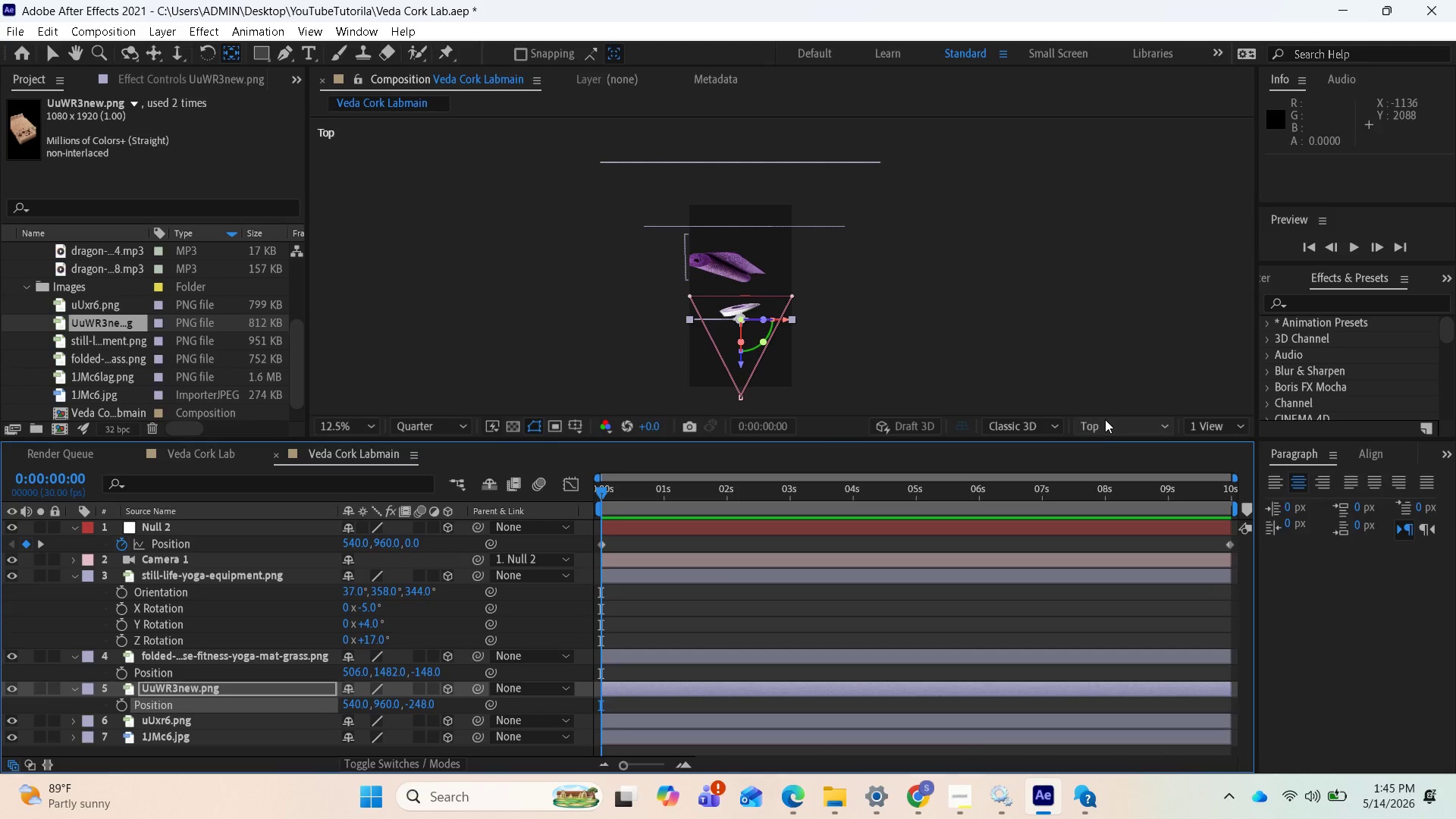 
left_click([1105, 419])
 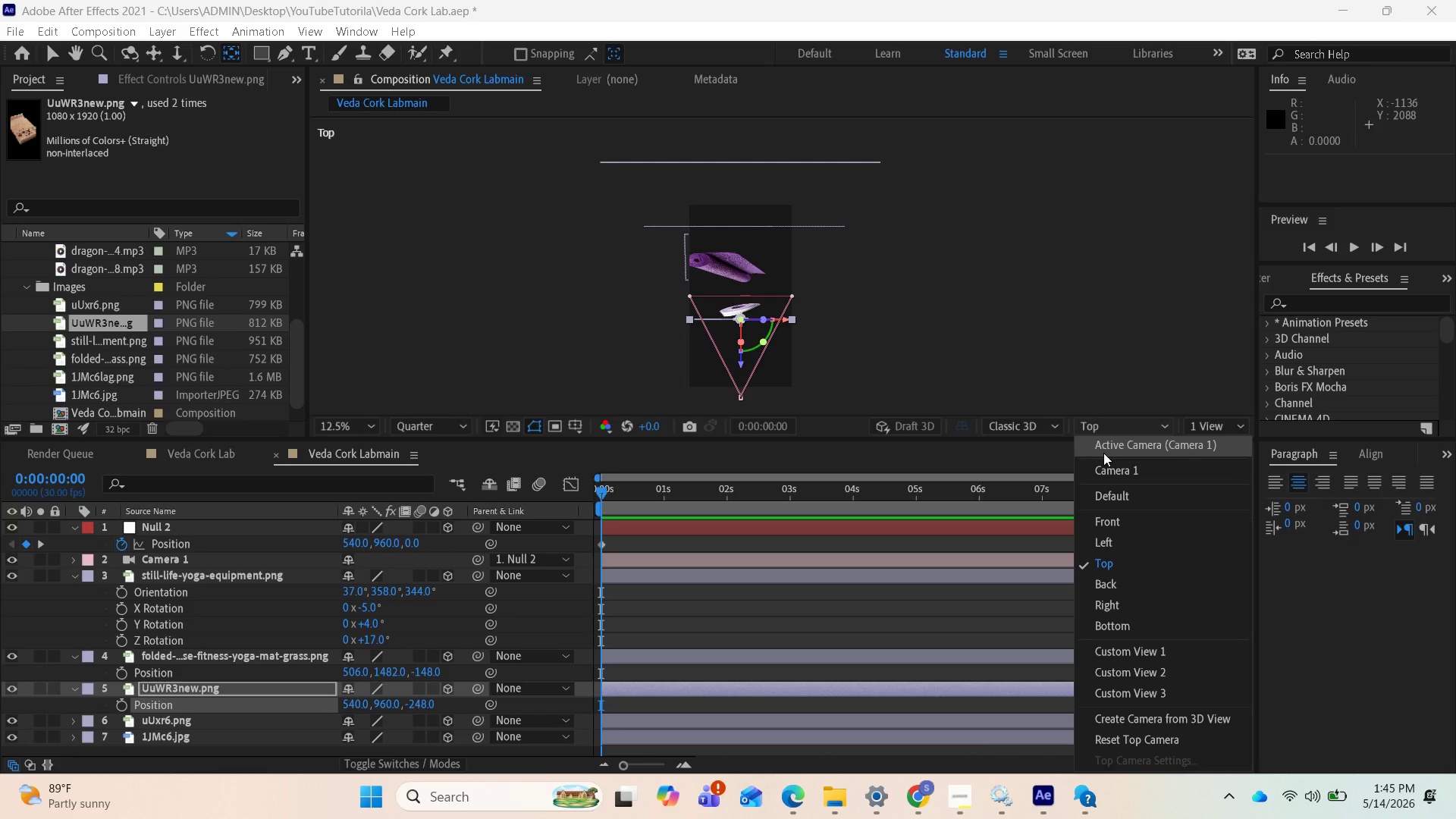 
left_click([1103, 453])
 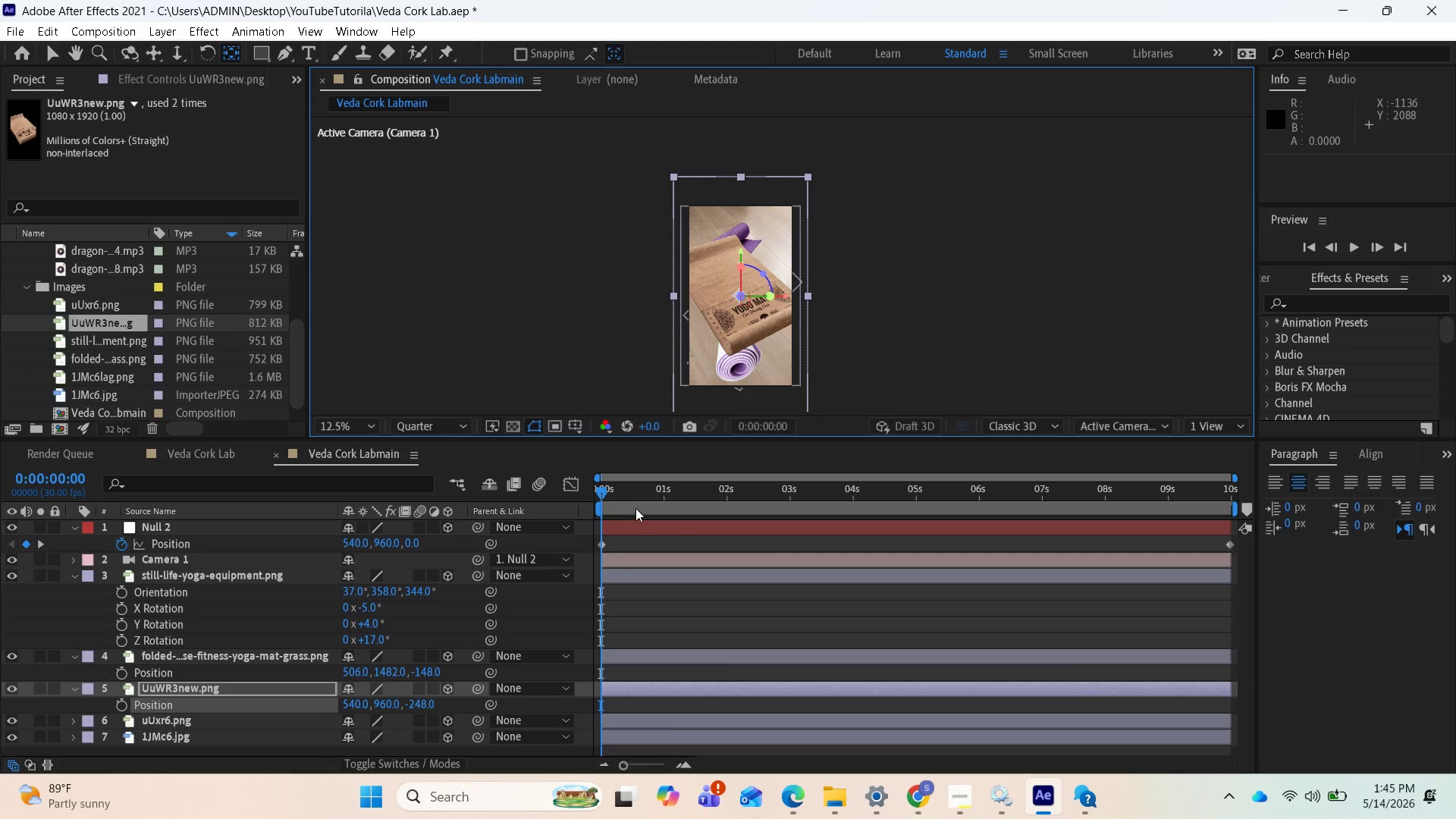 
left_click_drag(start_coordinate=[607, 493], to_coordinate=[708, 522])
 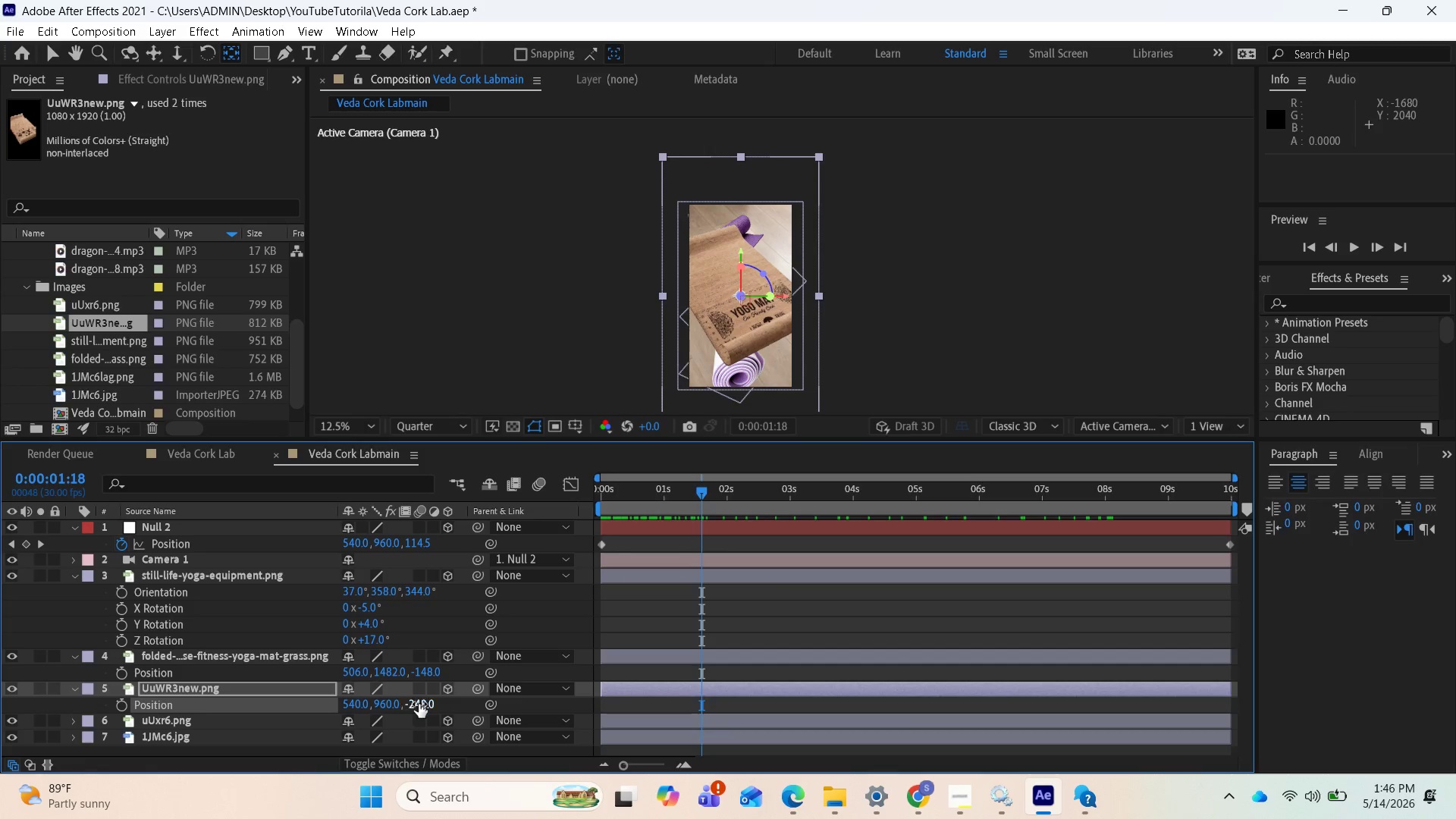 
left_click_drag(start_coordinate=[425, 702], to_coordinate=[298, 704])
 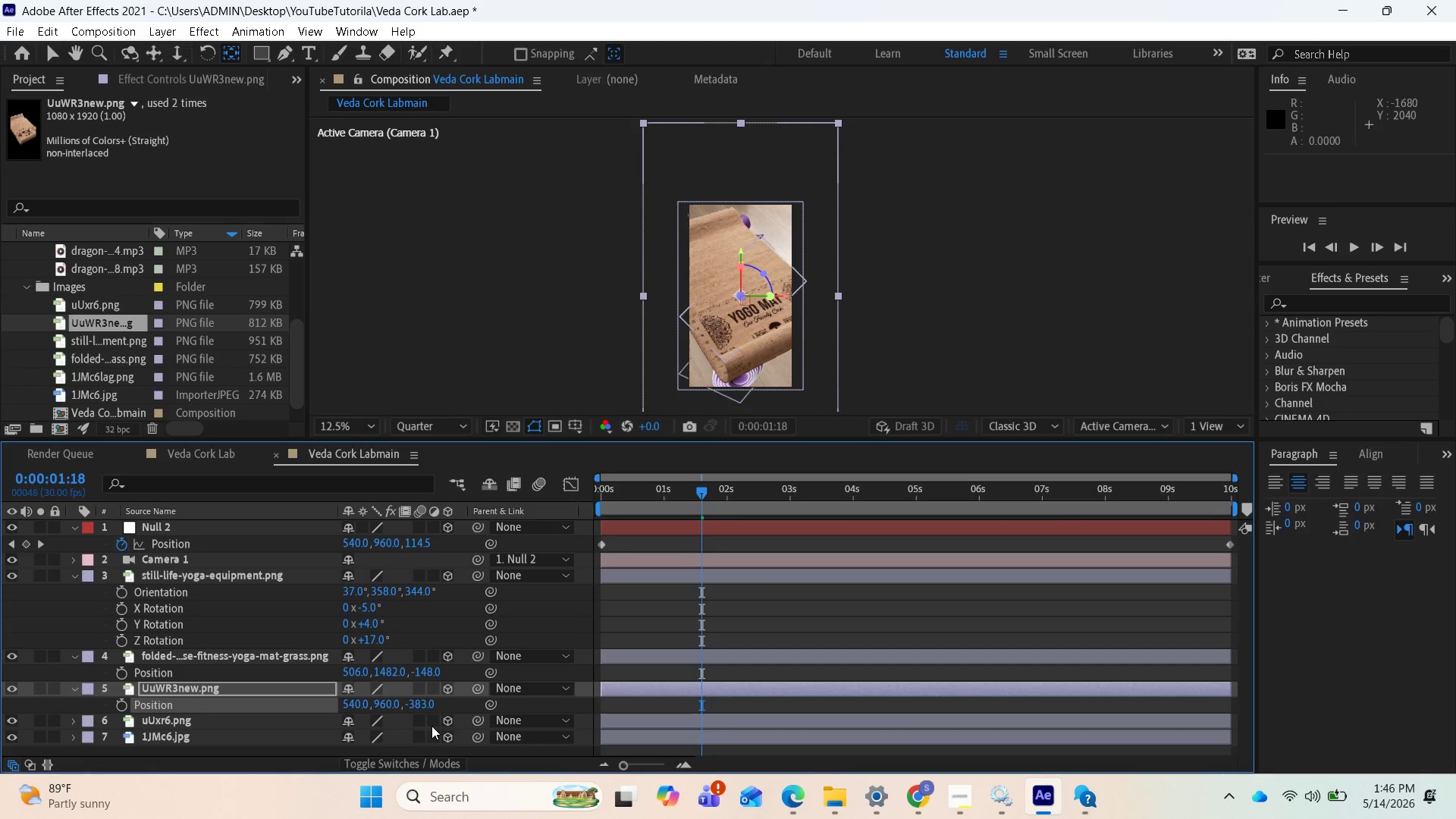 
key(Control+Z)
 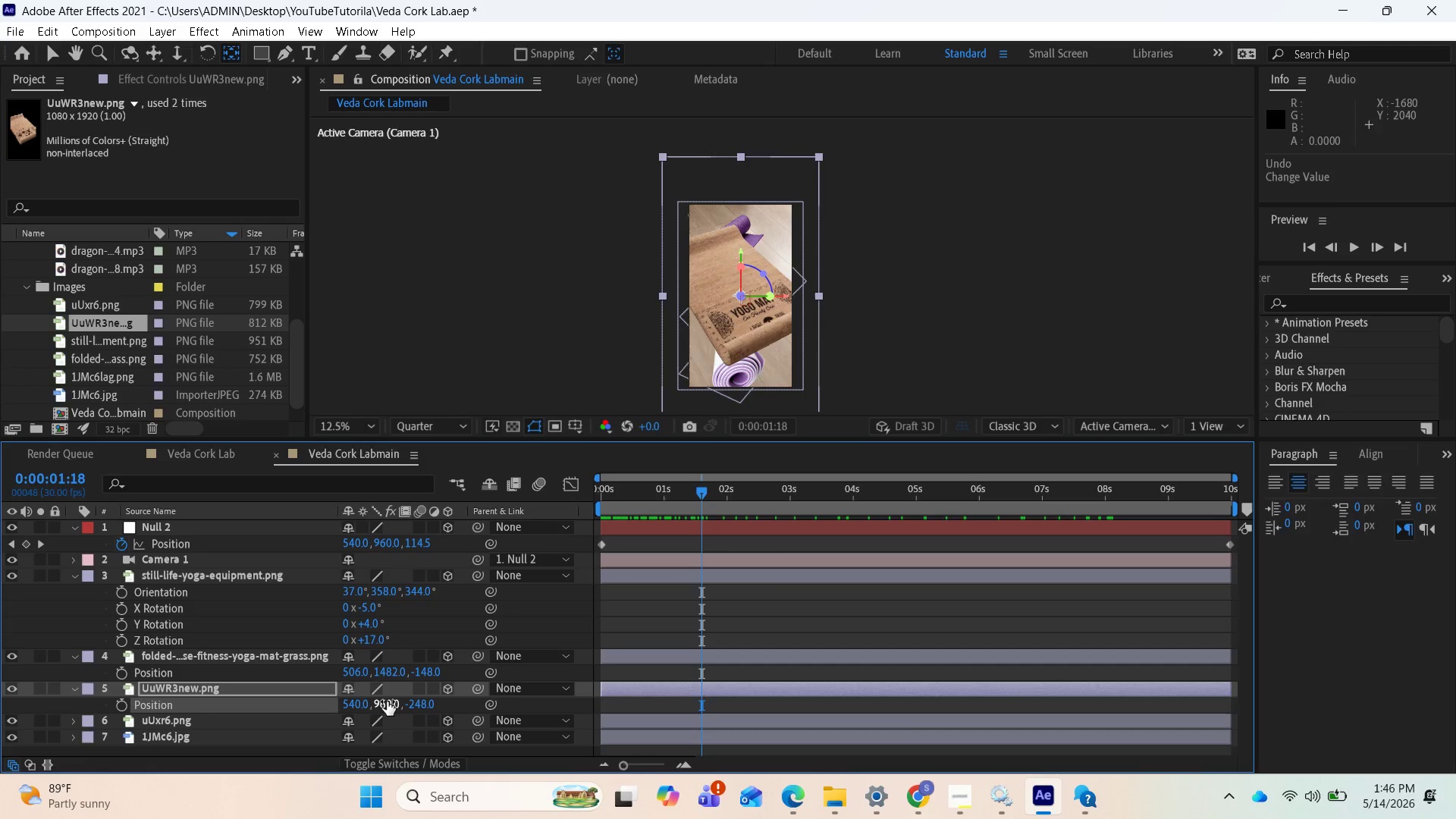 
left_click_drag(start_coordinate=[387, 702], to_coordinate=[306, 720])
 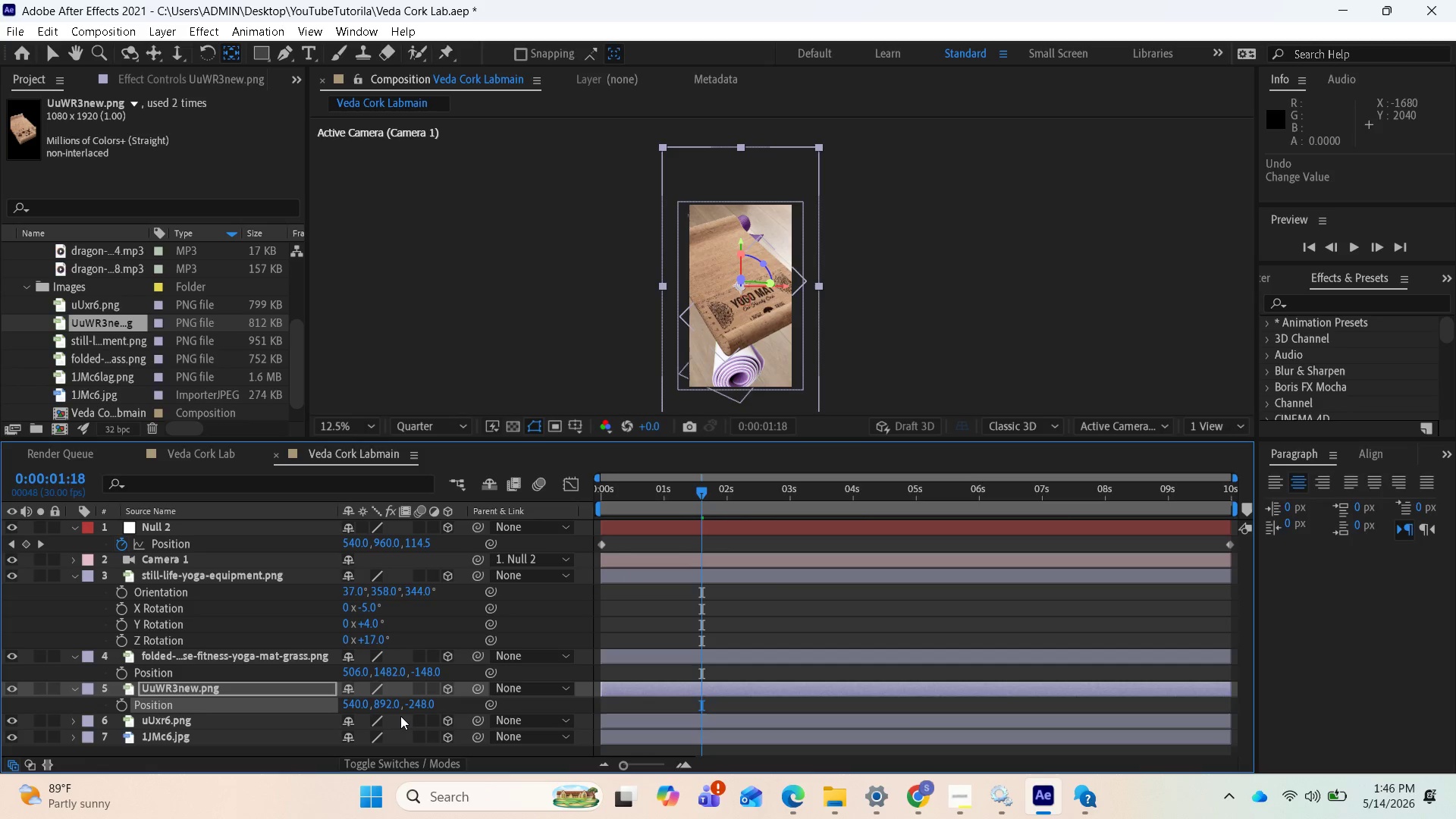 
key(Control+Z)
 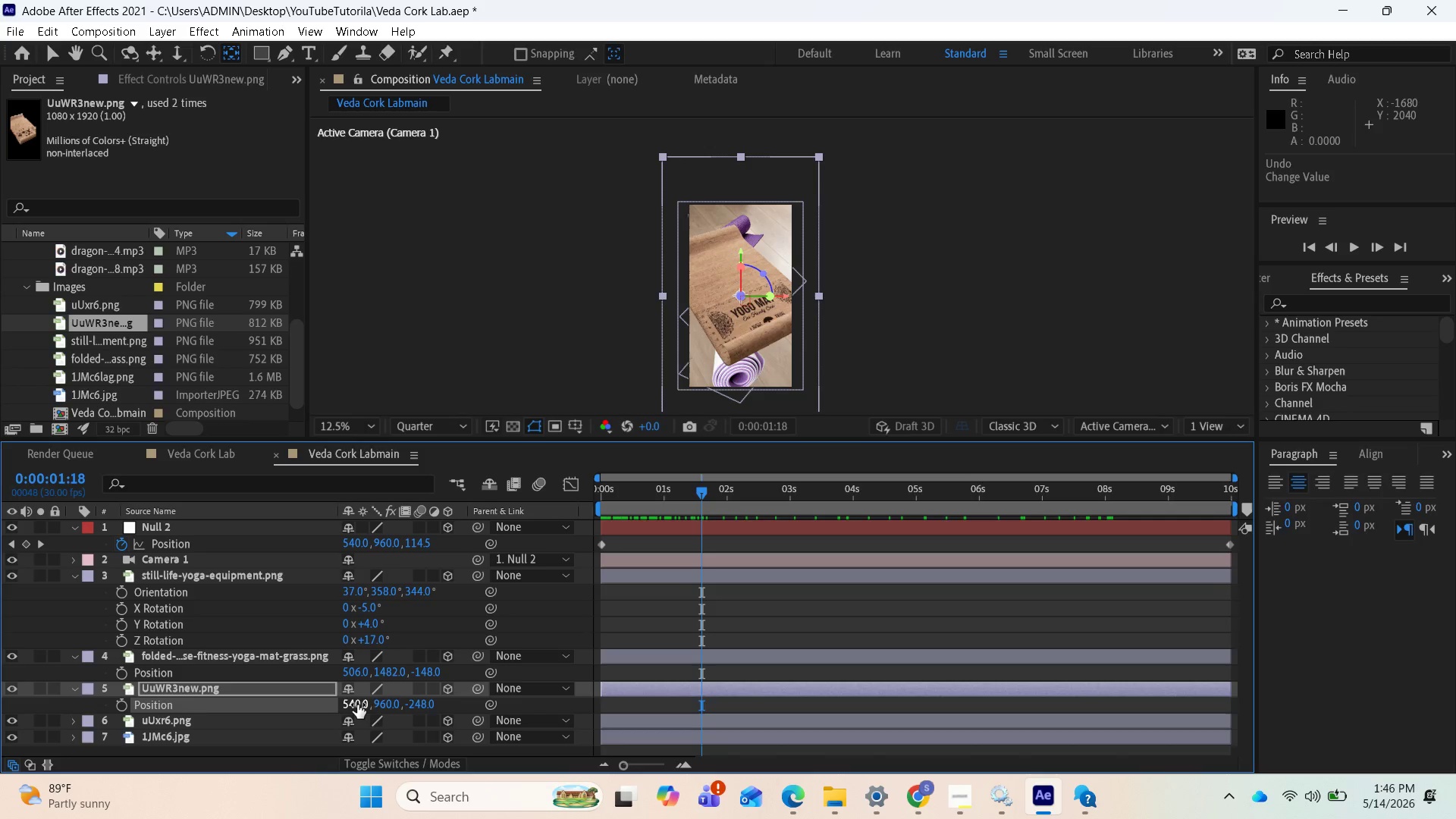 
left_click_drag(start_coordinate=[356, 703], to_coordinate=[325, 726])
 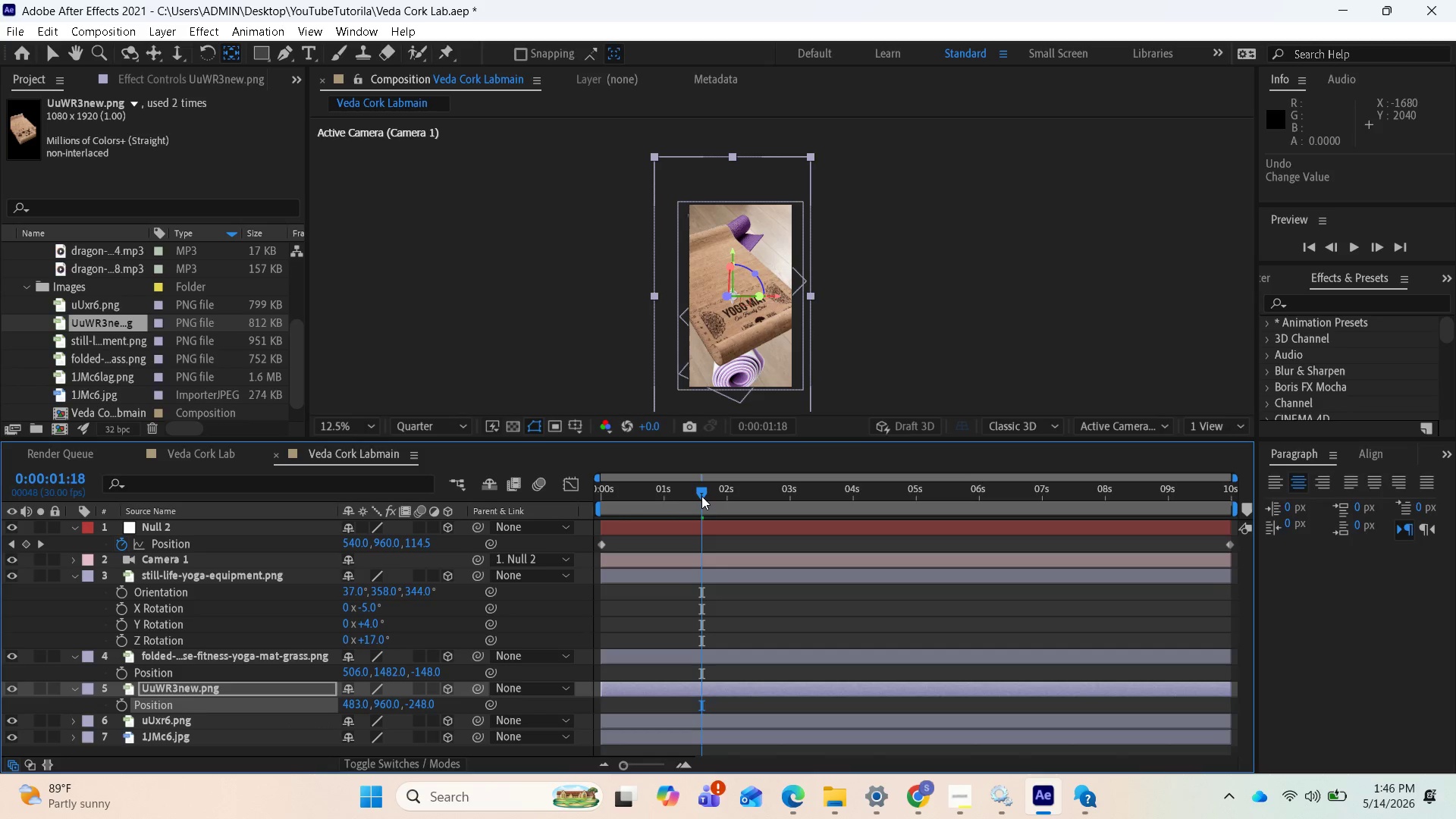 
left_click_drag(start_coordinate=[700, 494], to_coordinate=[554, 522])
 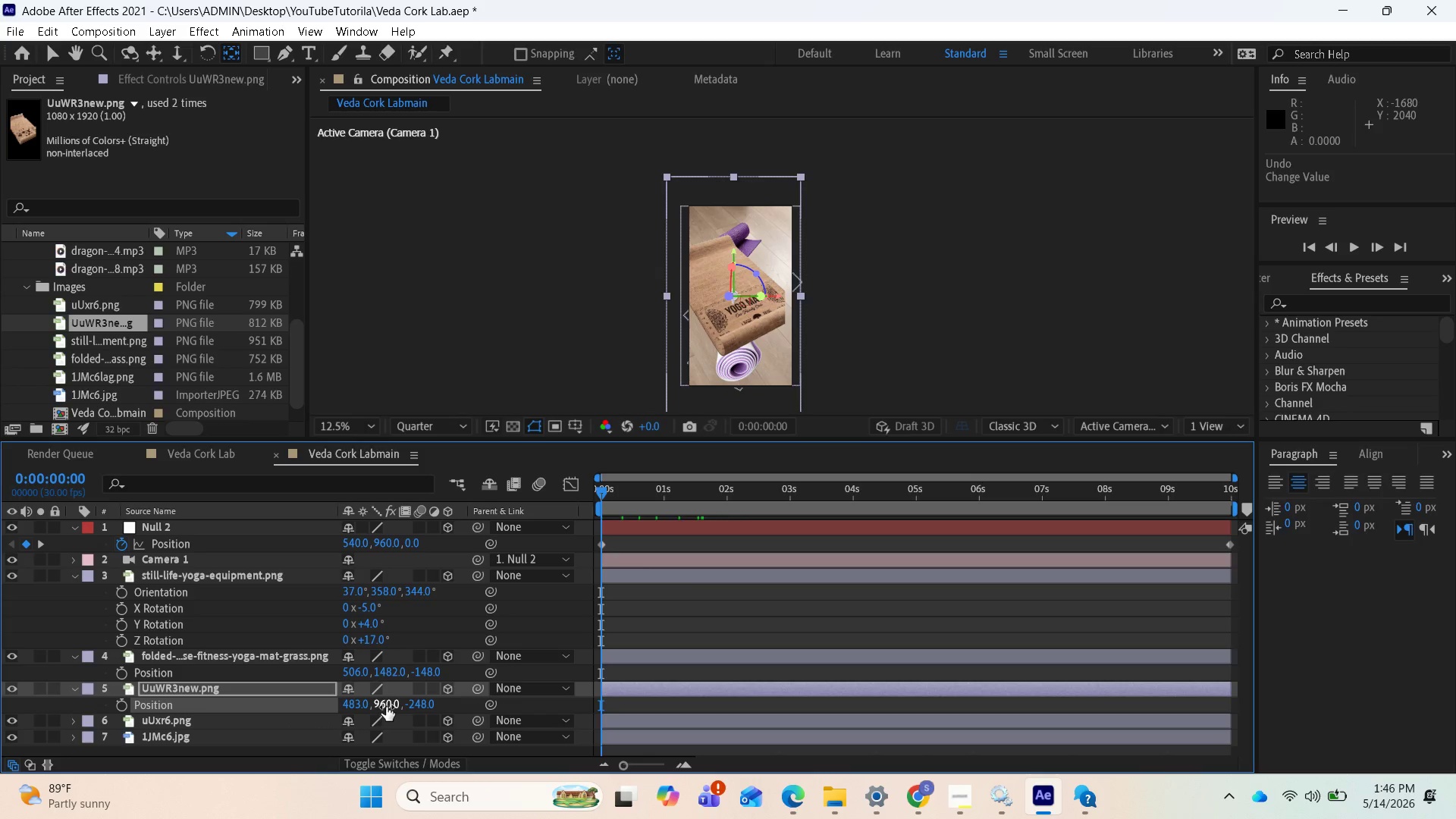 
left_click_drag(start_coordinate=[385, 707], to_coordinate=[428, 704])
 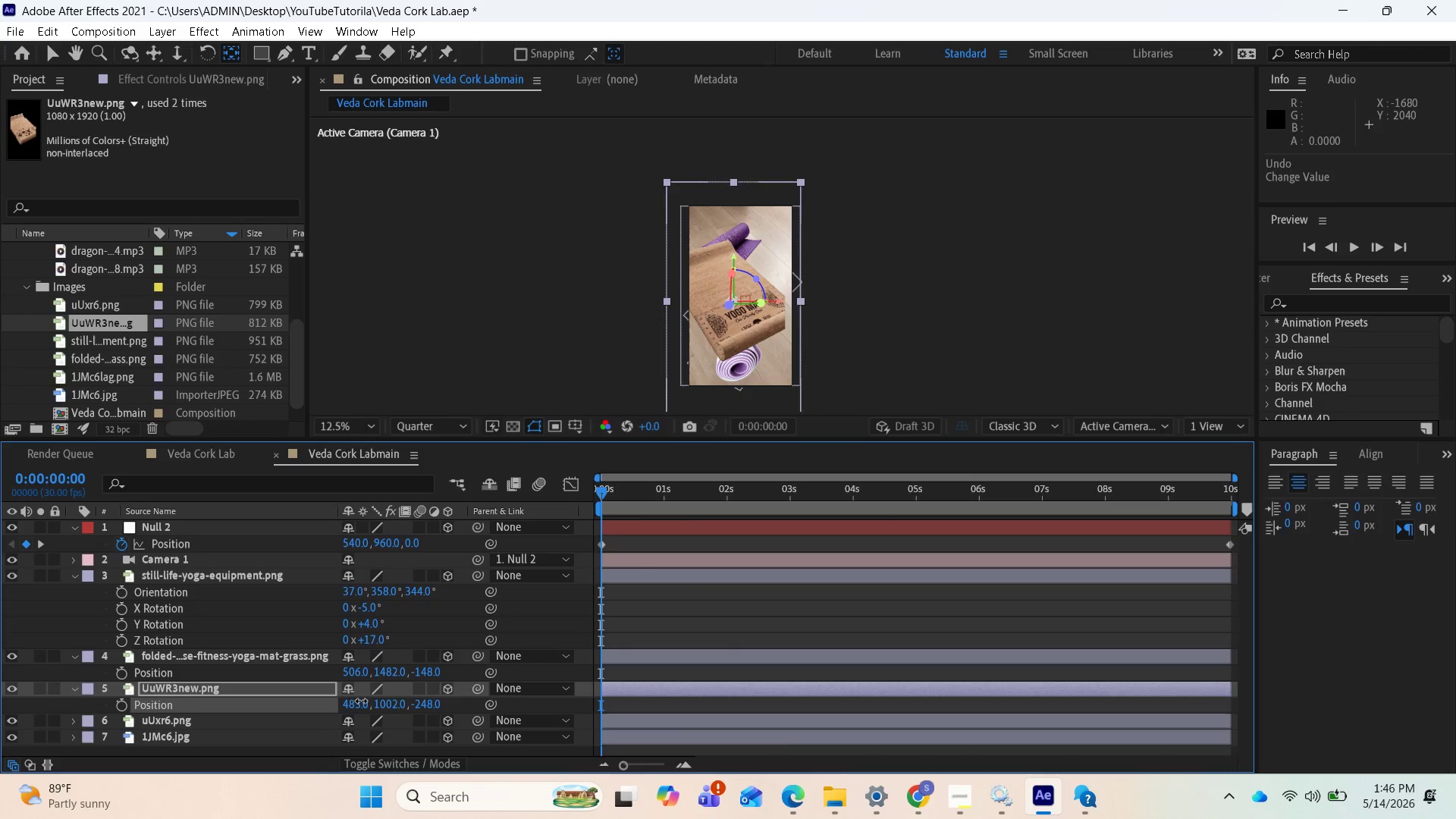 
left_click_drag(start_coordinate=[361, 701], to_coordinate=[436, 700])
 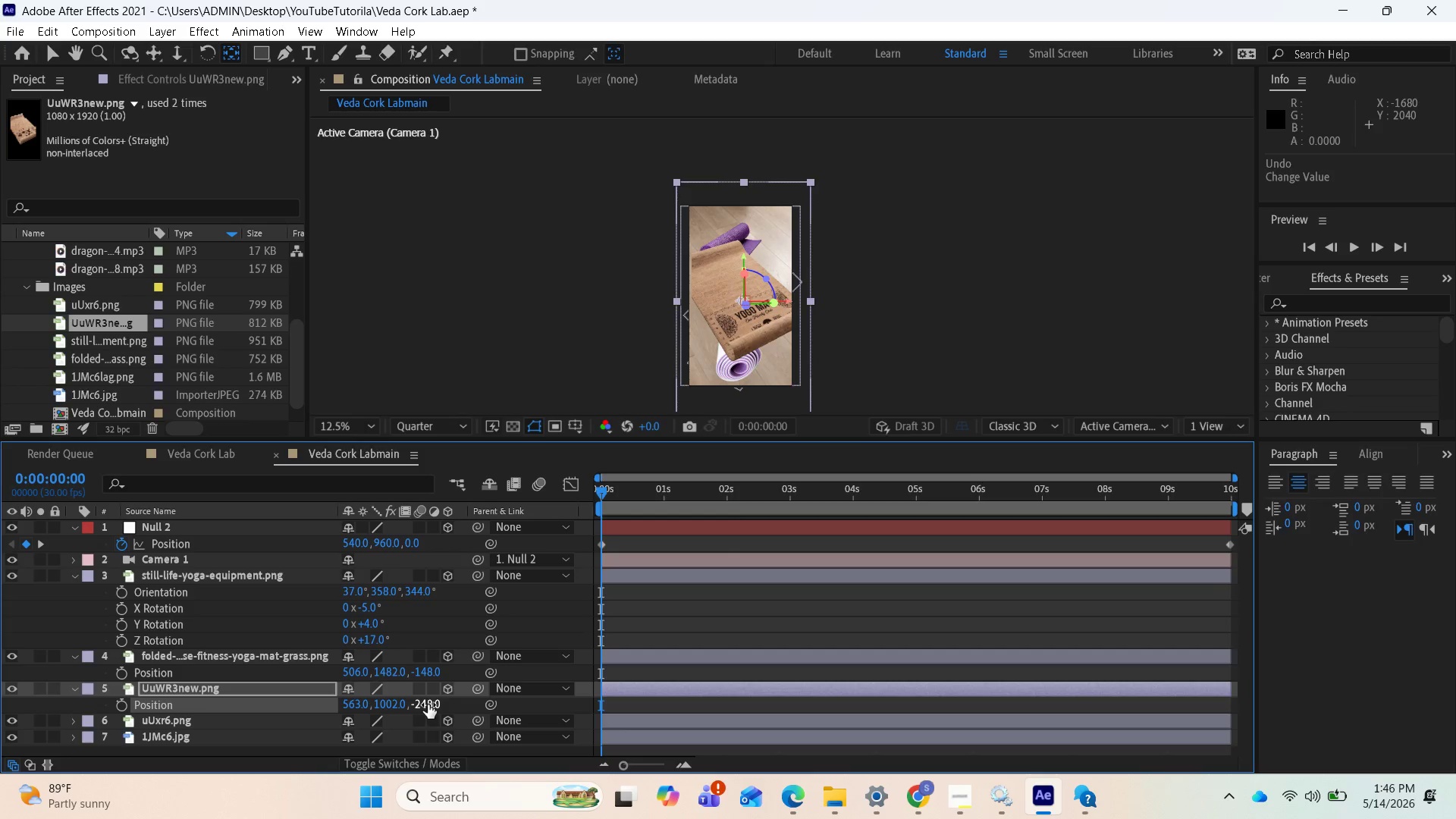 
left_click_drag(start_coordinate=[428, 704], to_coordinate=[376, 708])
 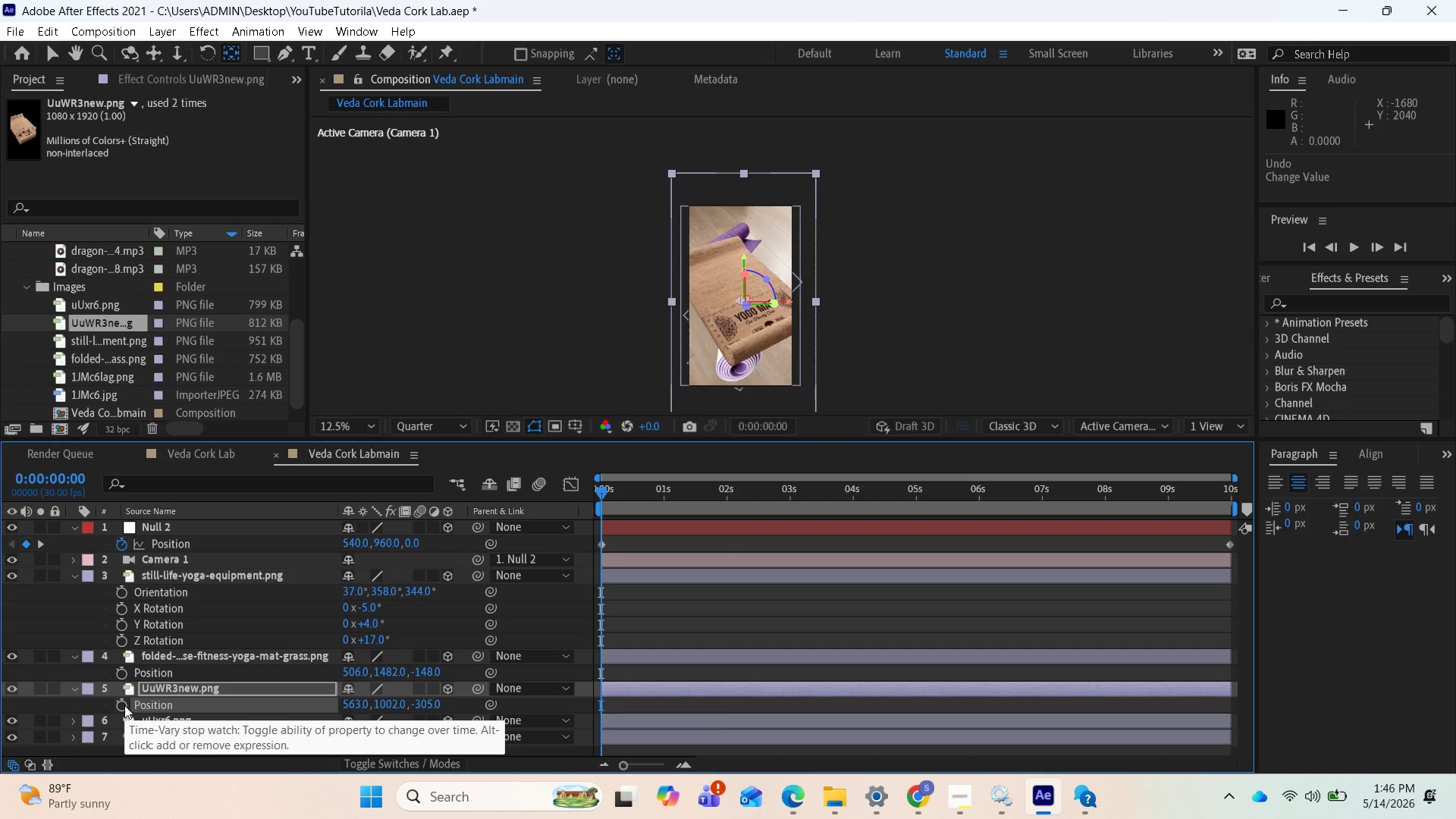 
wait(14.49)
 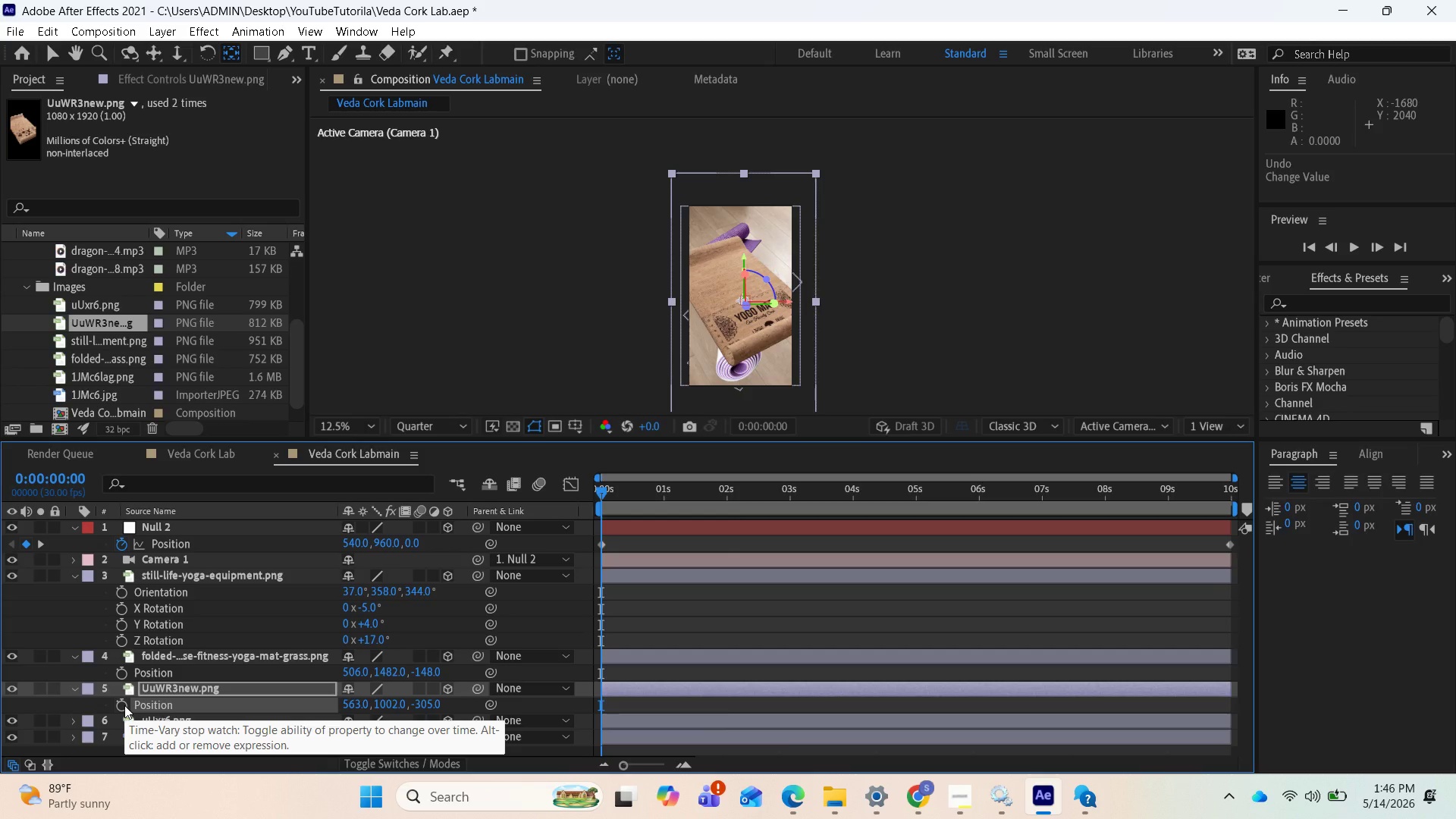 
left_click([124, 705])
 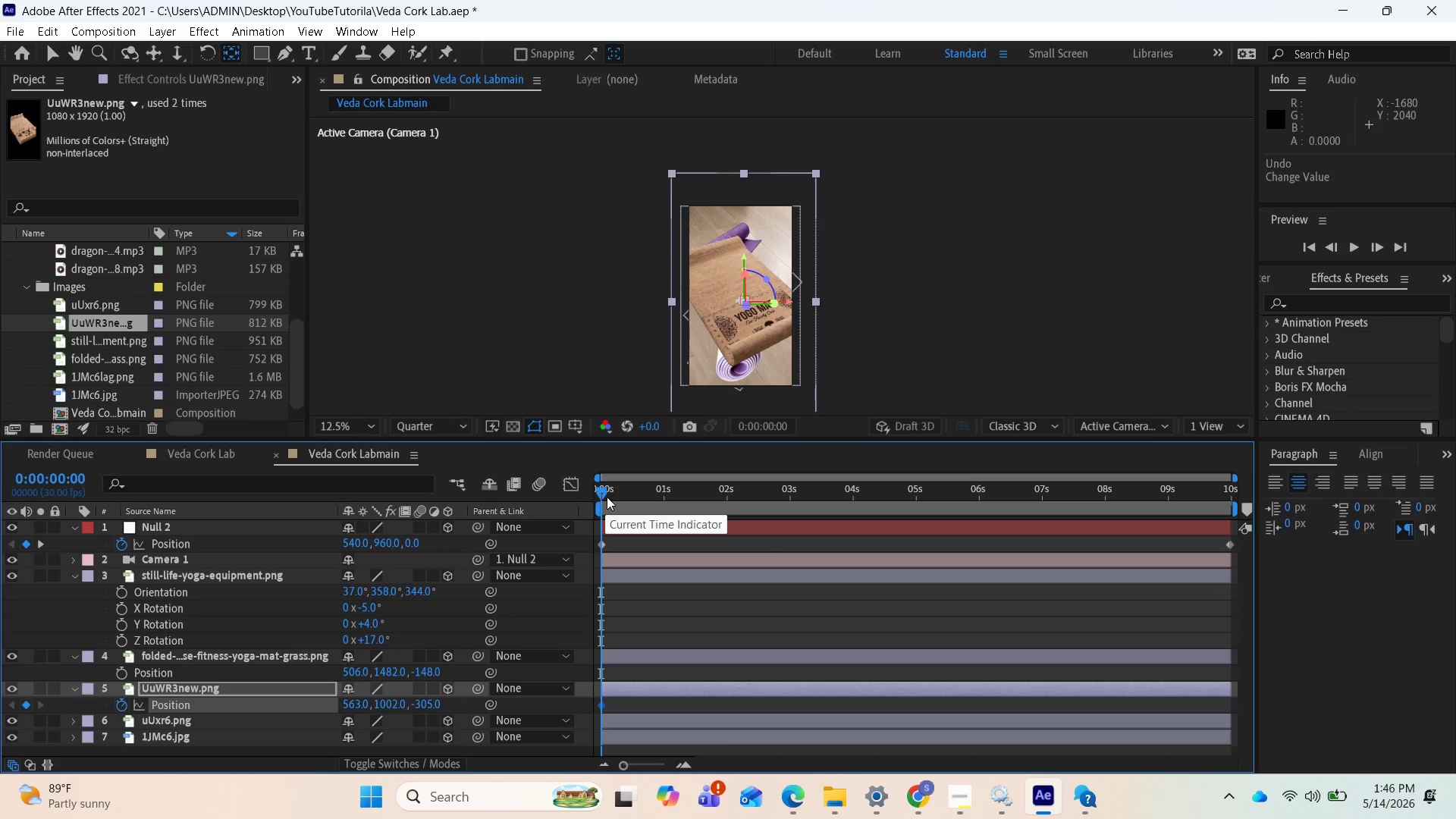 
left_click_drag(start_coordinate=[605, 495], to_coordinate=[721, 504])
 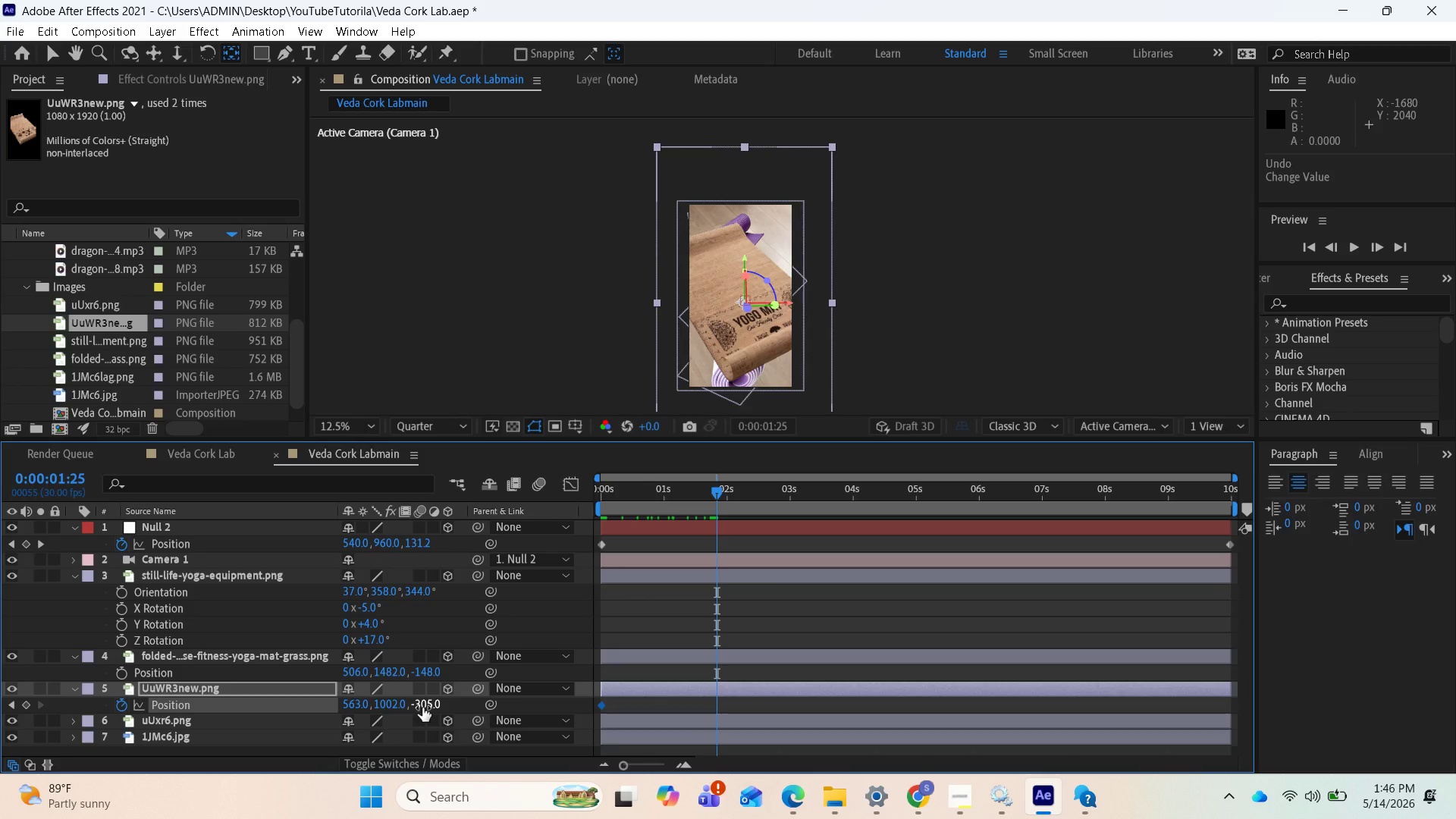 
left_click_drag(start_coordinate=[396, 708], to_coordinate=[638, 591])
 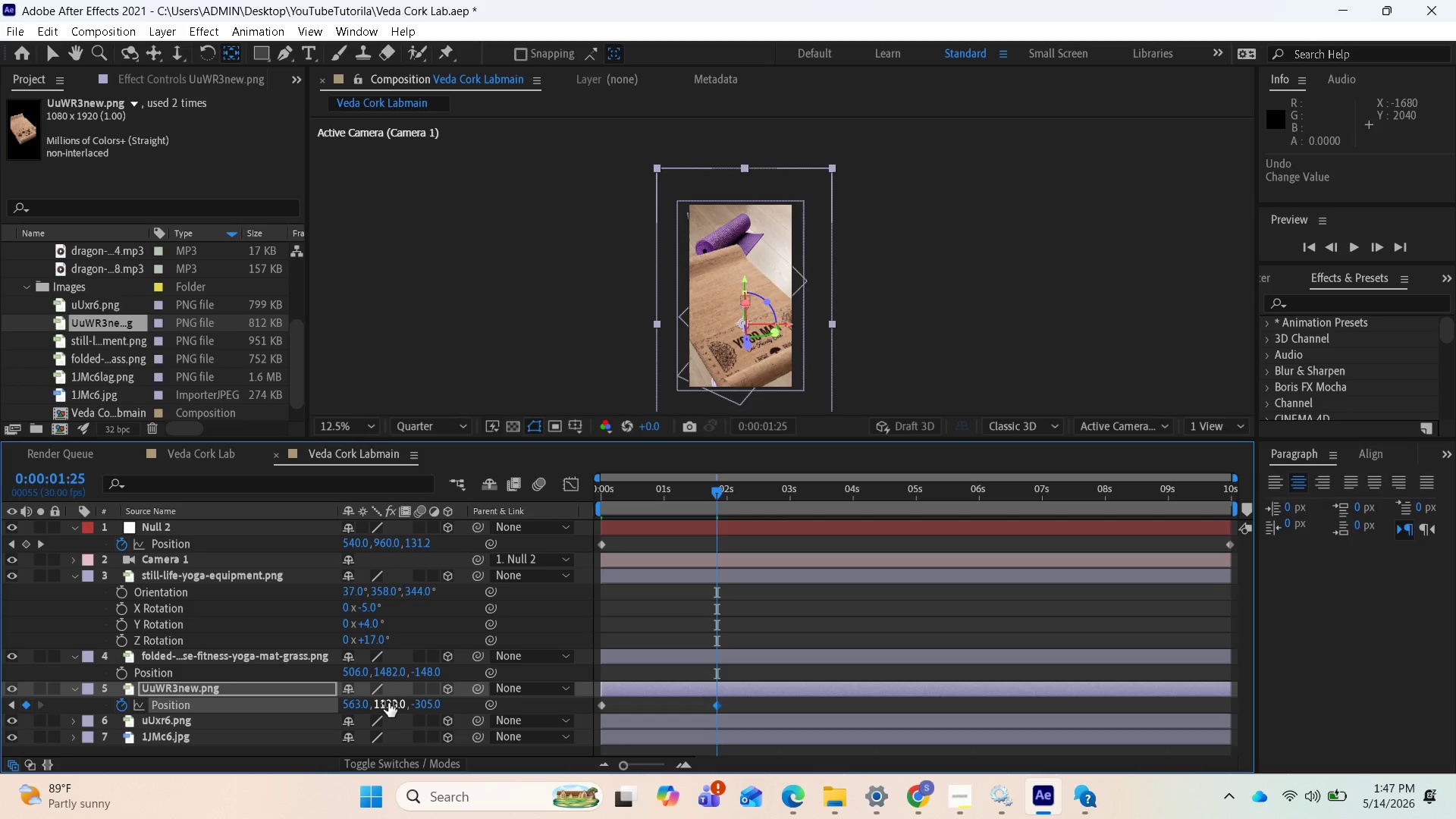 
left_click_drag(start_coordinate=[388, 703], to_coordinate=[1018, 648])
 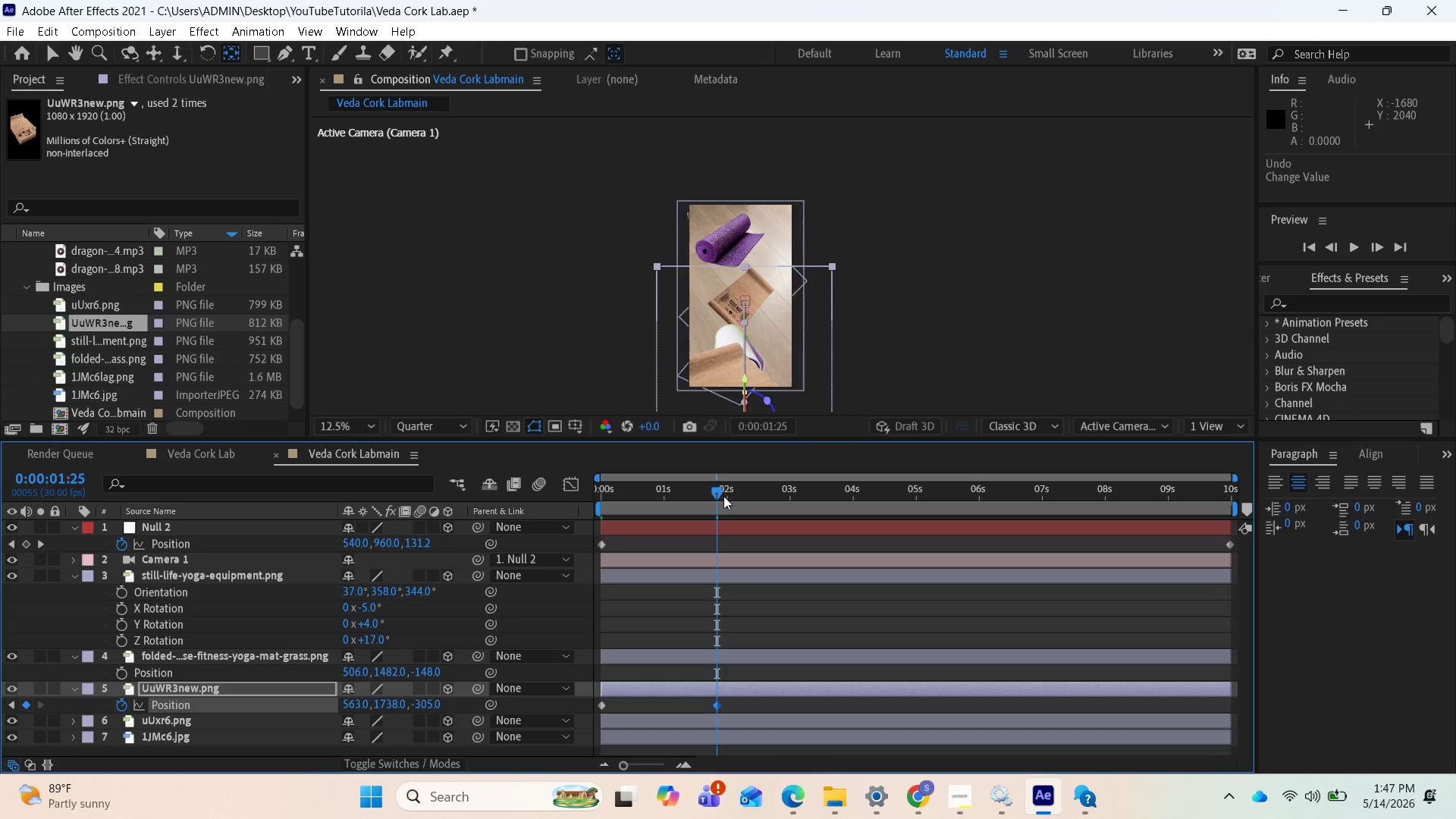 
left_click_drag(start_coordinate=[719, 491], to_coordinate=[555, 514])
 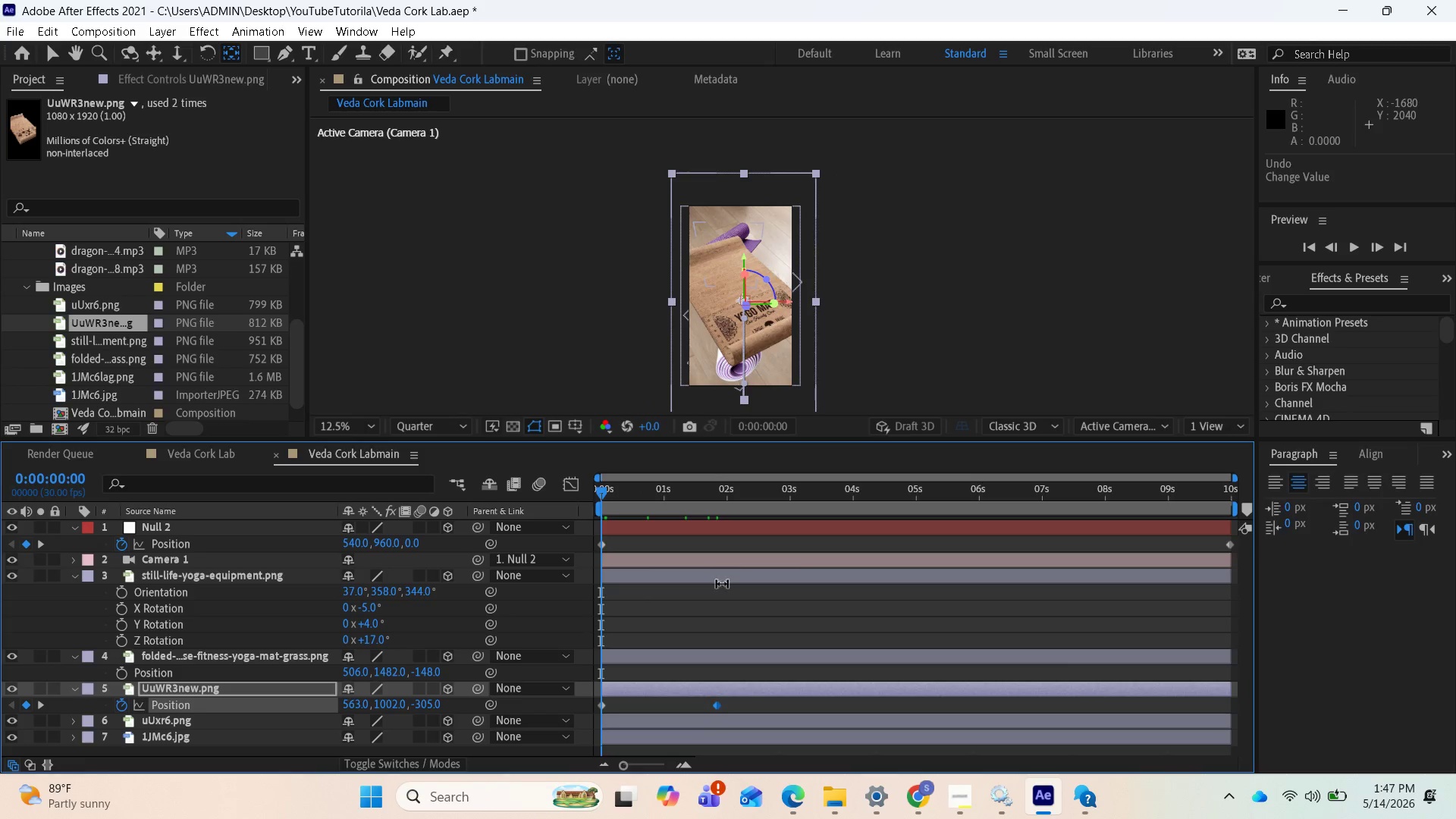 
key(Space)
 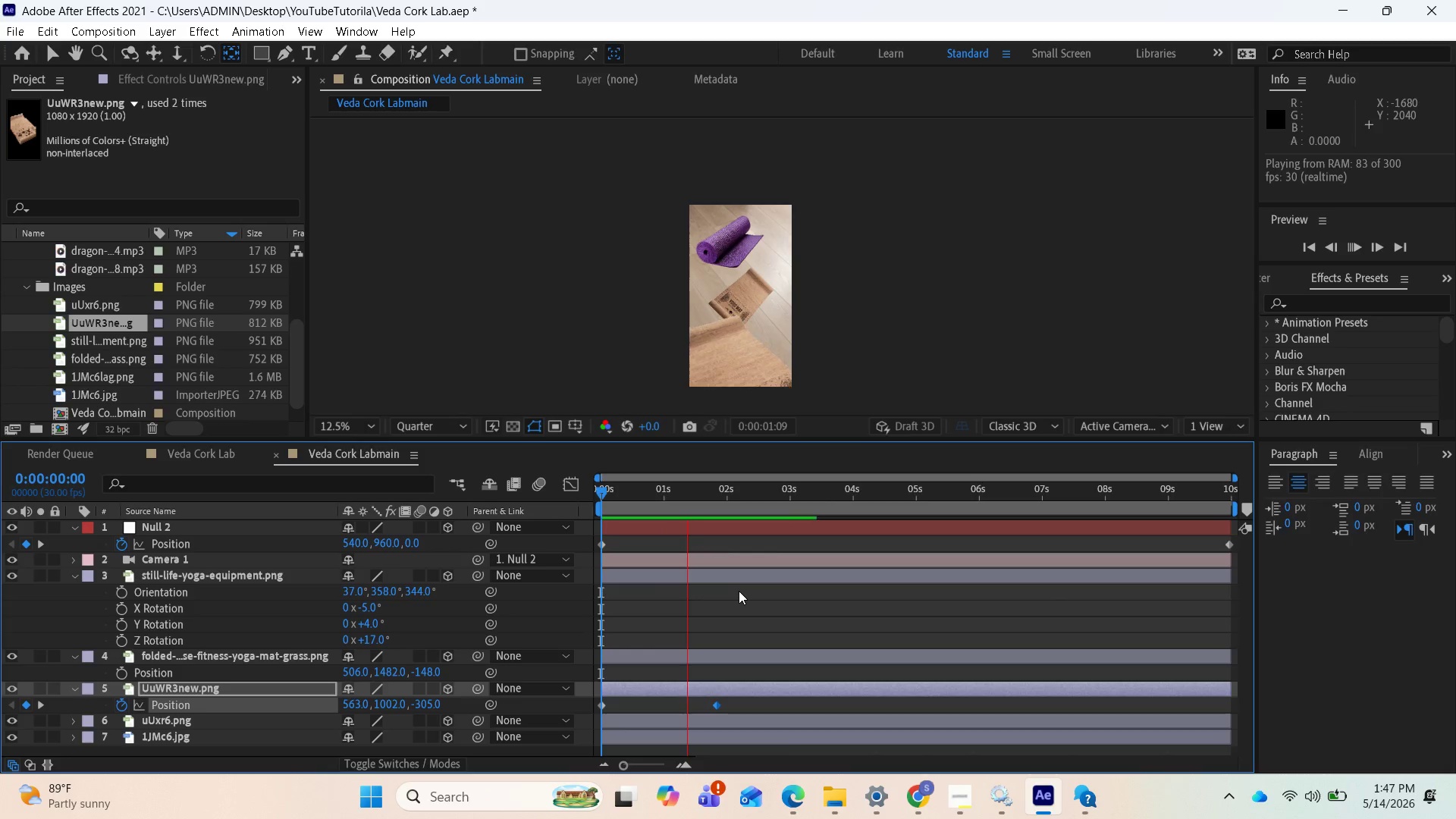 
key(Space)
 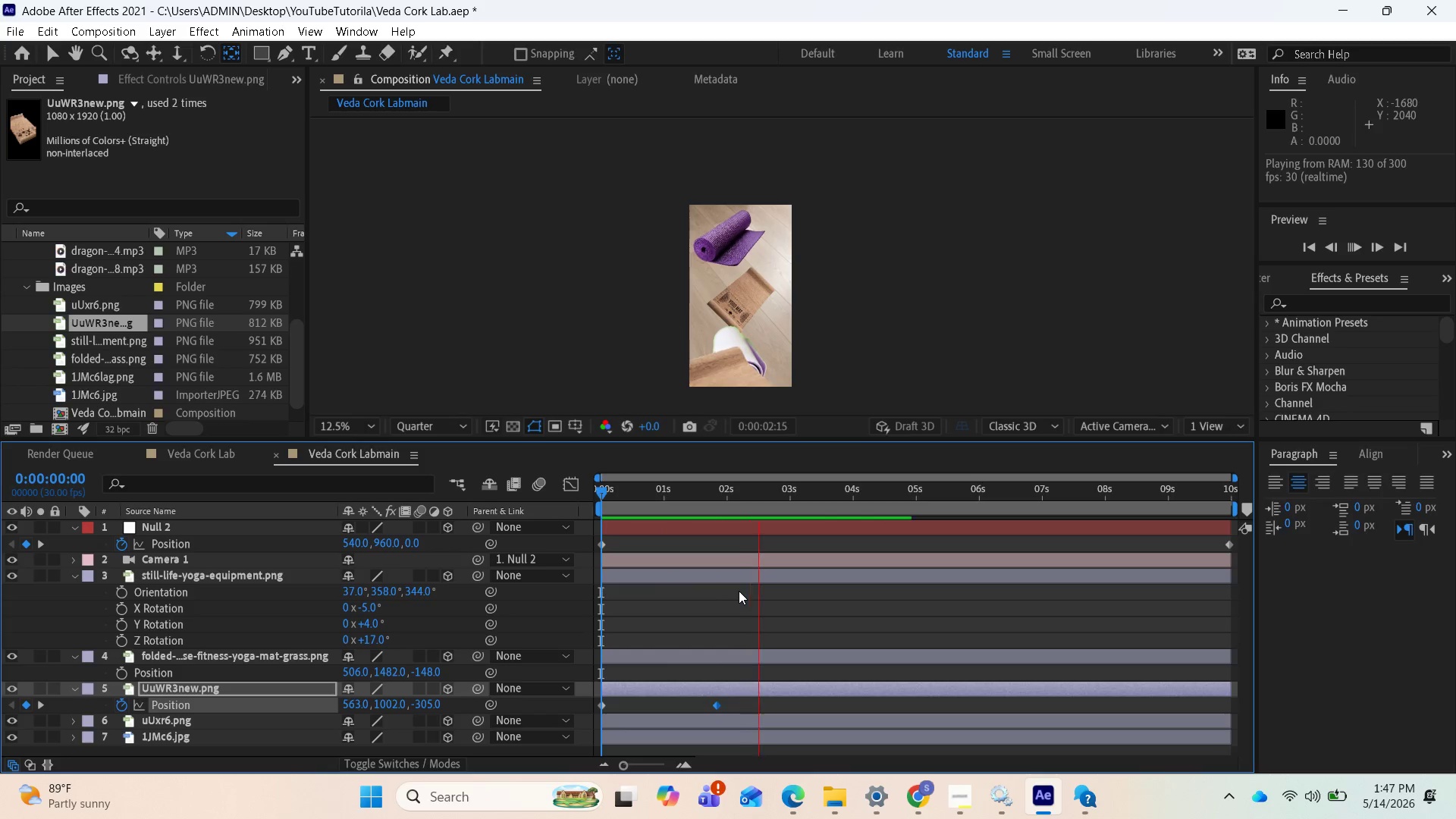 
key(Space)
 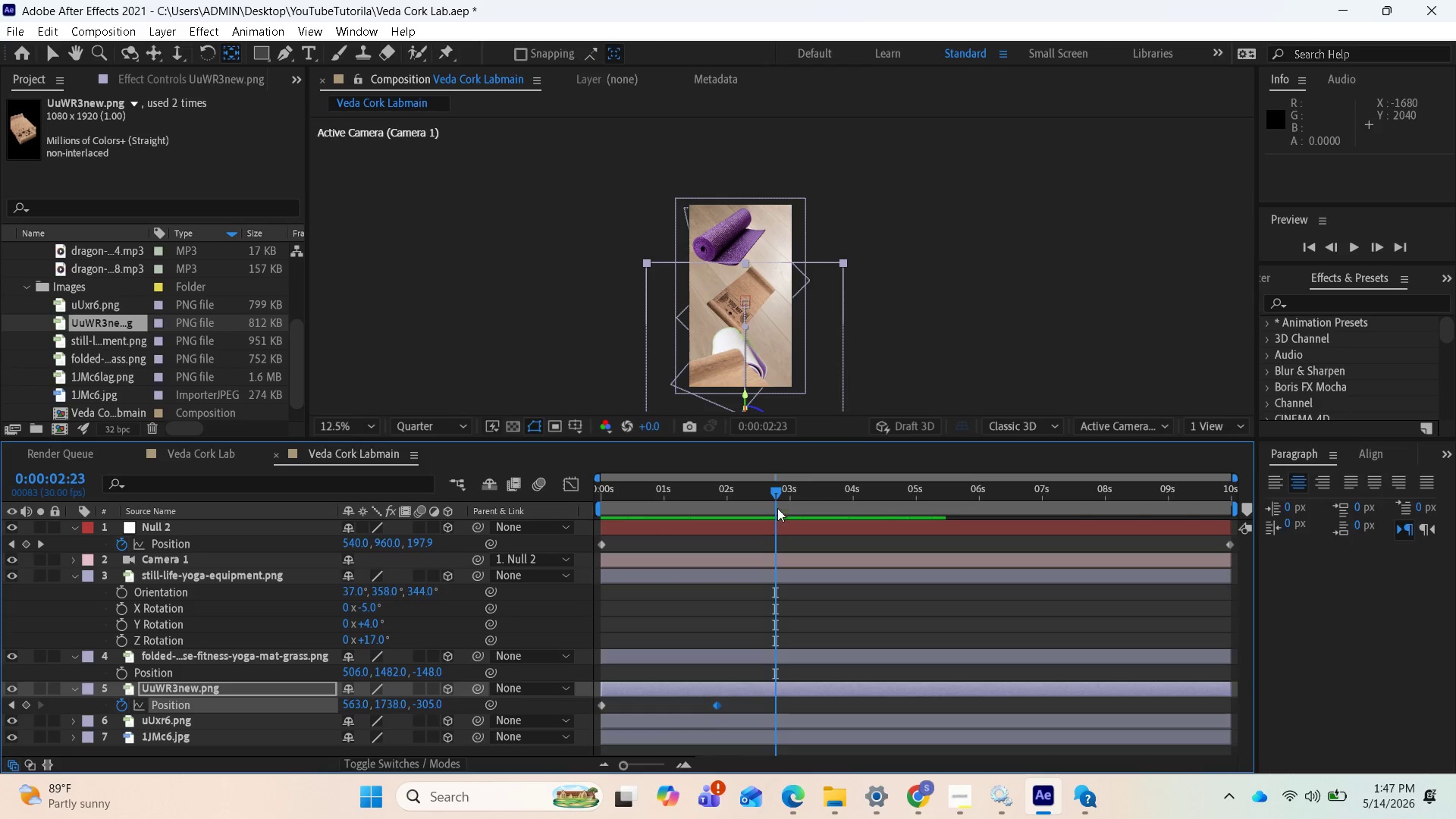 
left_click_drag(start_coordinate=[775, 494], to_coordinate=[682, 553])
 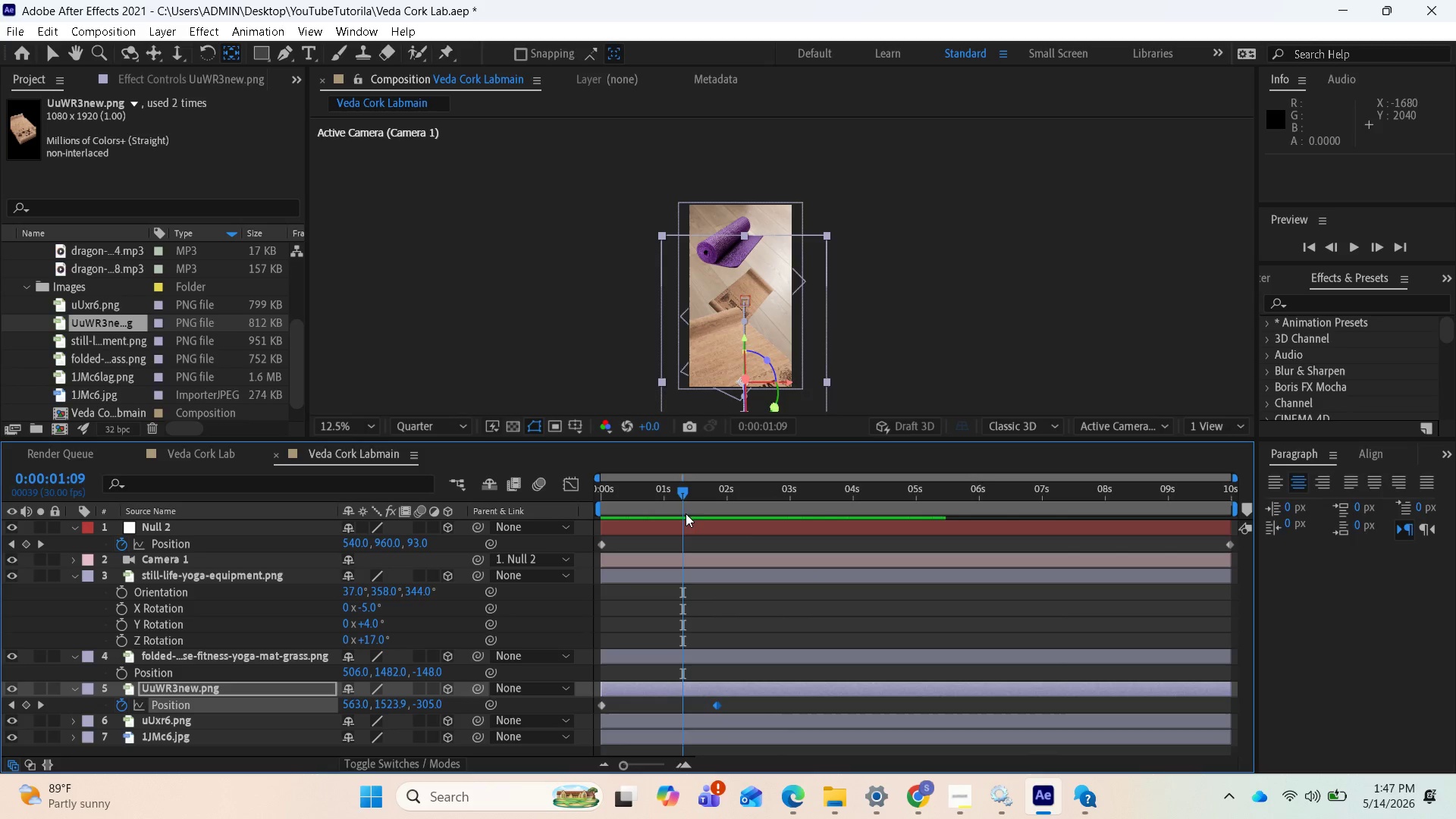 
left_click_drag(start_coordinate=[683, 496], to_coordinate=[792, 528])
 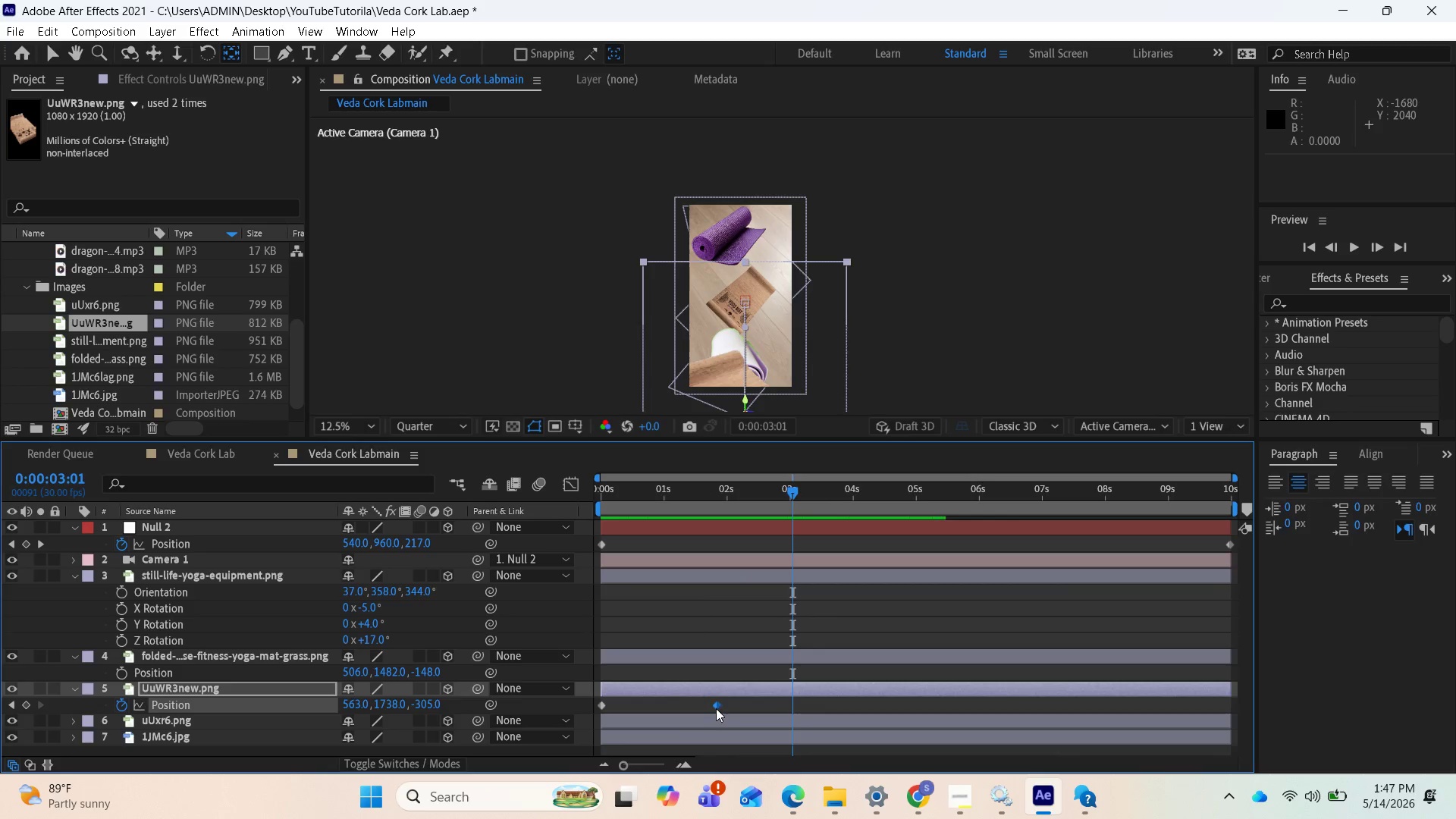 
left_click_drag(start_coordinate=[716, 708], to_coordinate=[791, 707])
 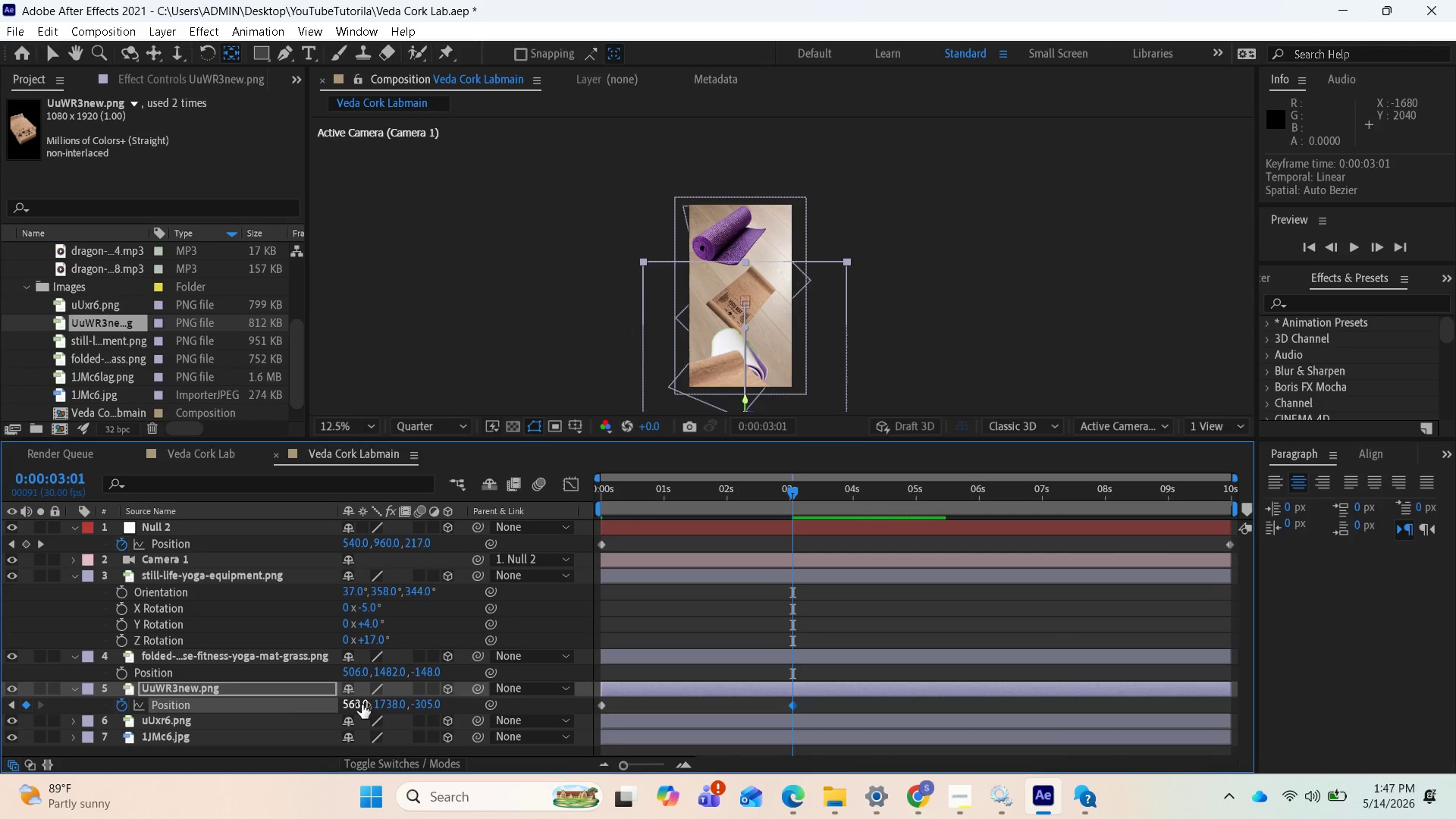 
left_click_drag(start_coordinate=[360, 705], to_coordinate=[416, 706])
 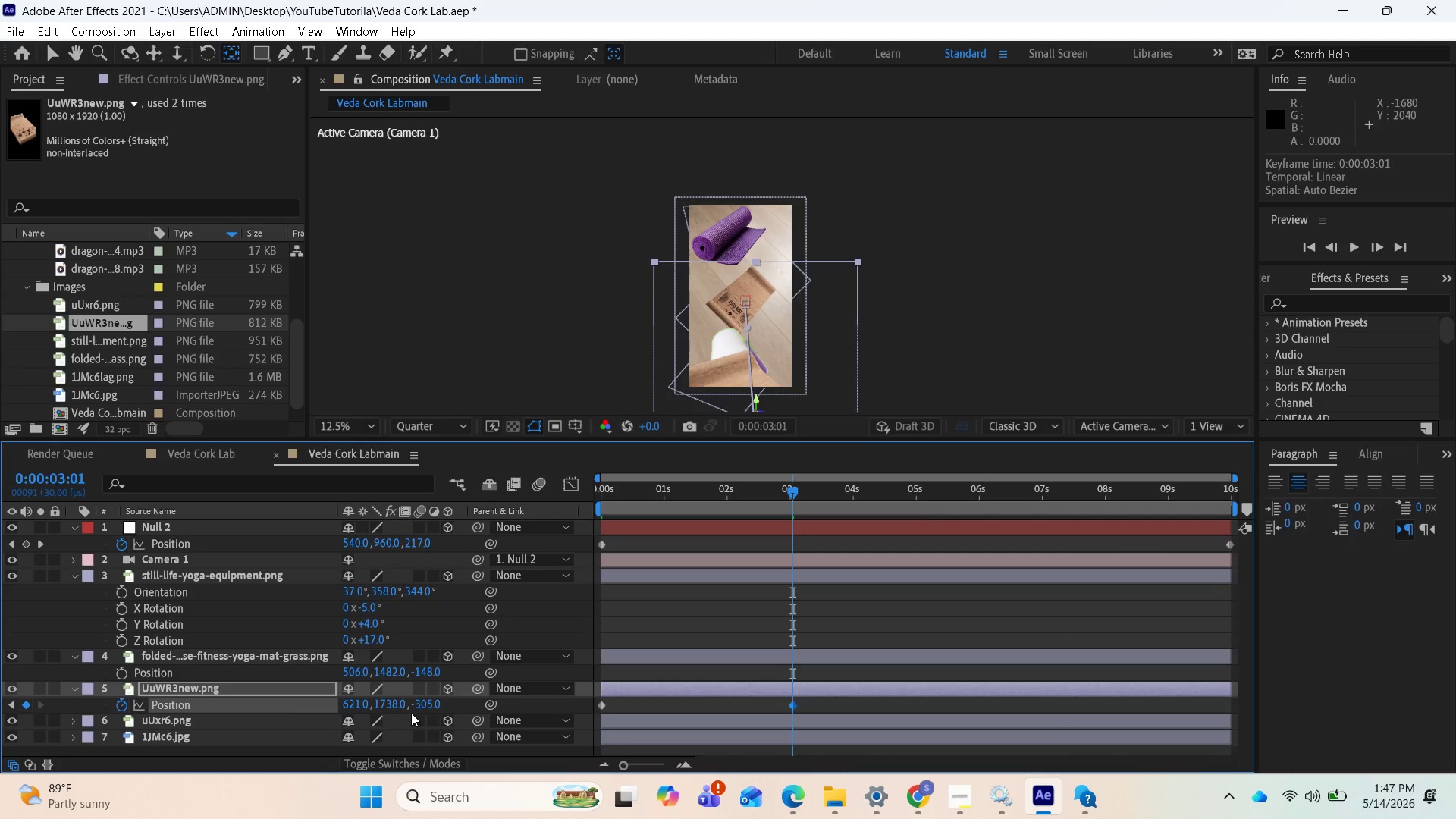 
key(Control+Z)
 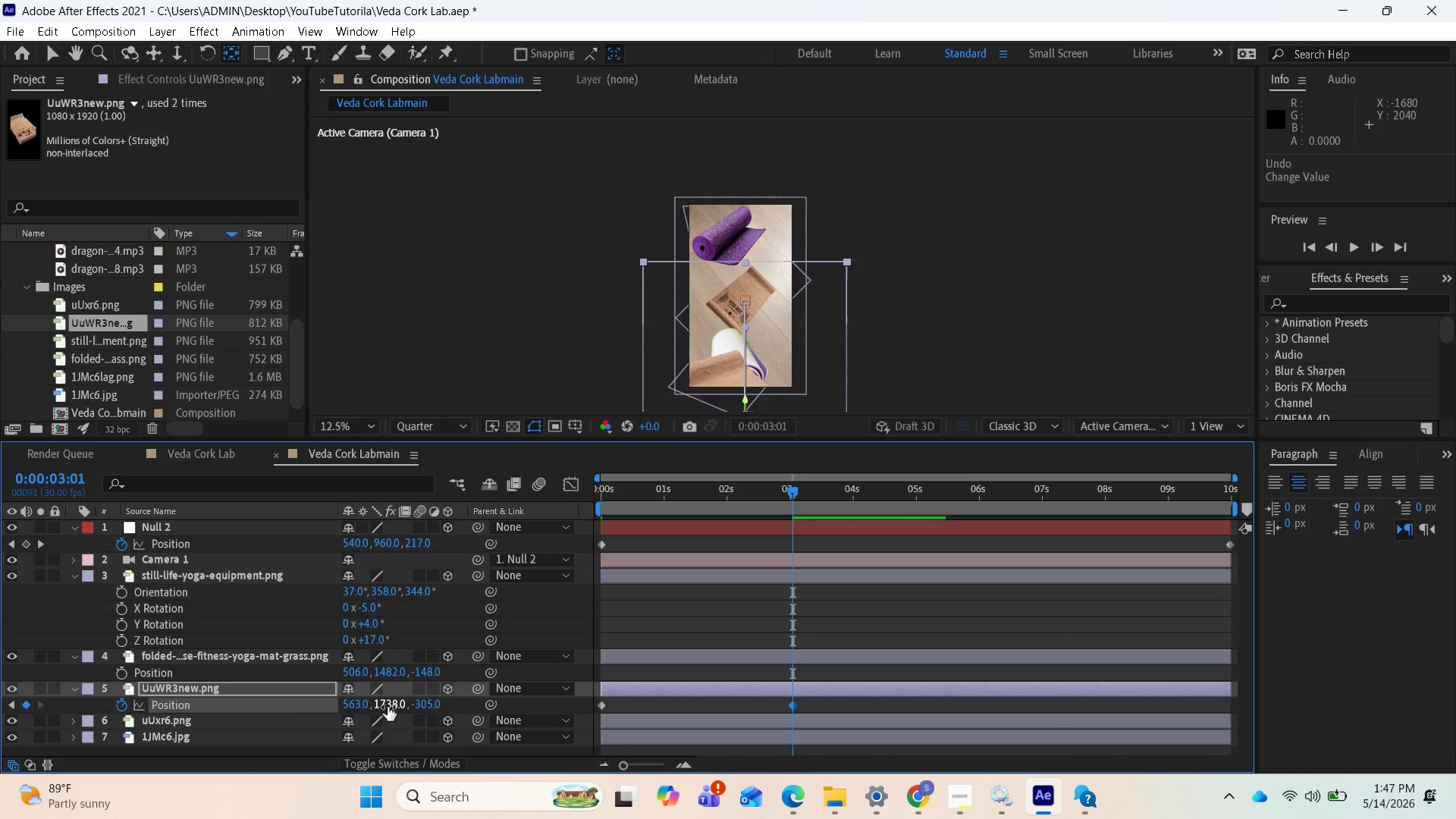 
left_click_drag(start_coordinate=[388, 707], to_coordinate=[636, 694])
 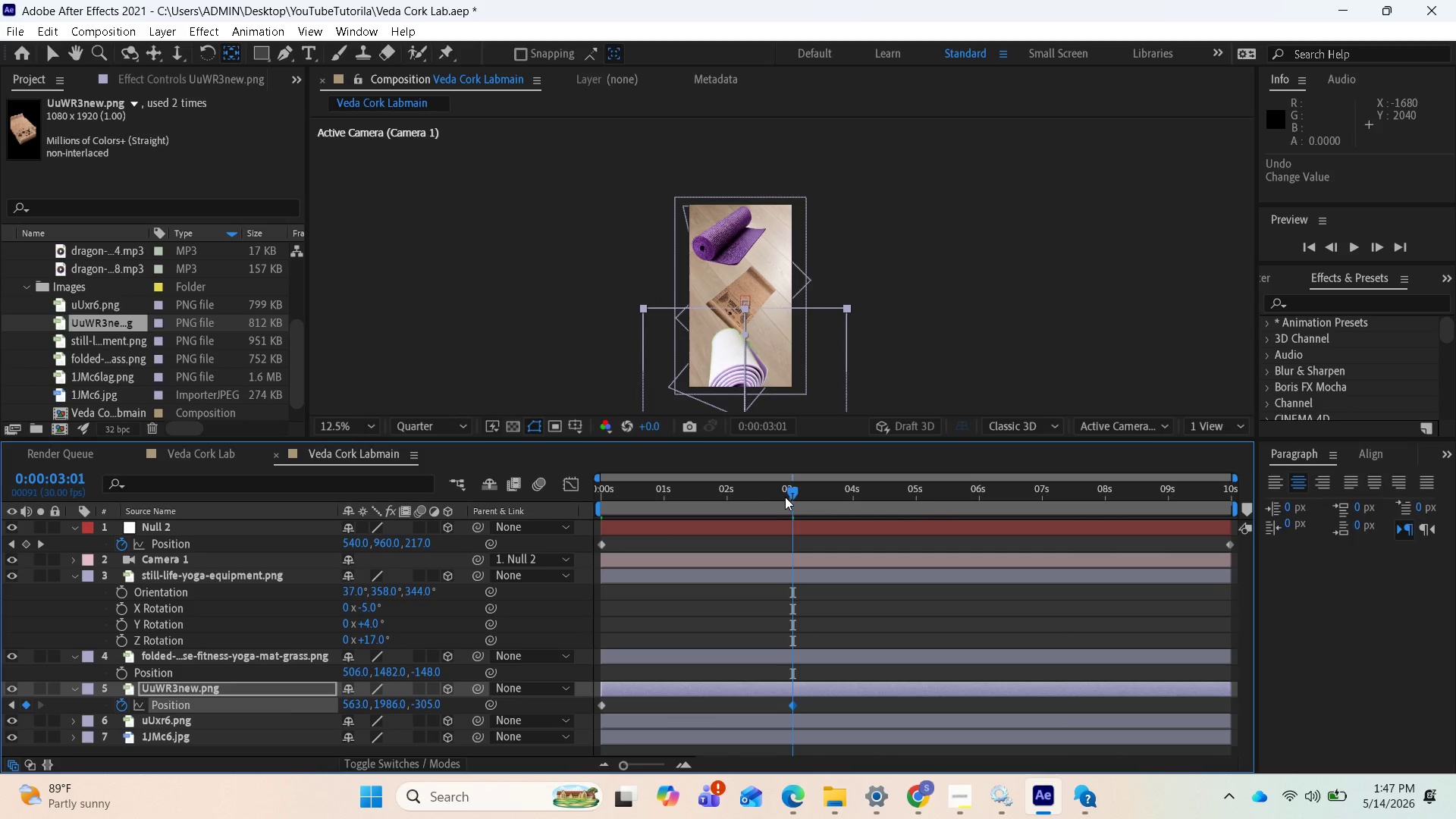 
left_click_drag(start_coordinate=[787, 492], to_coordinate=[744, 522])
 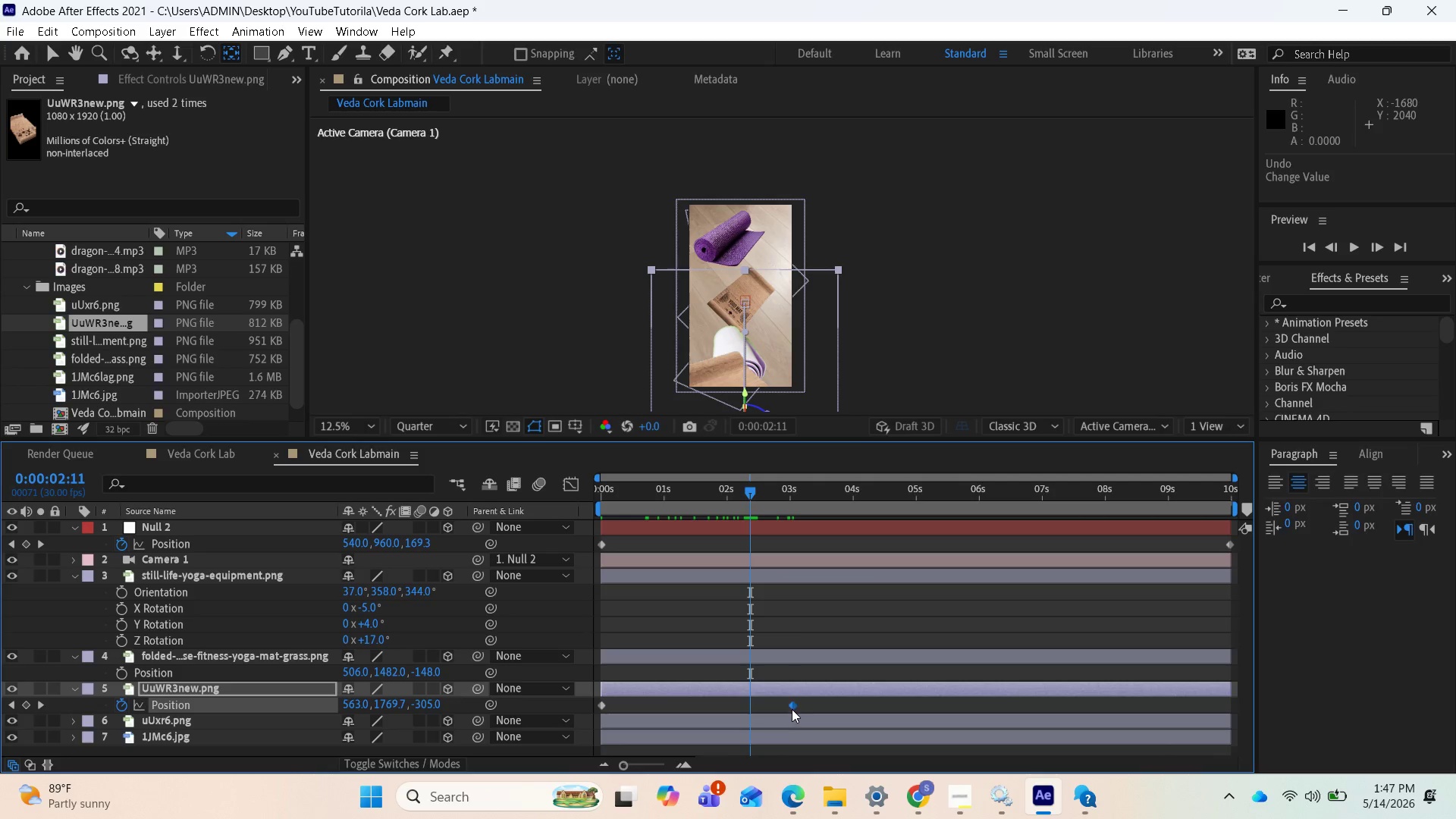 
left_click_drag(start_coordinate=[791, 708], to_coordinate=[734, 708])
 